 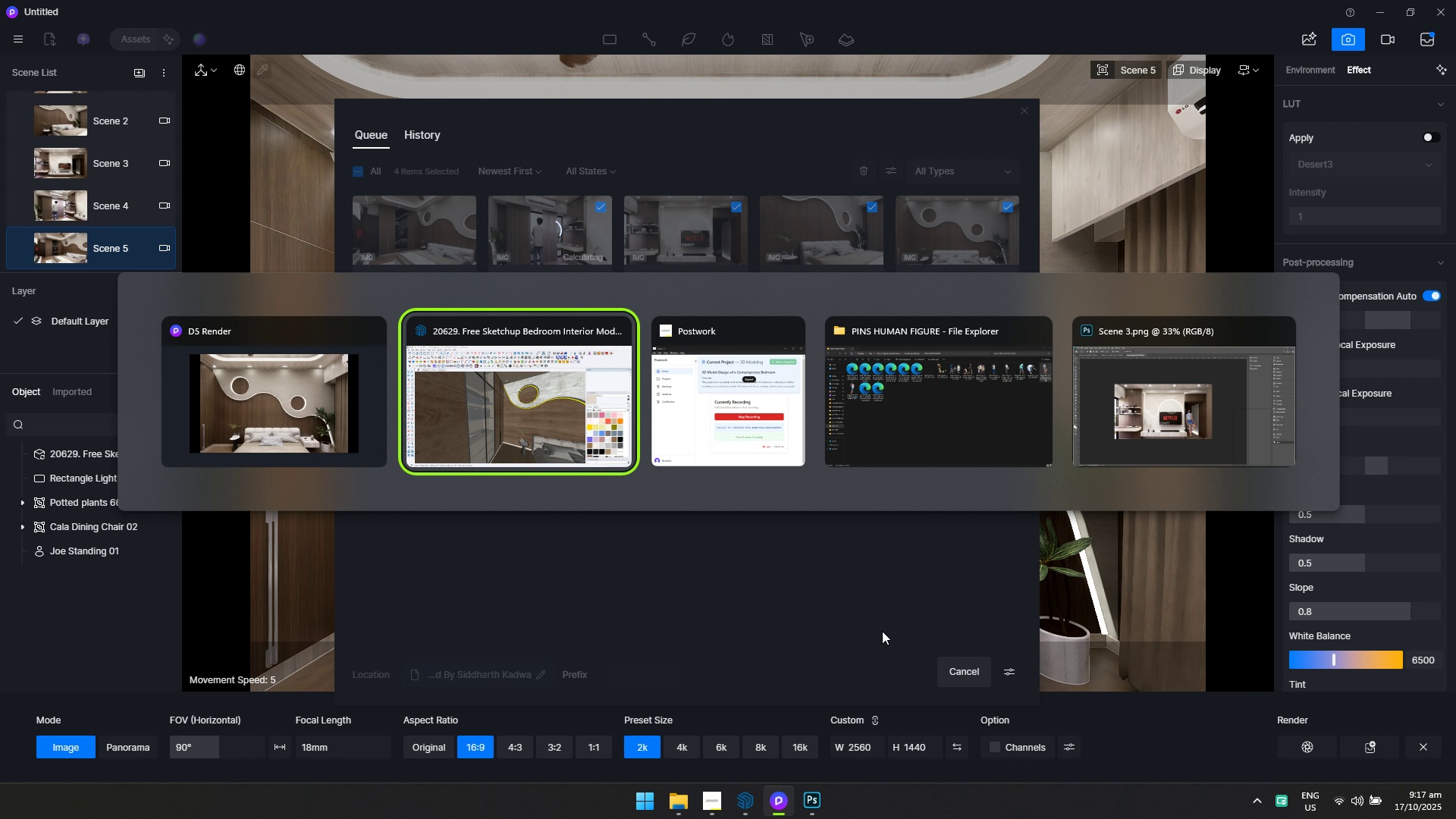 
key(Alt+Tab)
 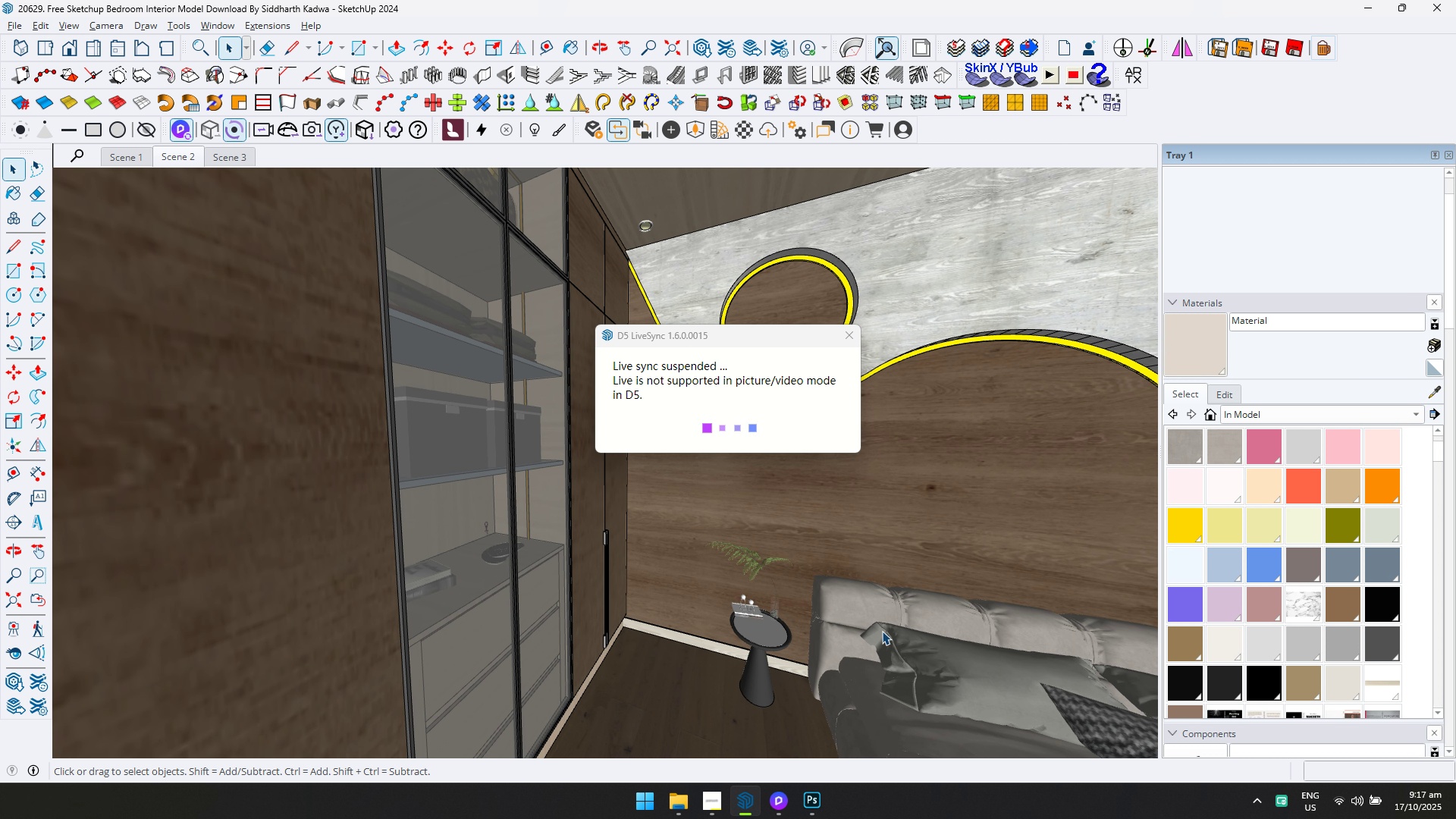 
key(Alt+AltLeft)
 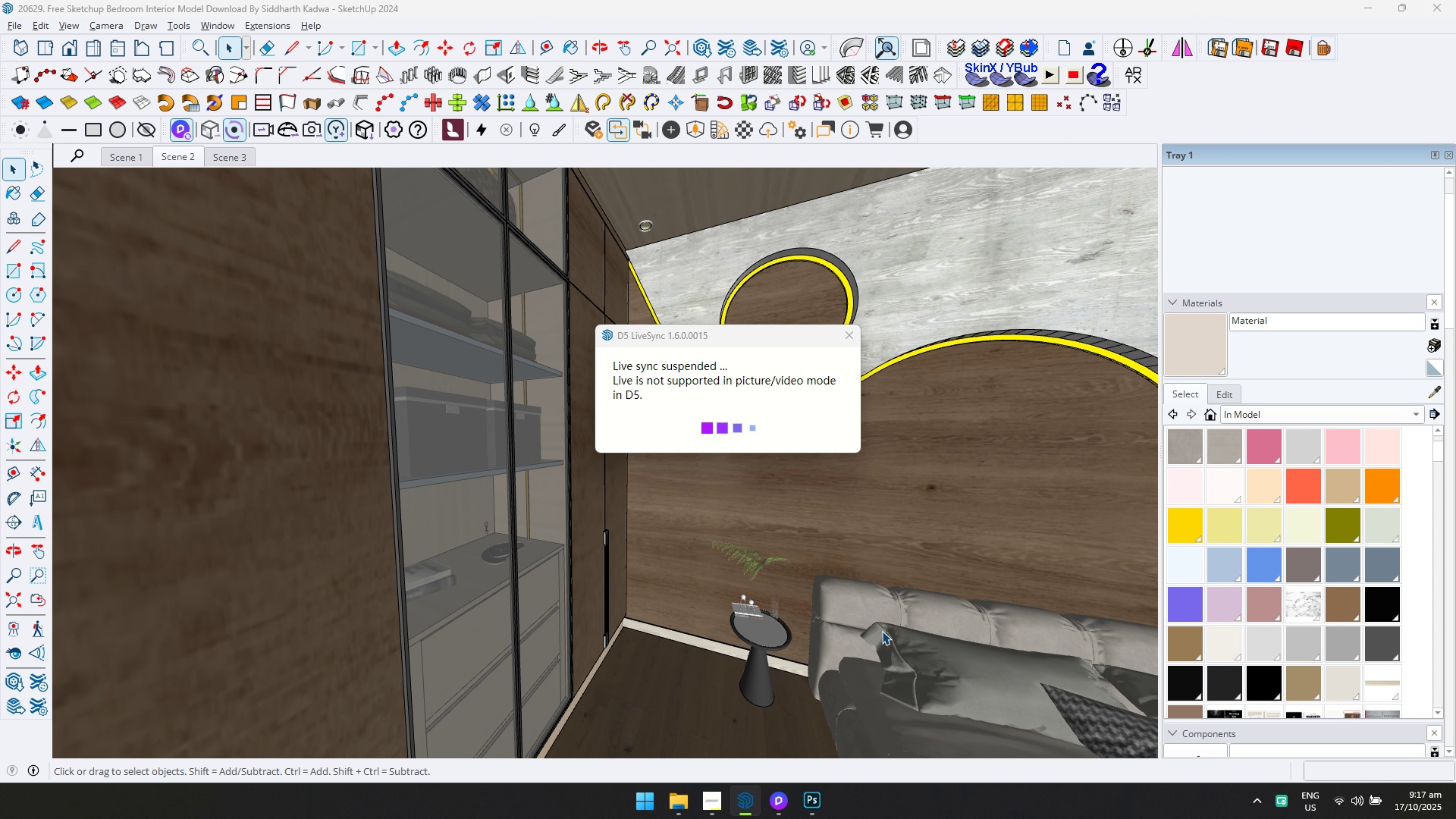 
key(Alt+Tab)
 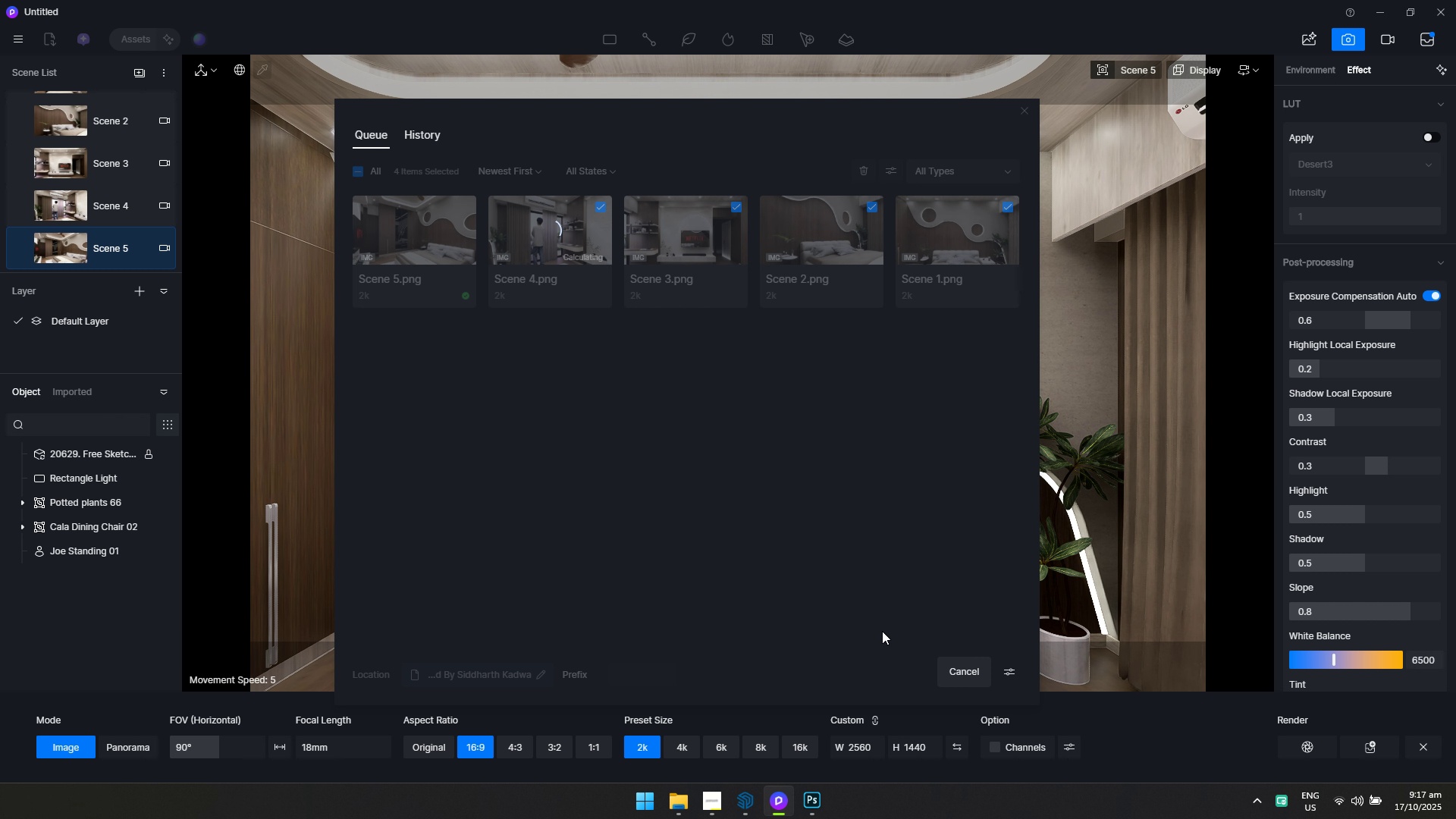 
key(Alt+AltLeft)
 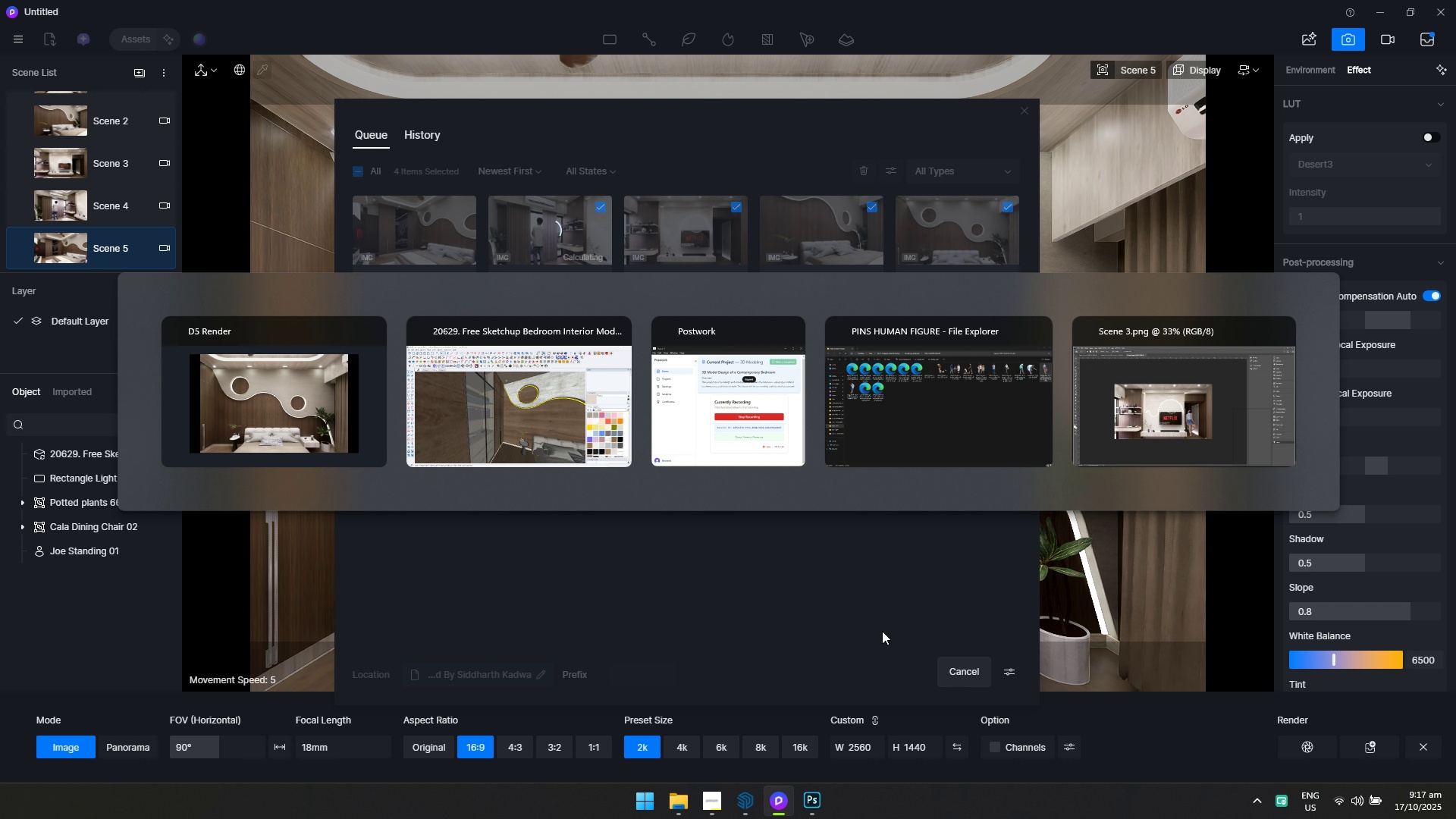 
key(Alt+Tab)
 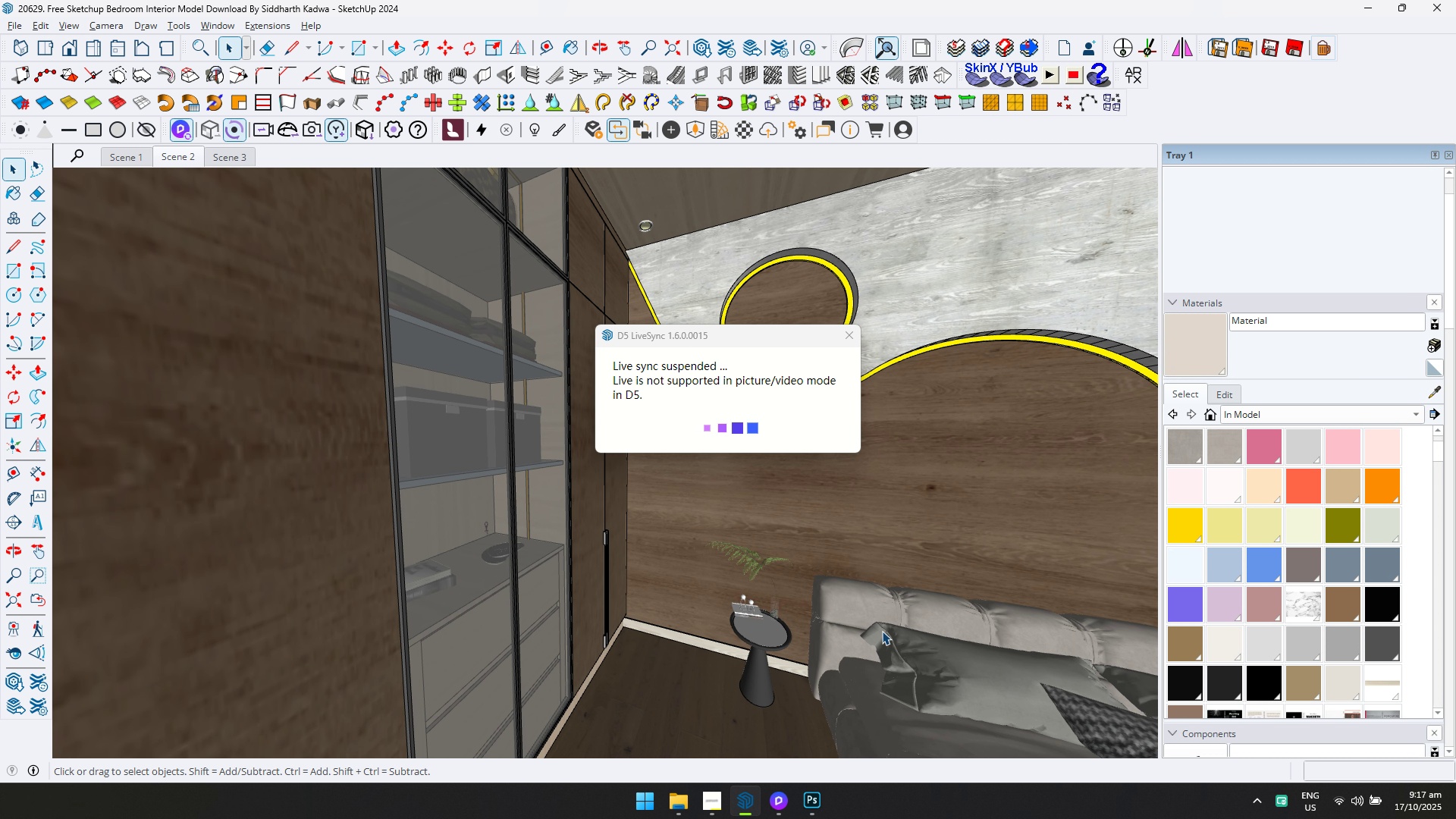 
key(Alt+AltLeft)
 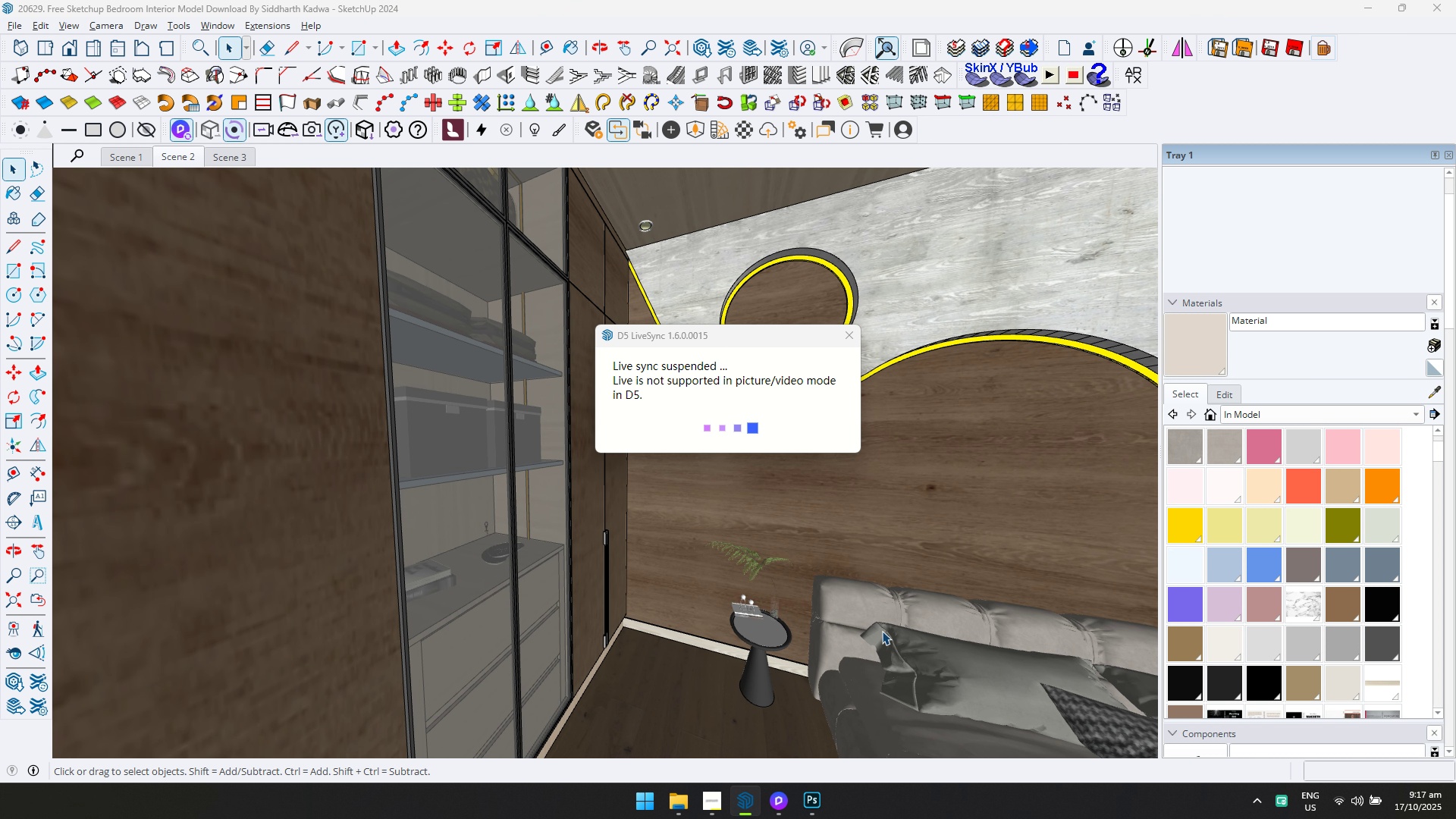 
key(Alt+Tab)
 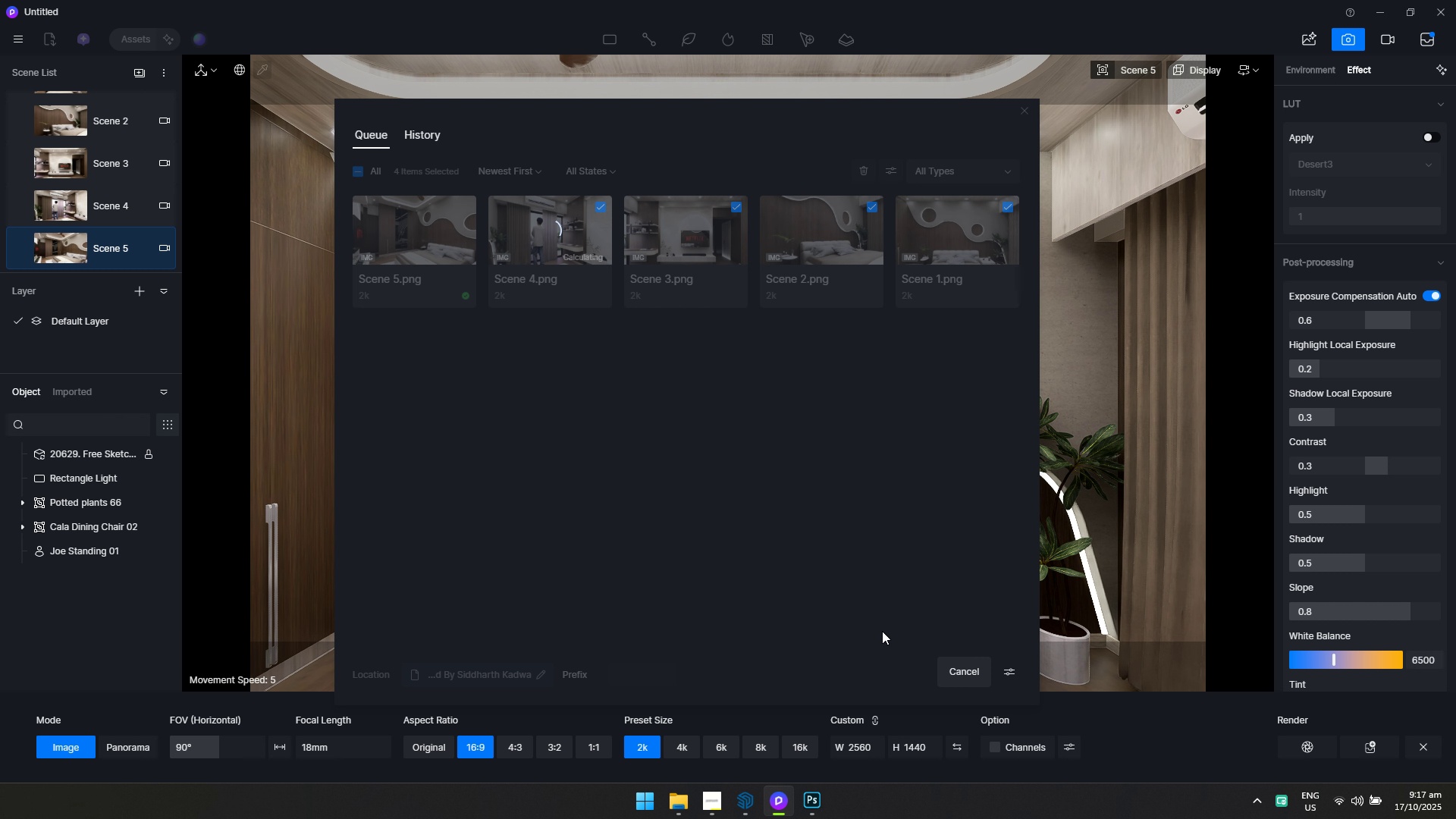 
key(Alt+AltLeft)
 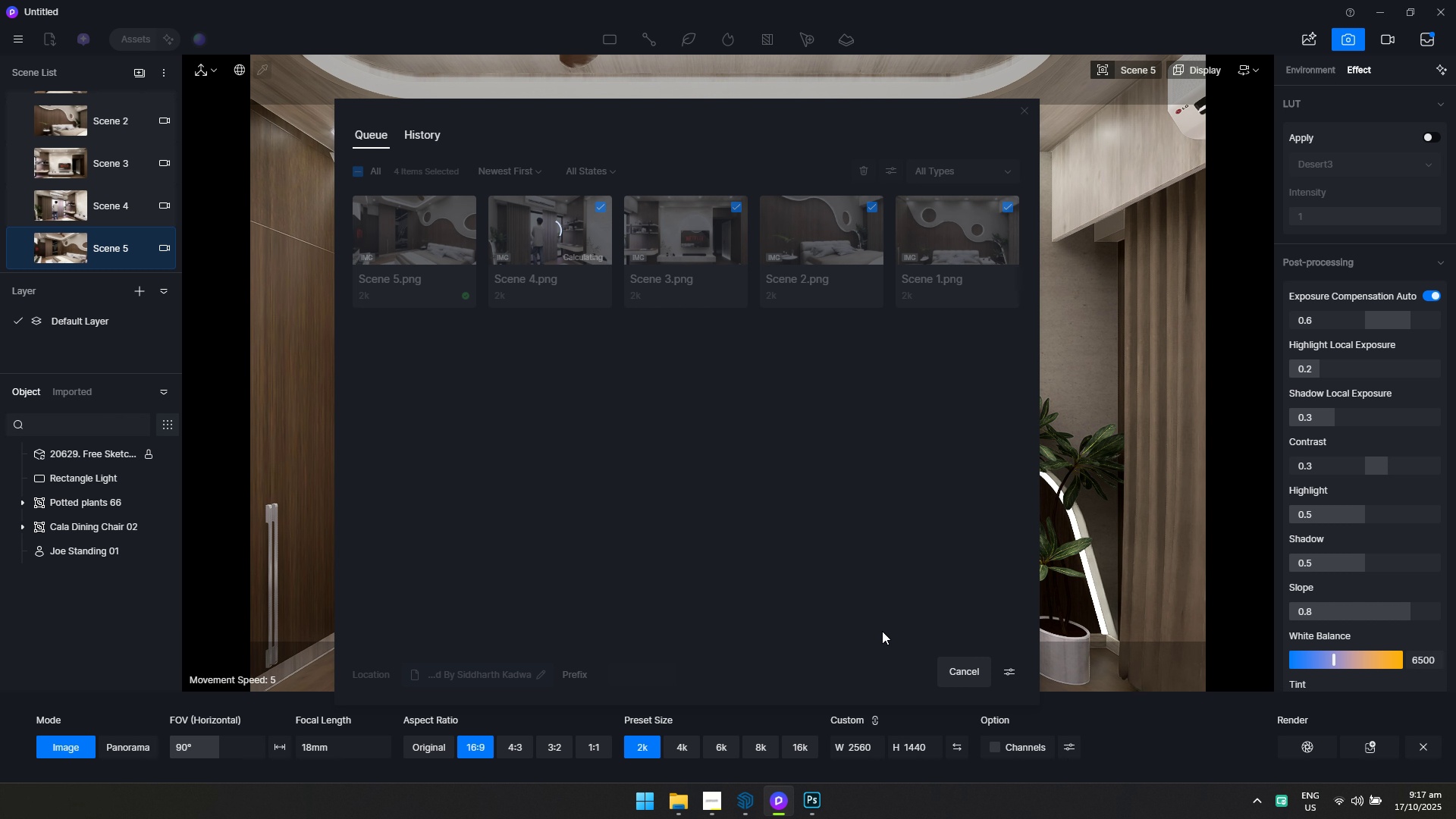 
key(Alt+Tab)
 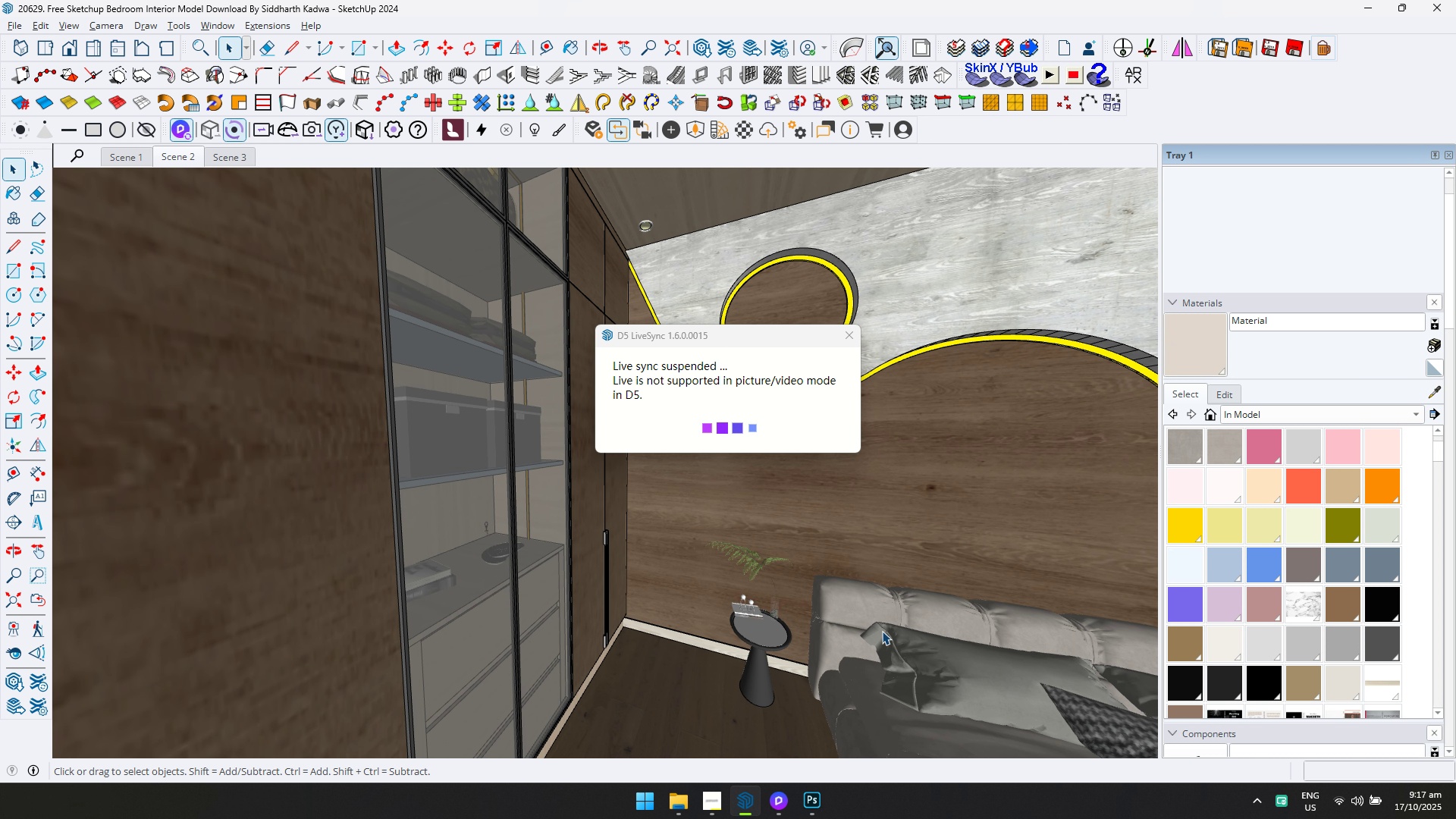 
key(Alt+AltLeft)
 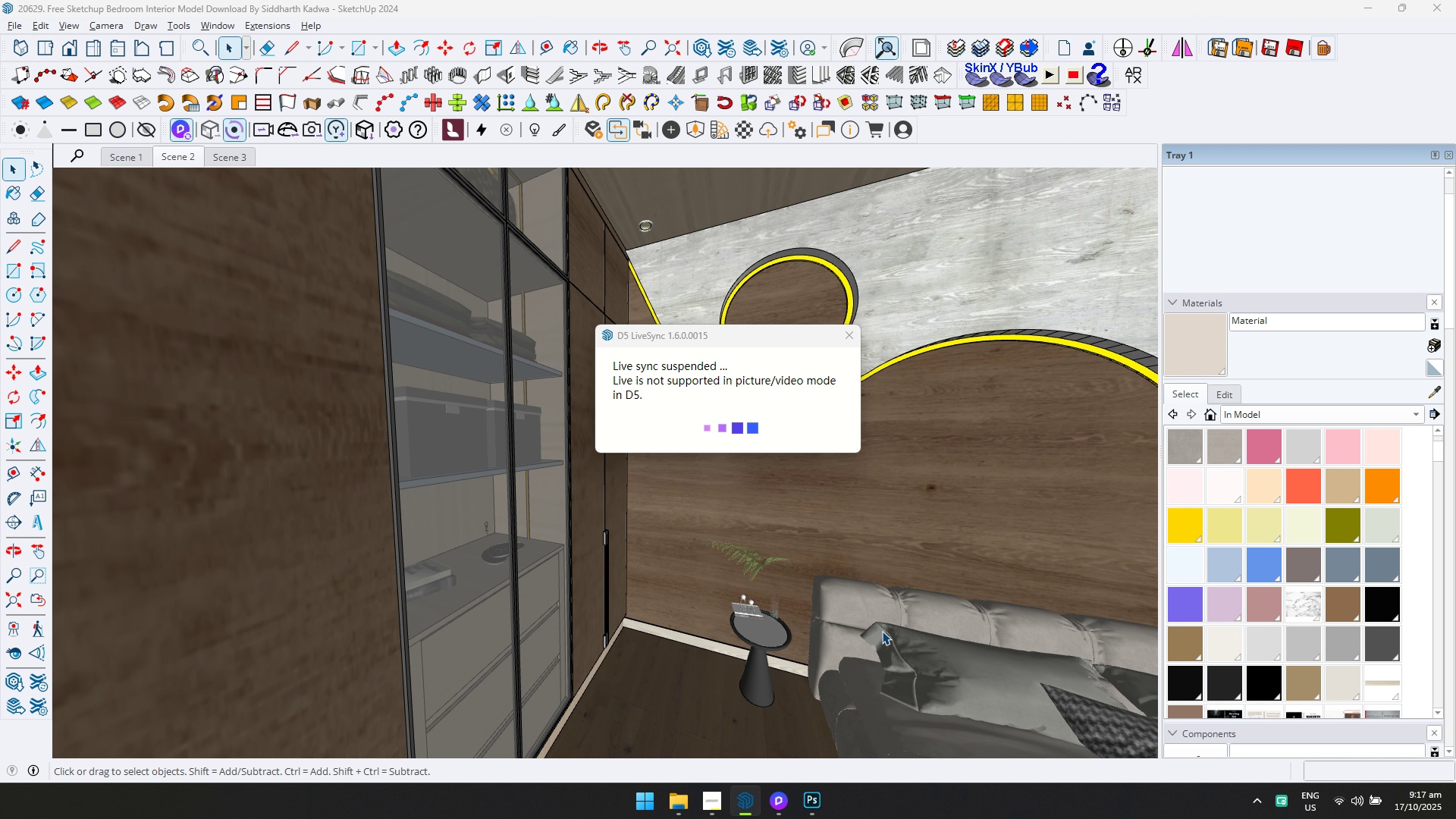 
key(Alt+Tab)
 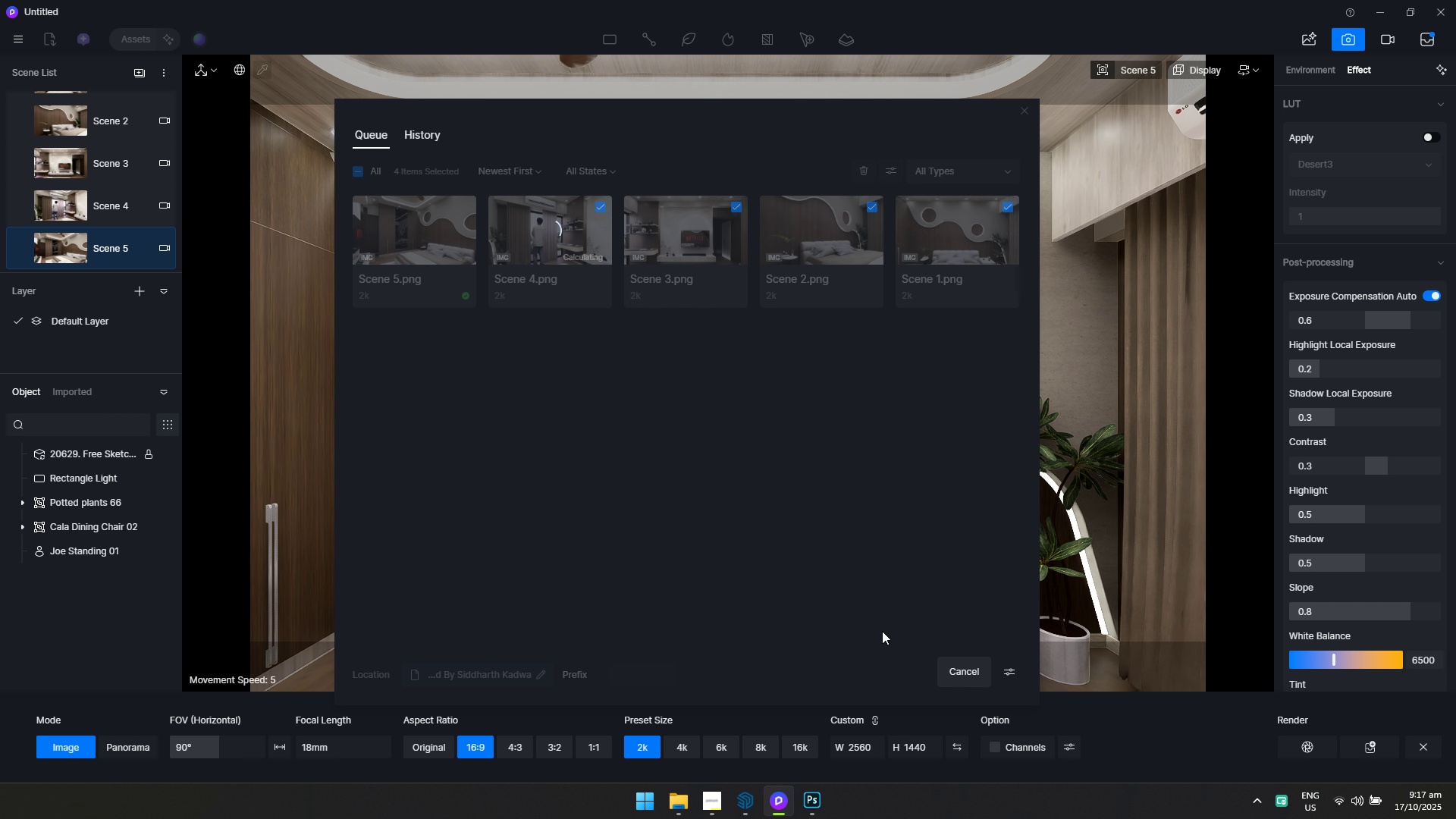 
key(Alt+AltLeft)
 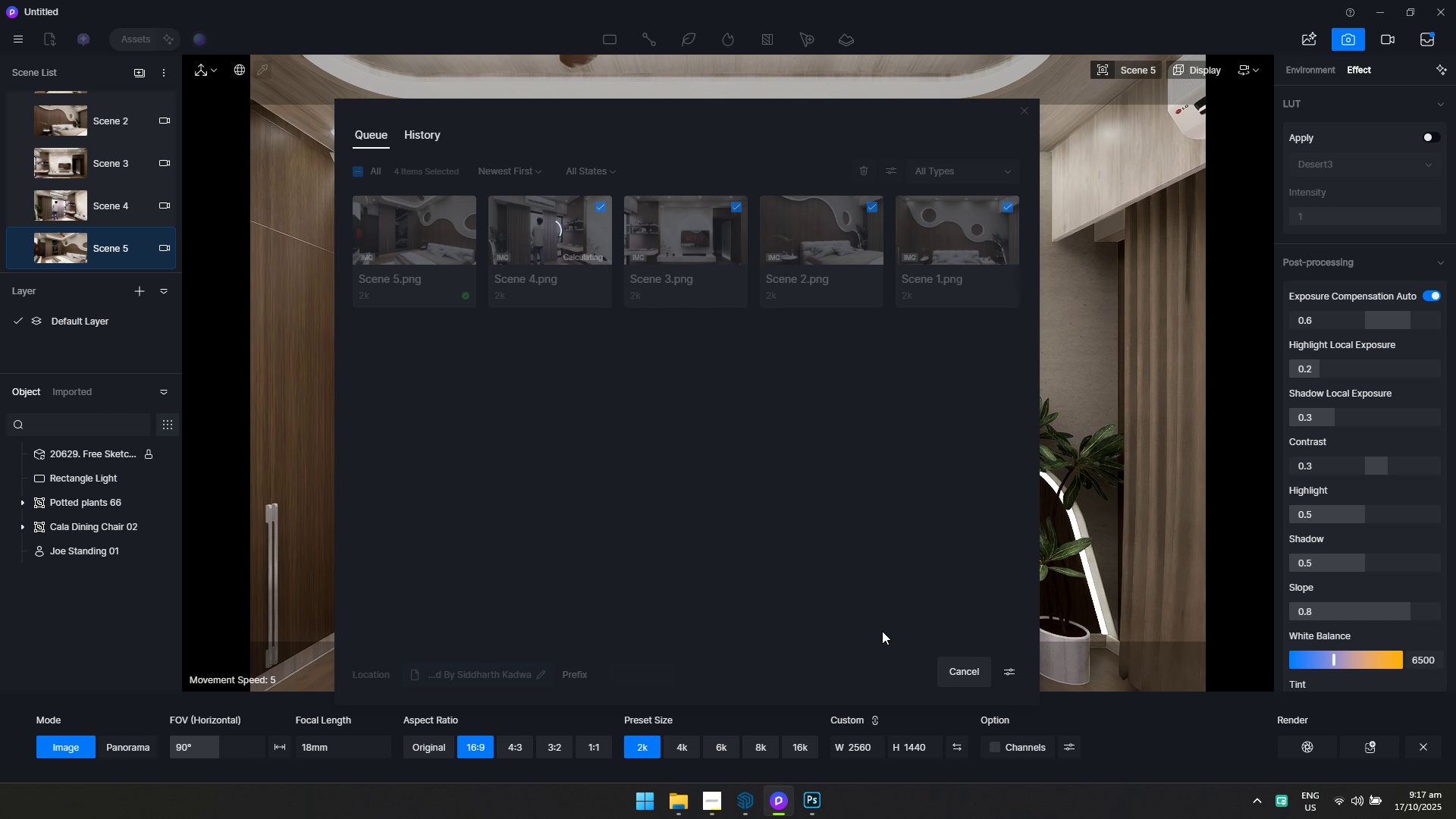 
key(Alt+Tab)
 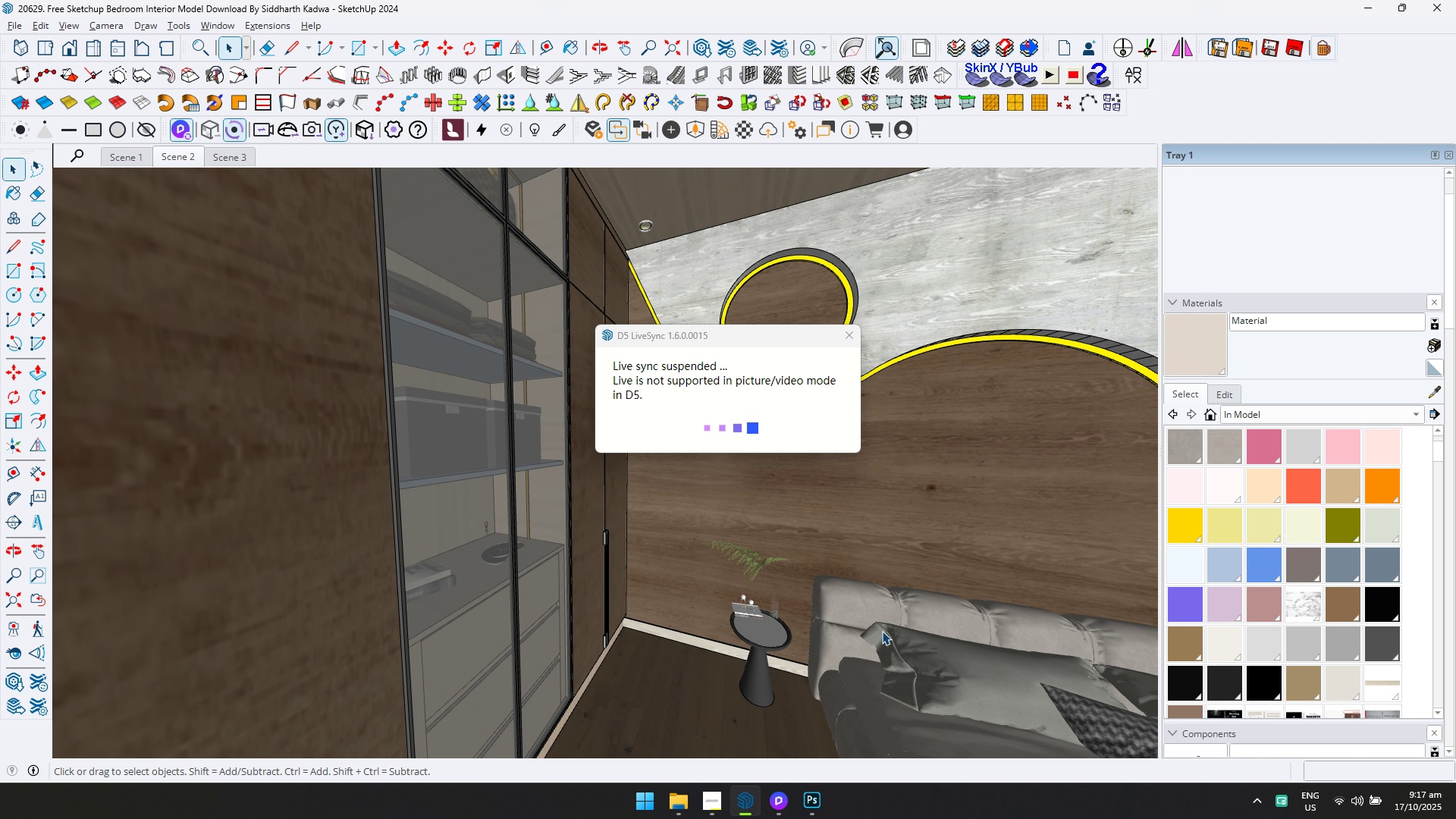 
key(Alt+AltLeft)
 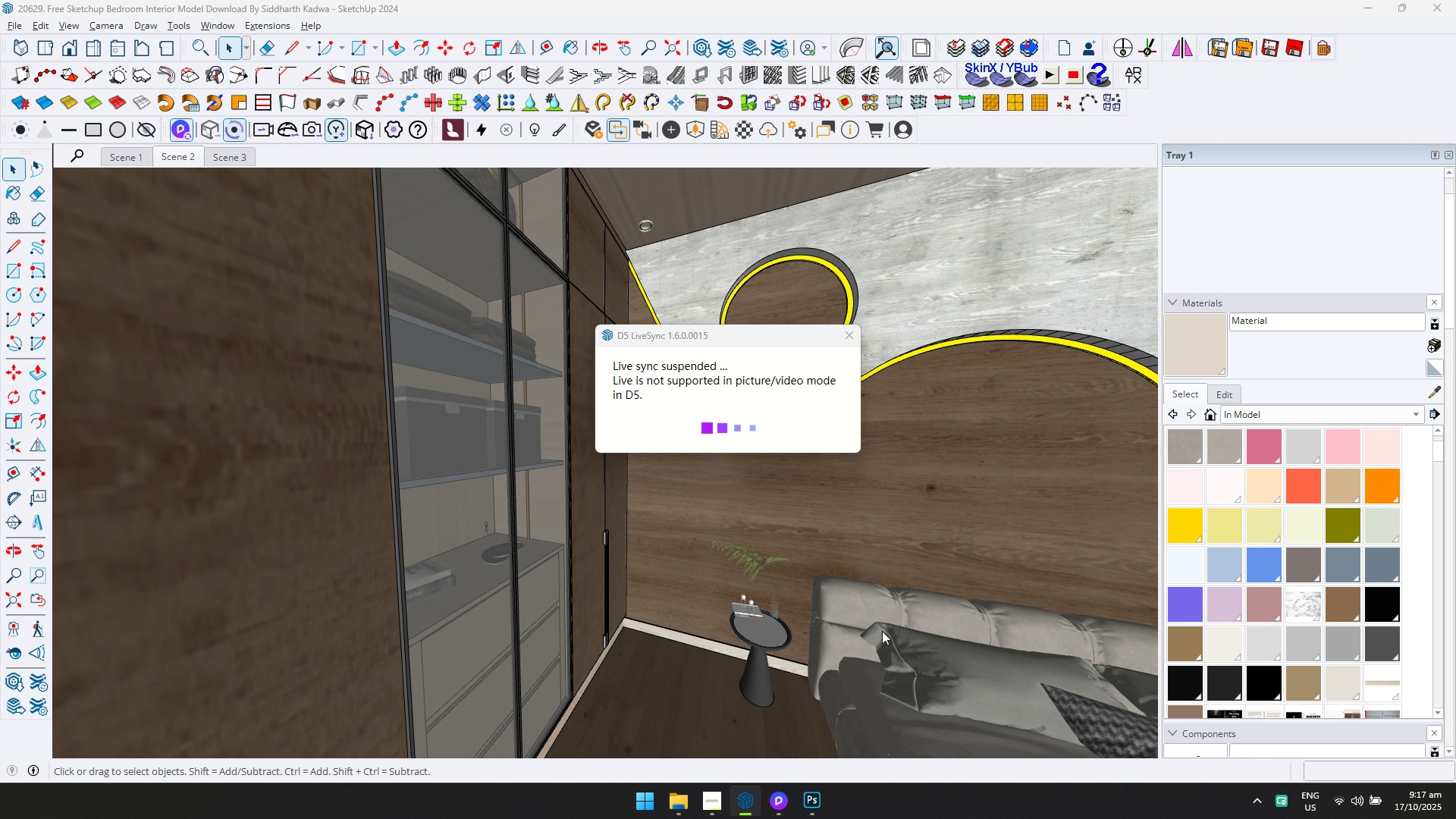 
key(Alt+Tab)
 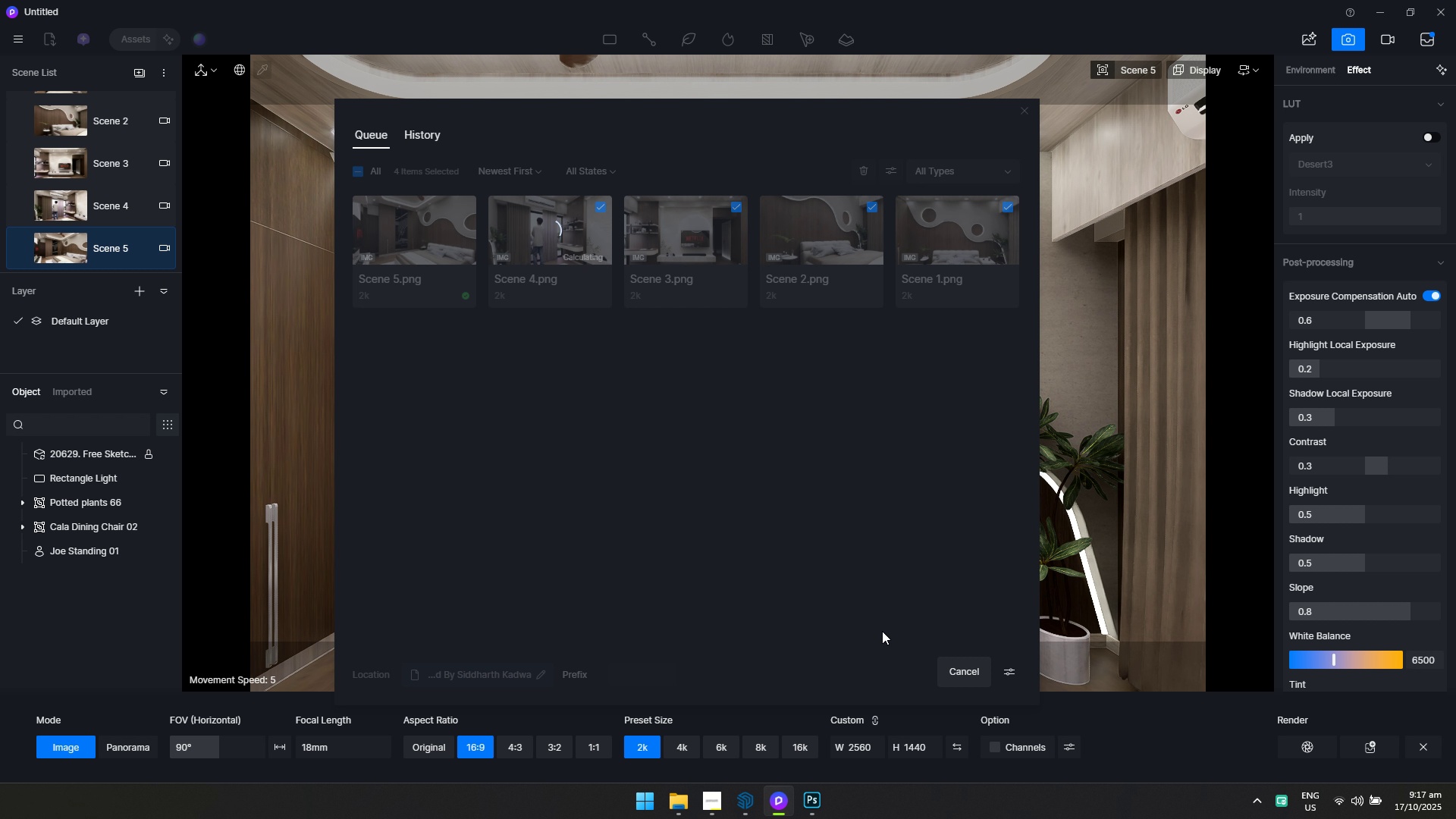 
key(Alt+AltLeft)
 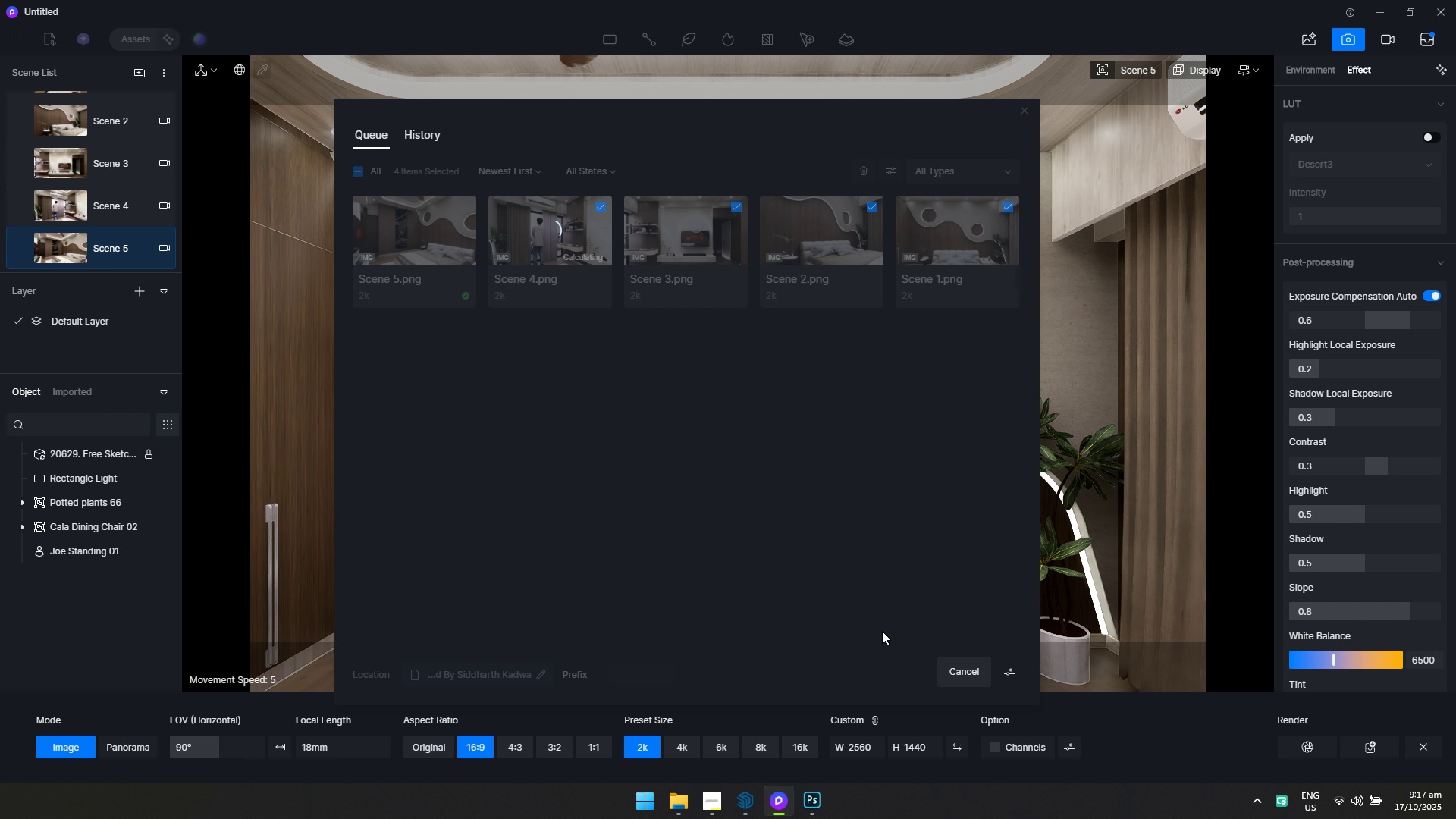 
key(Alt+Tab)
 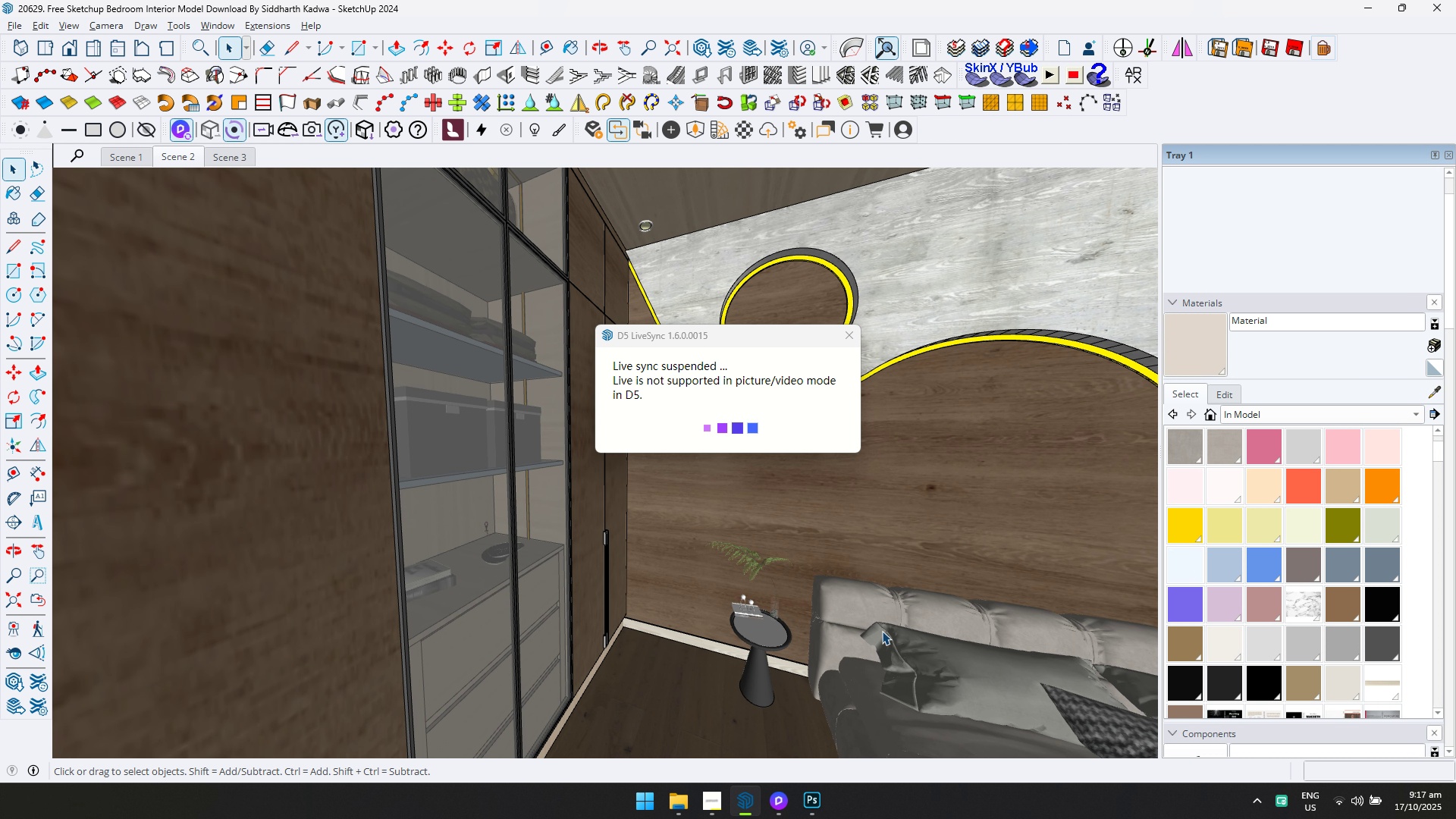 
key(Alt+AltLeft)
 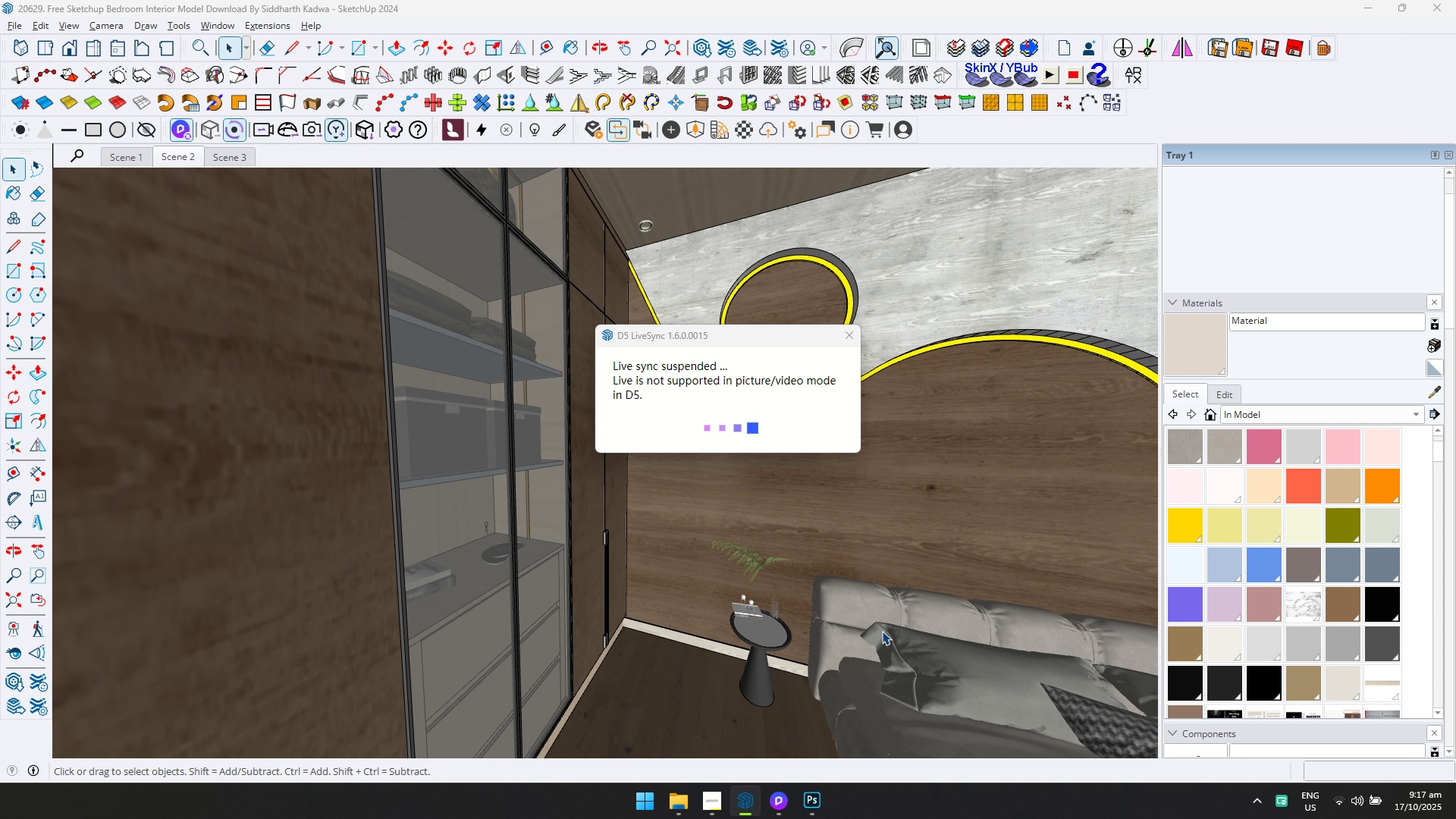 
key(Alt+Tab)
 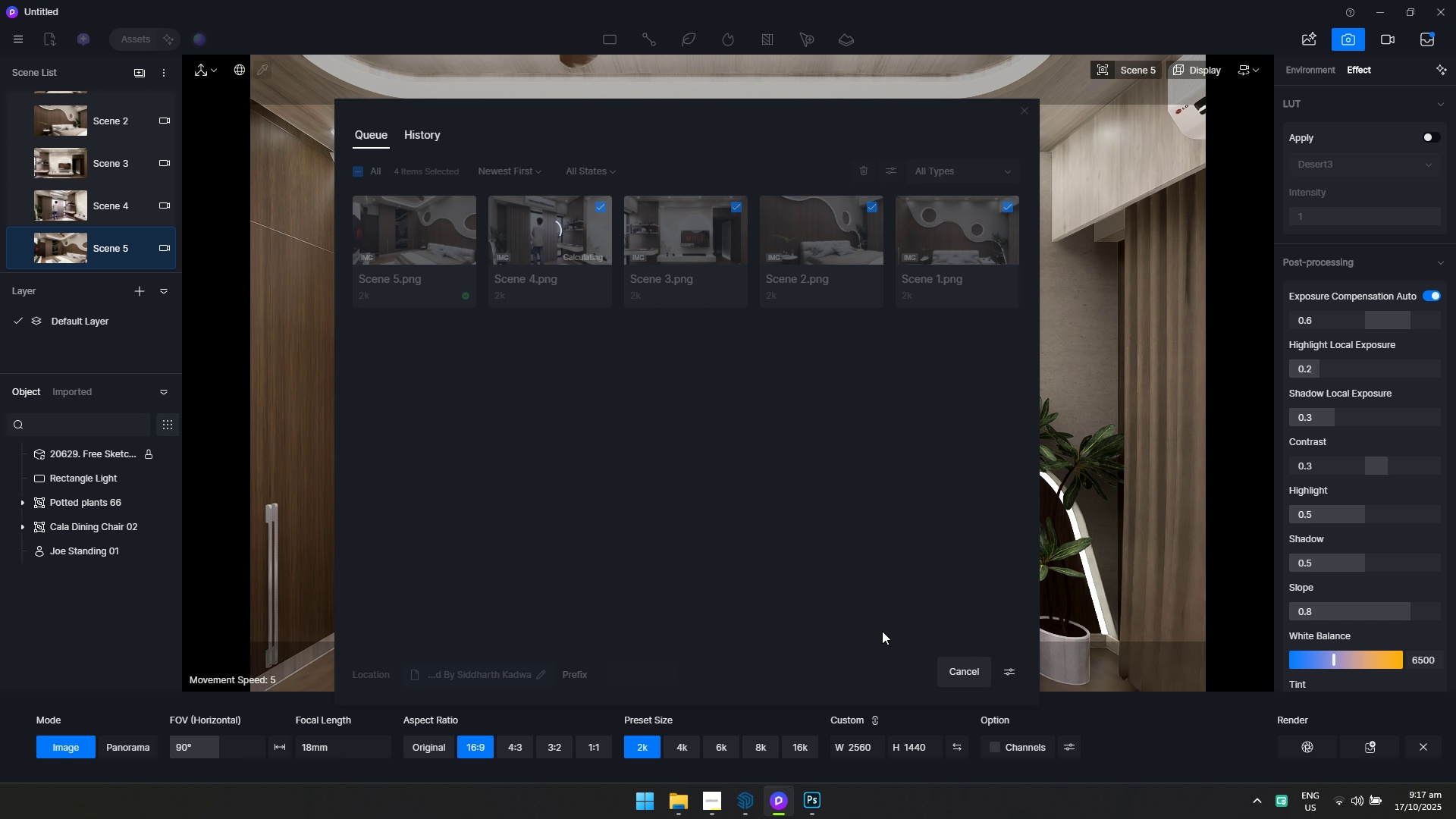 
key(Alt+AltLeft)
 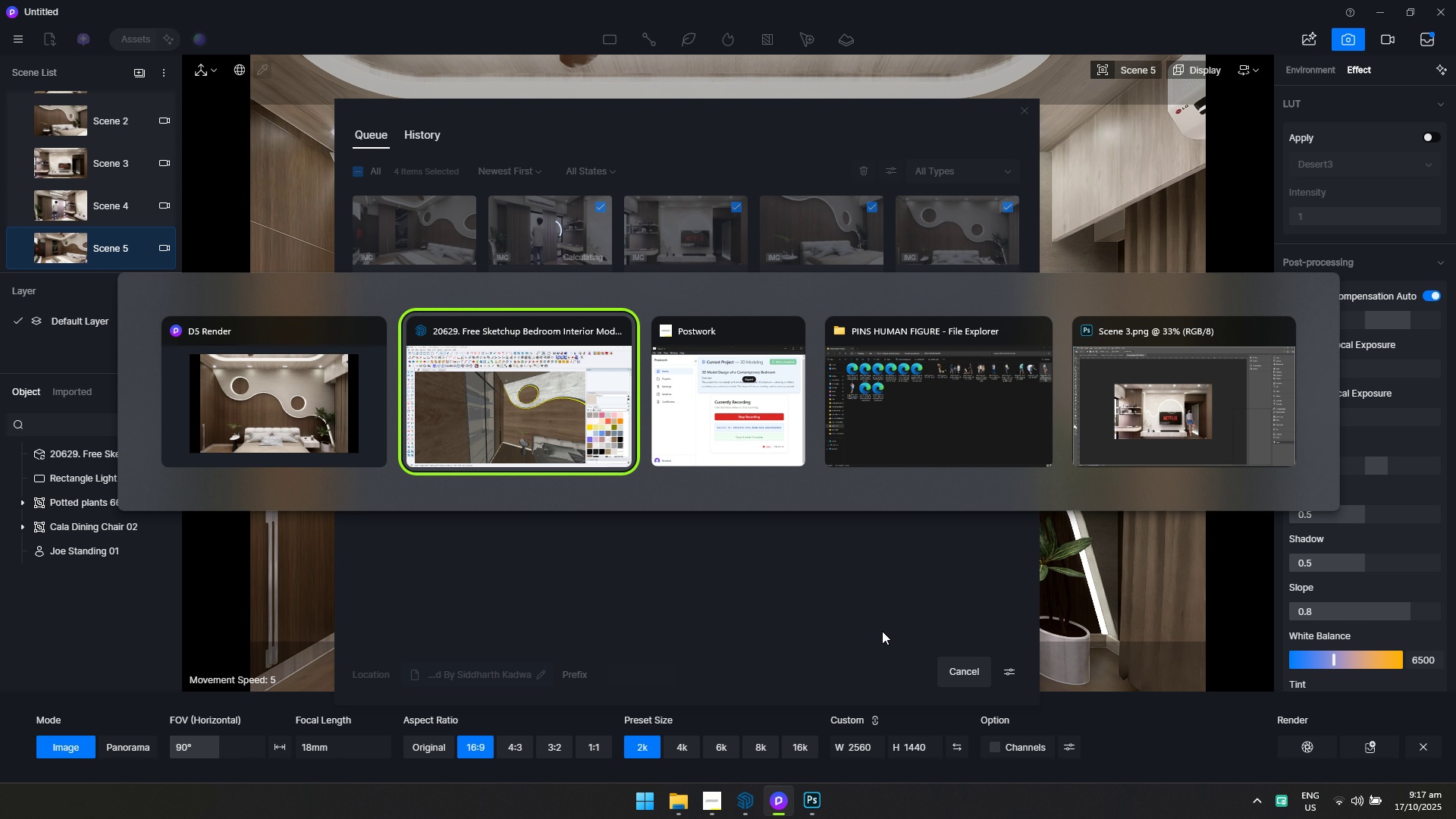 
key(Alt+Tab)
 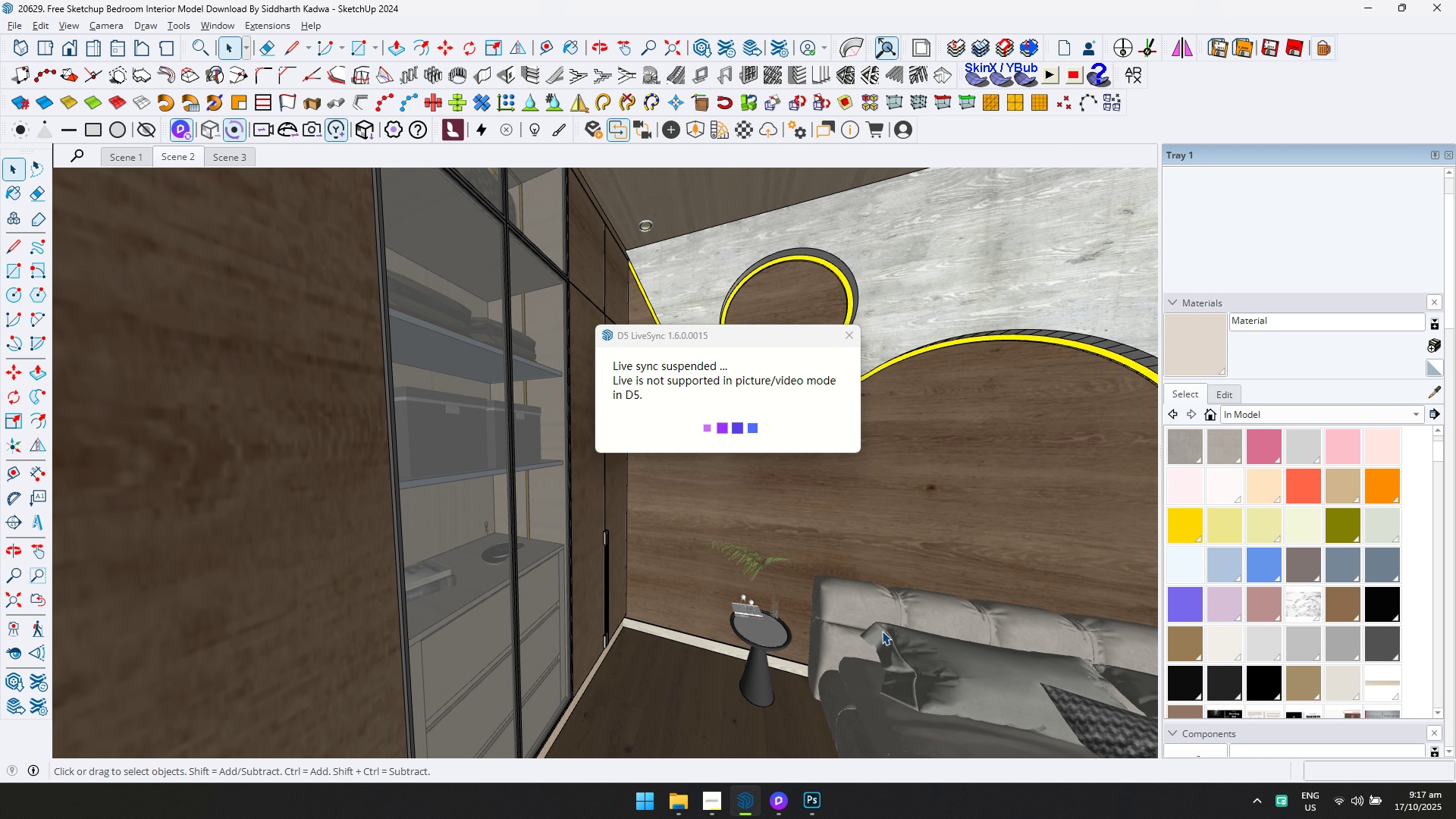 
key(Alt+AltLeft)
 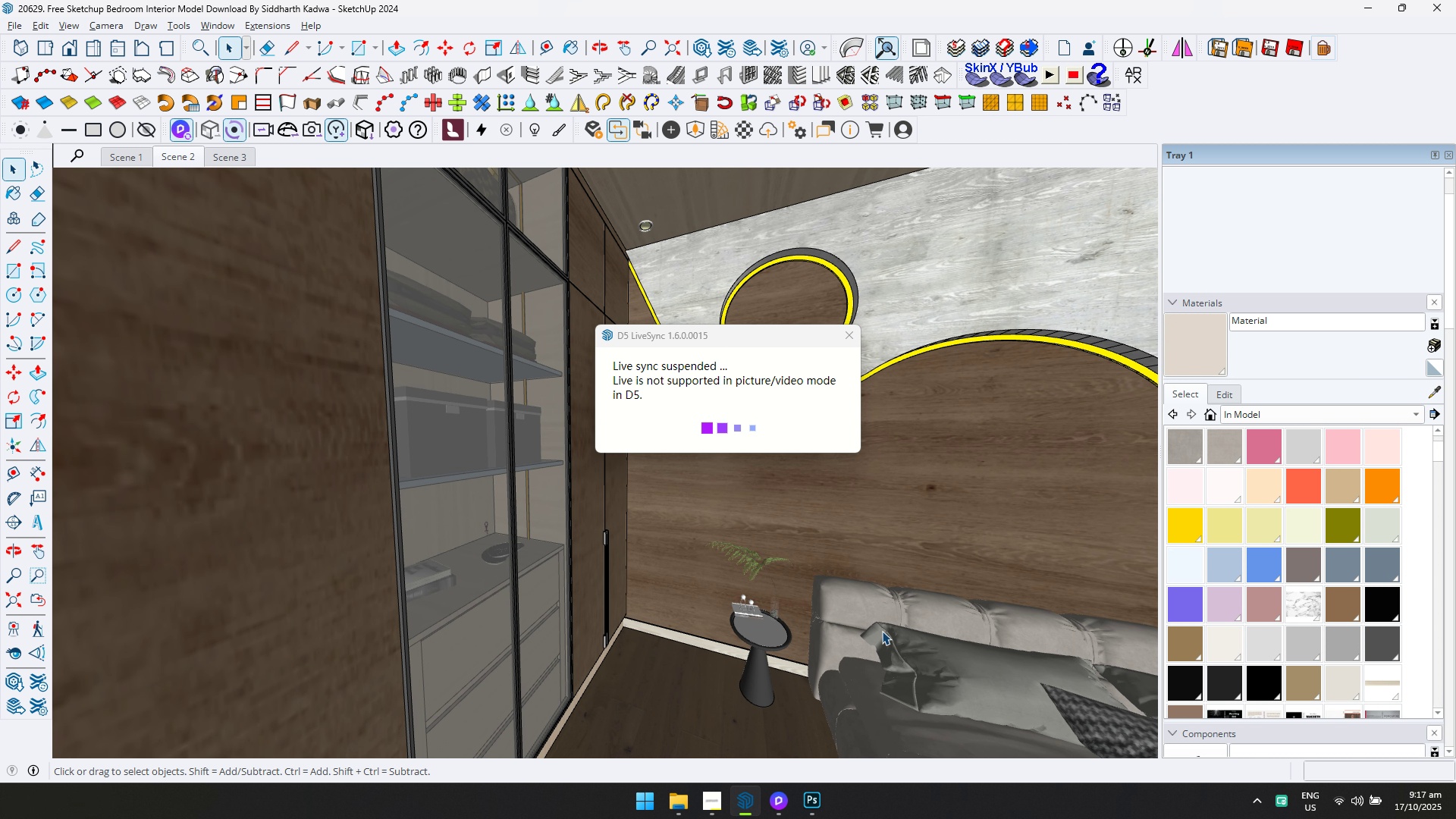 
key(Alt+Tab)
 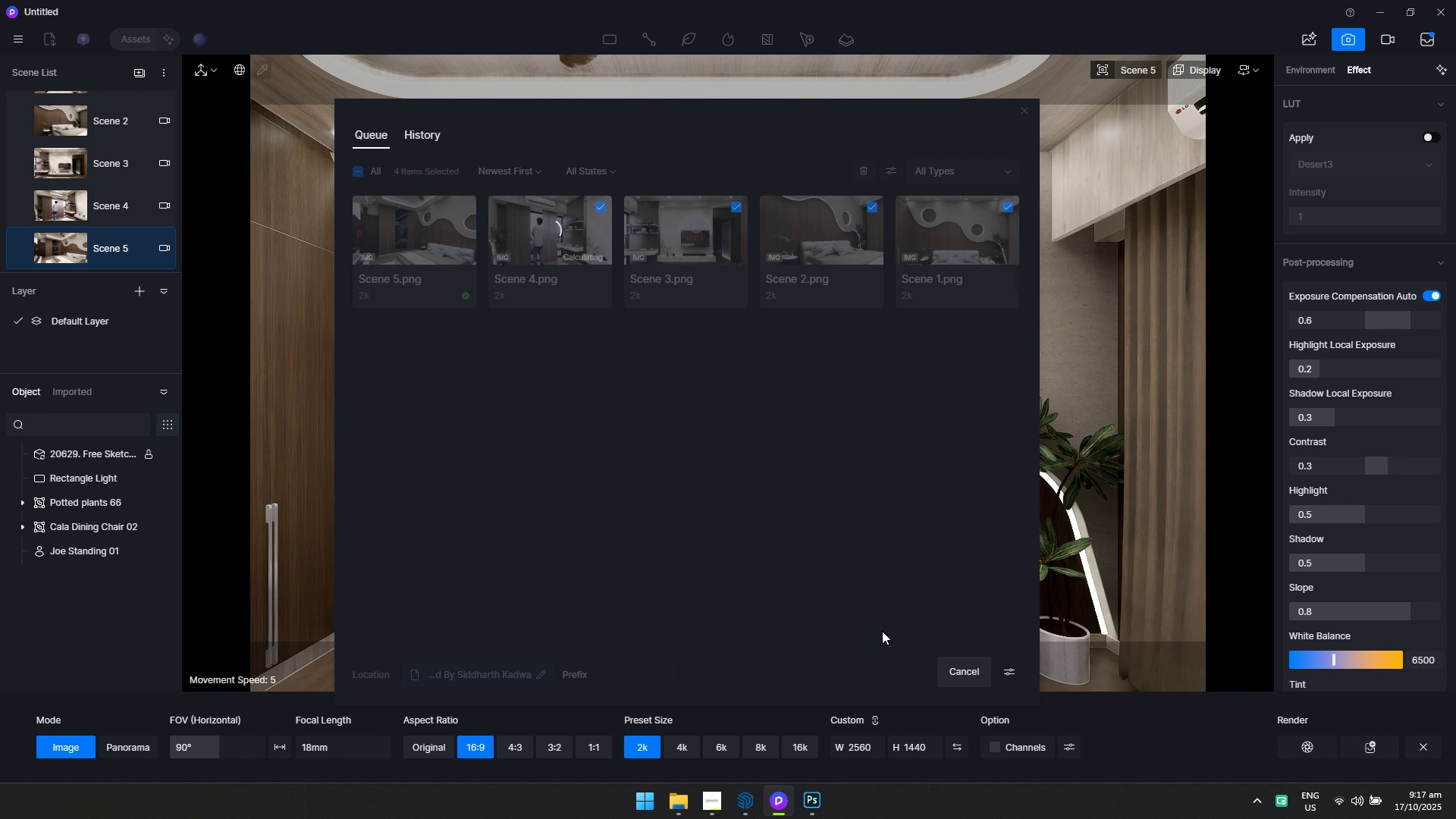 
key(Alt+AltLeft)
 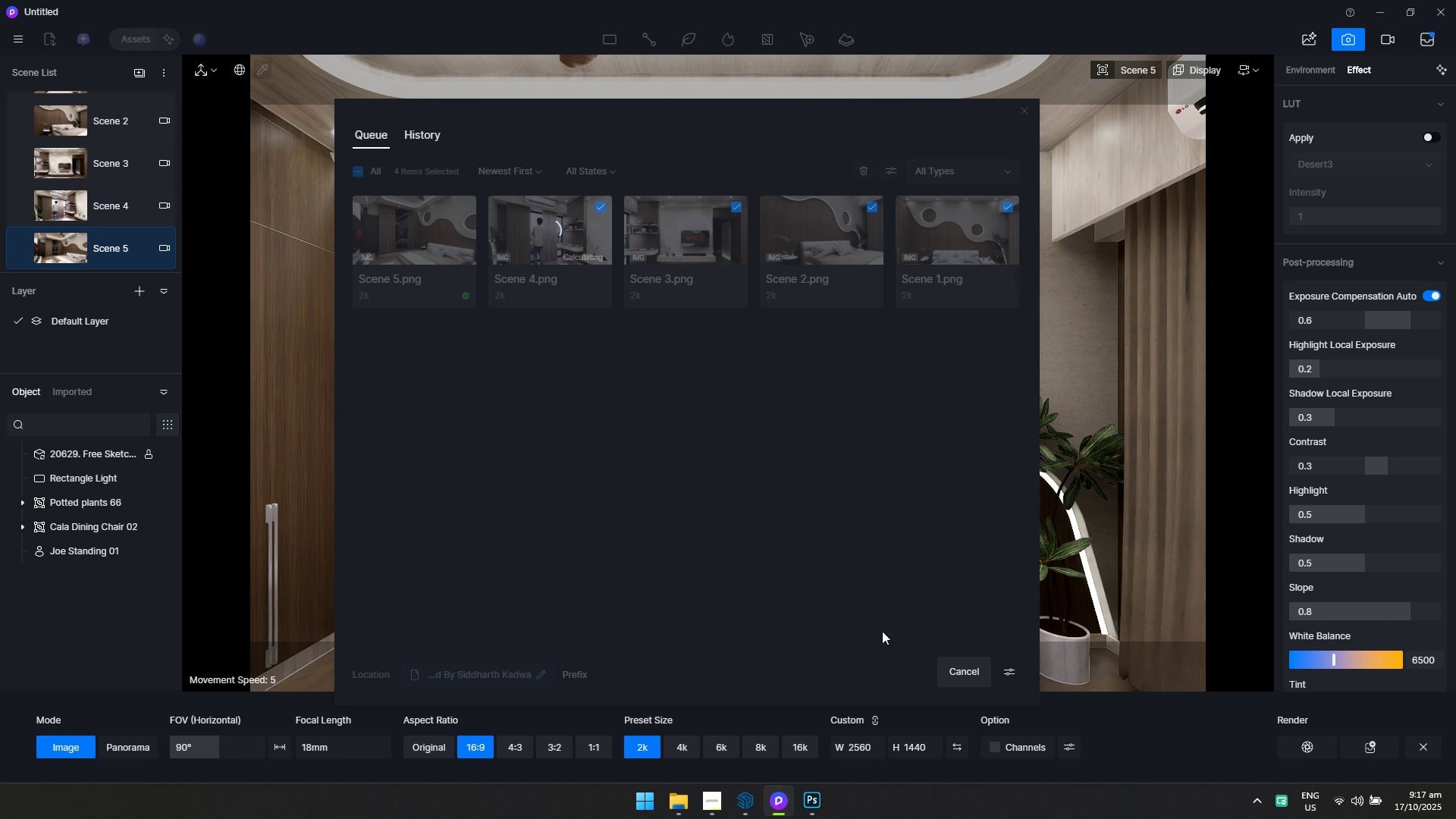 
key(Alt+Tab)
 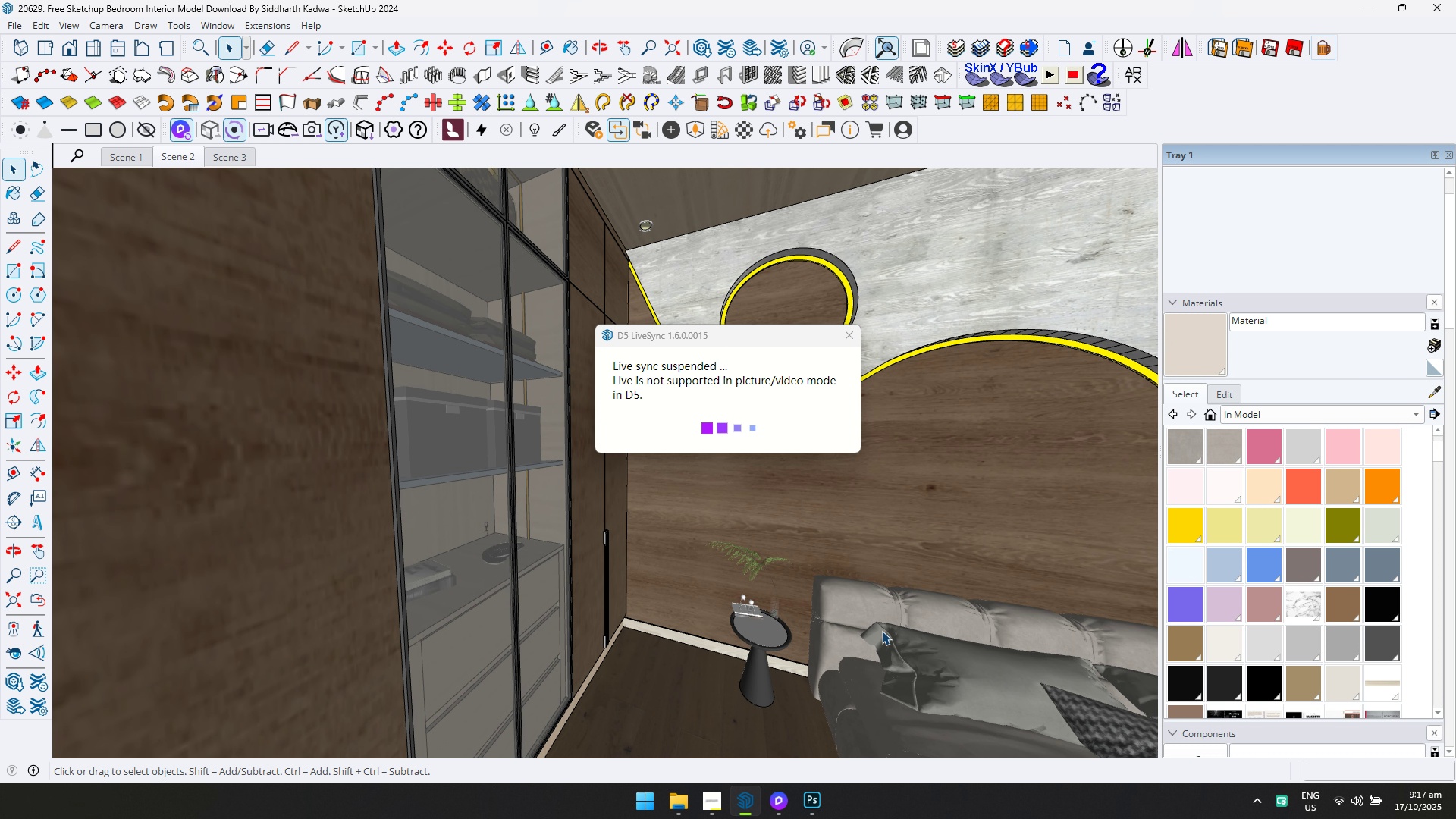 
wait(6.26)
 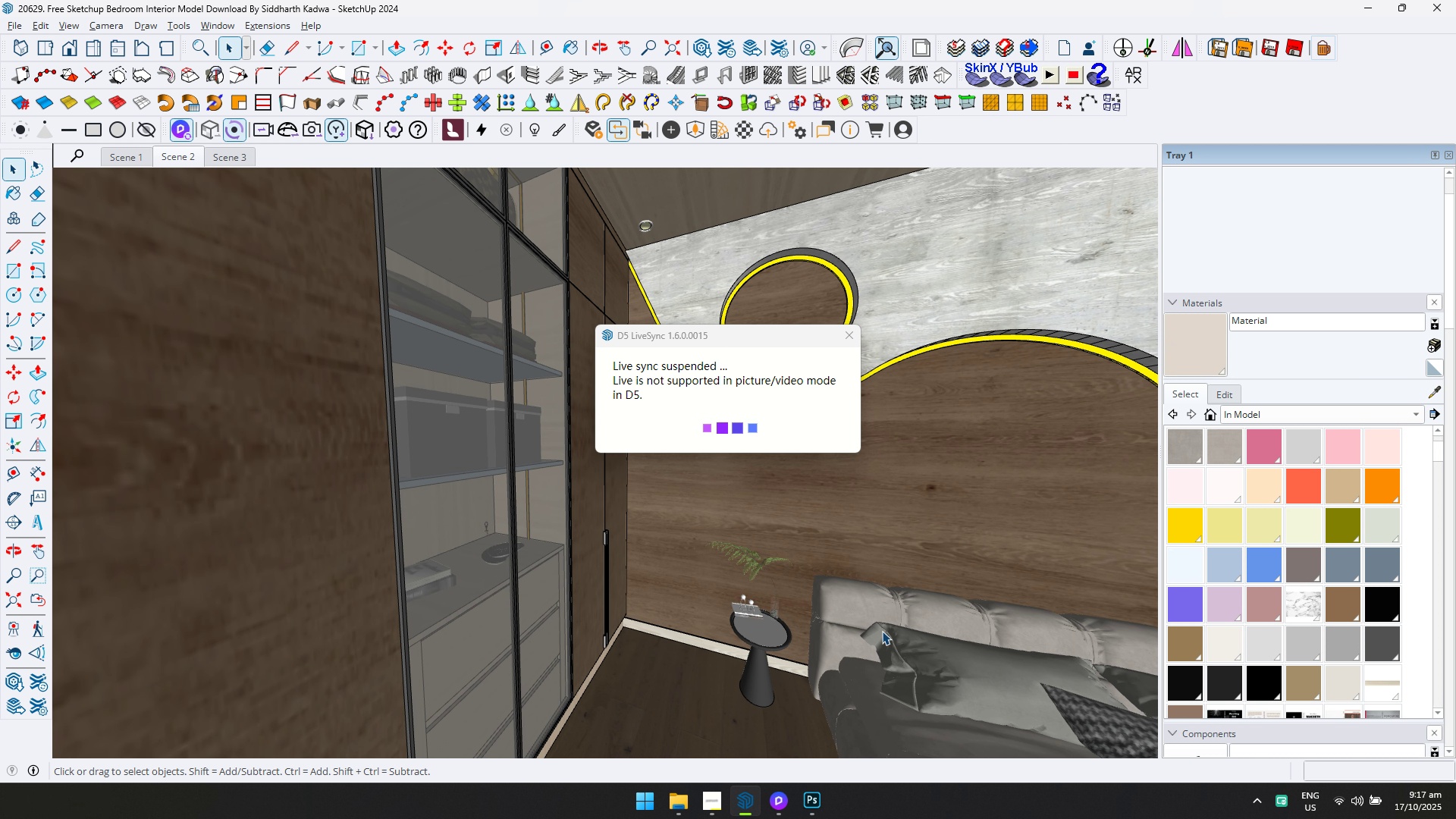 
key(Alt+AltLeft)
 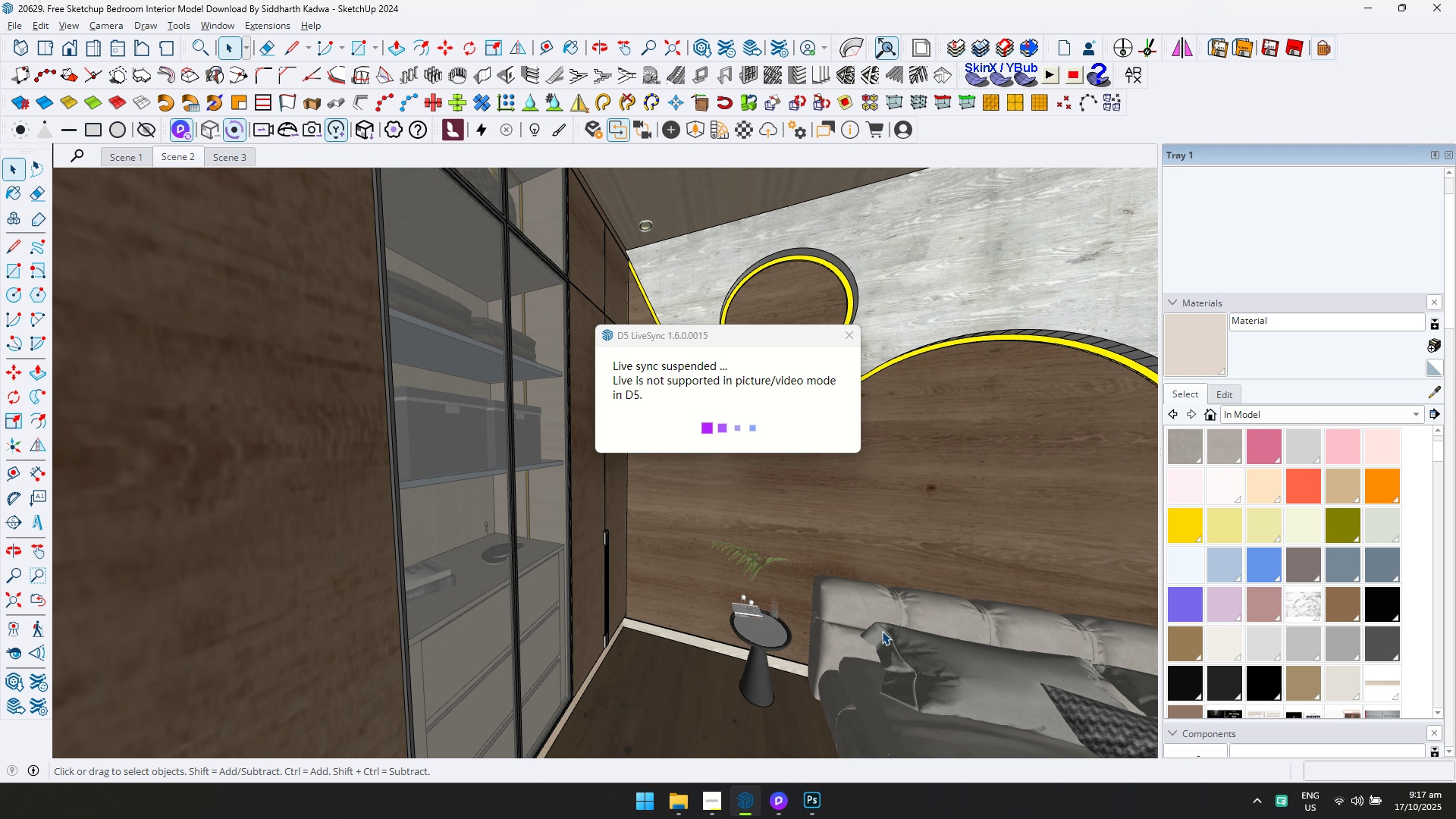 
key(Alt+Tab)
 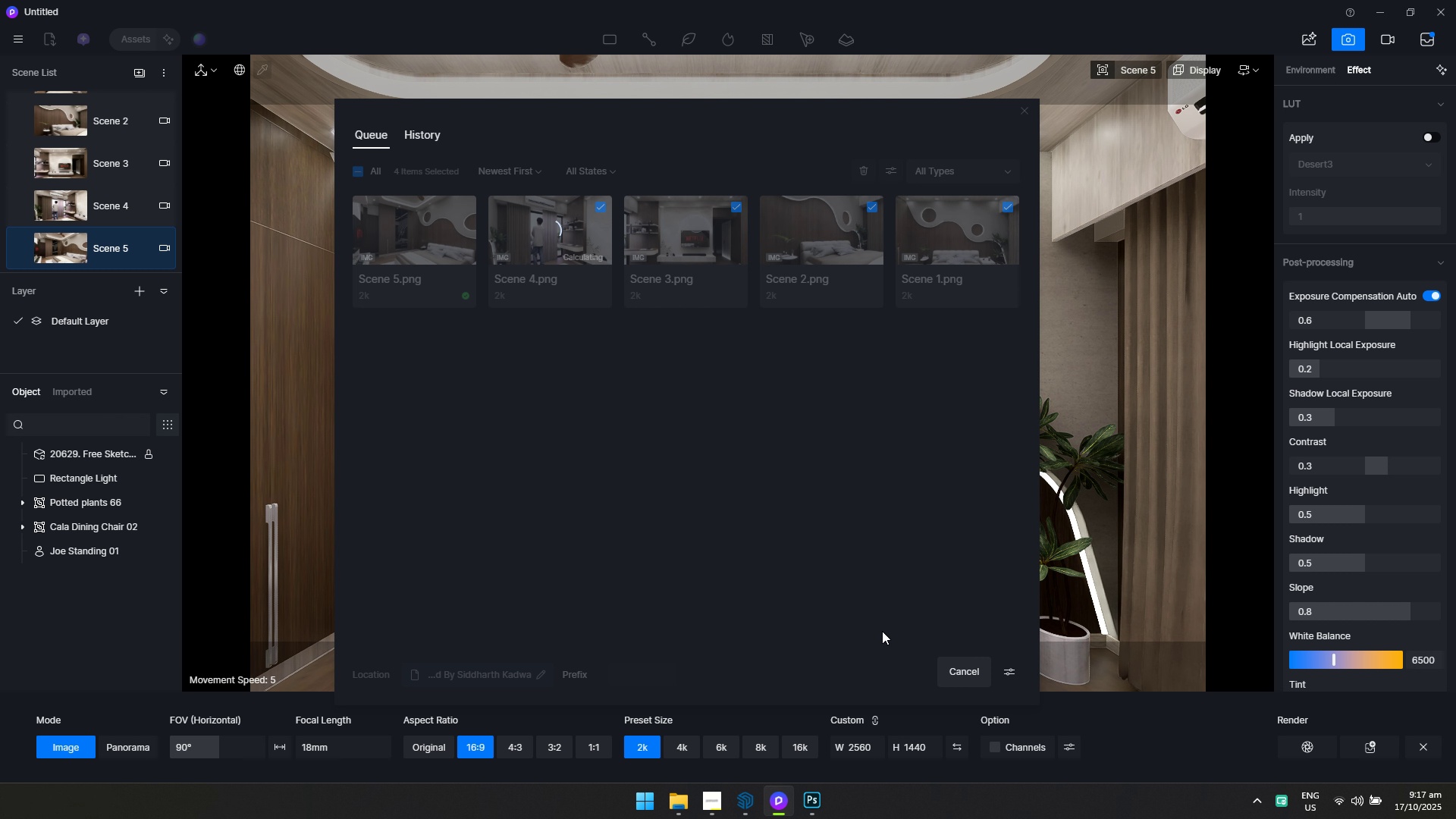 
key(Alt+AltLeft)
 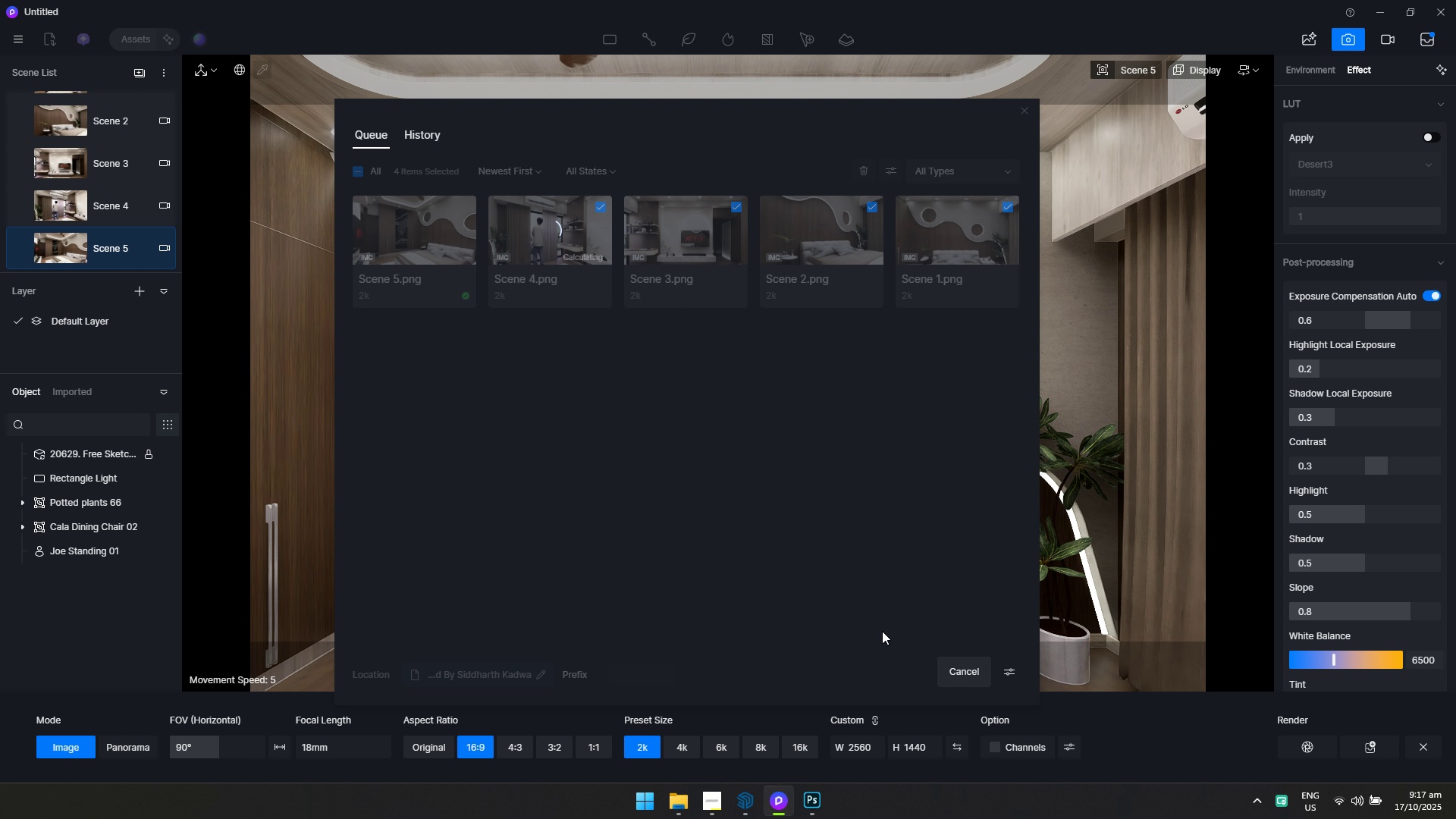 
key(Alt+Tab)
 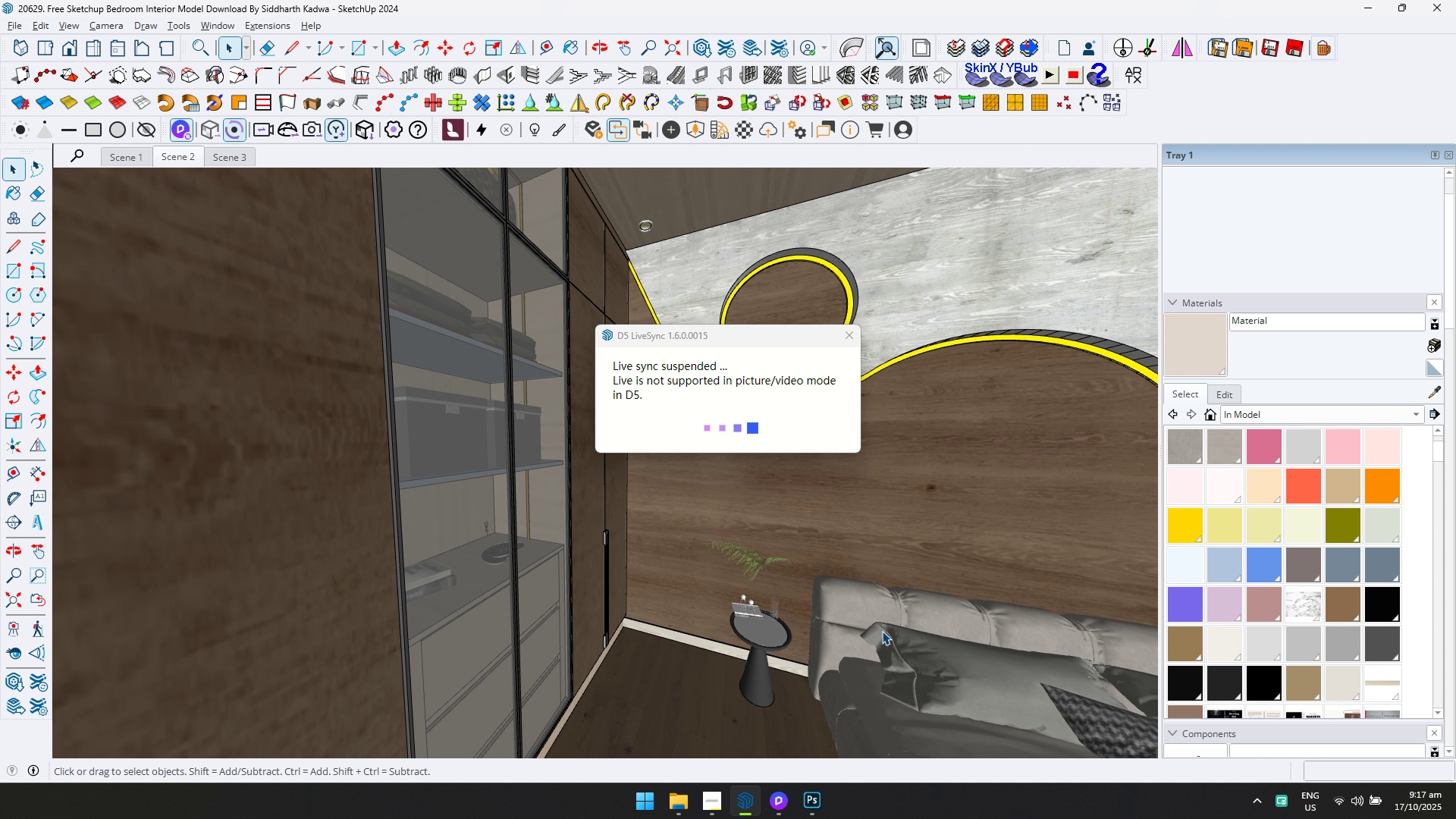 
key(Alt+AltLeft)
 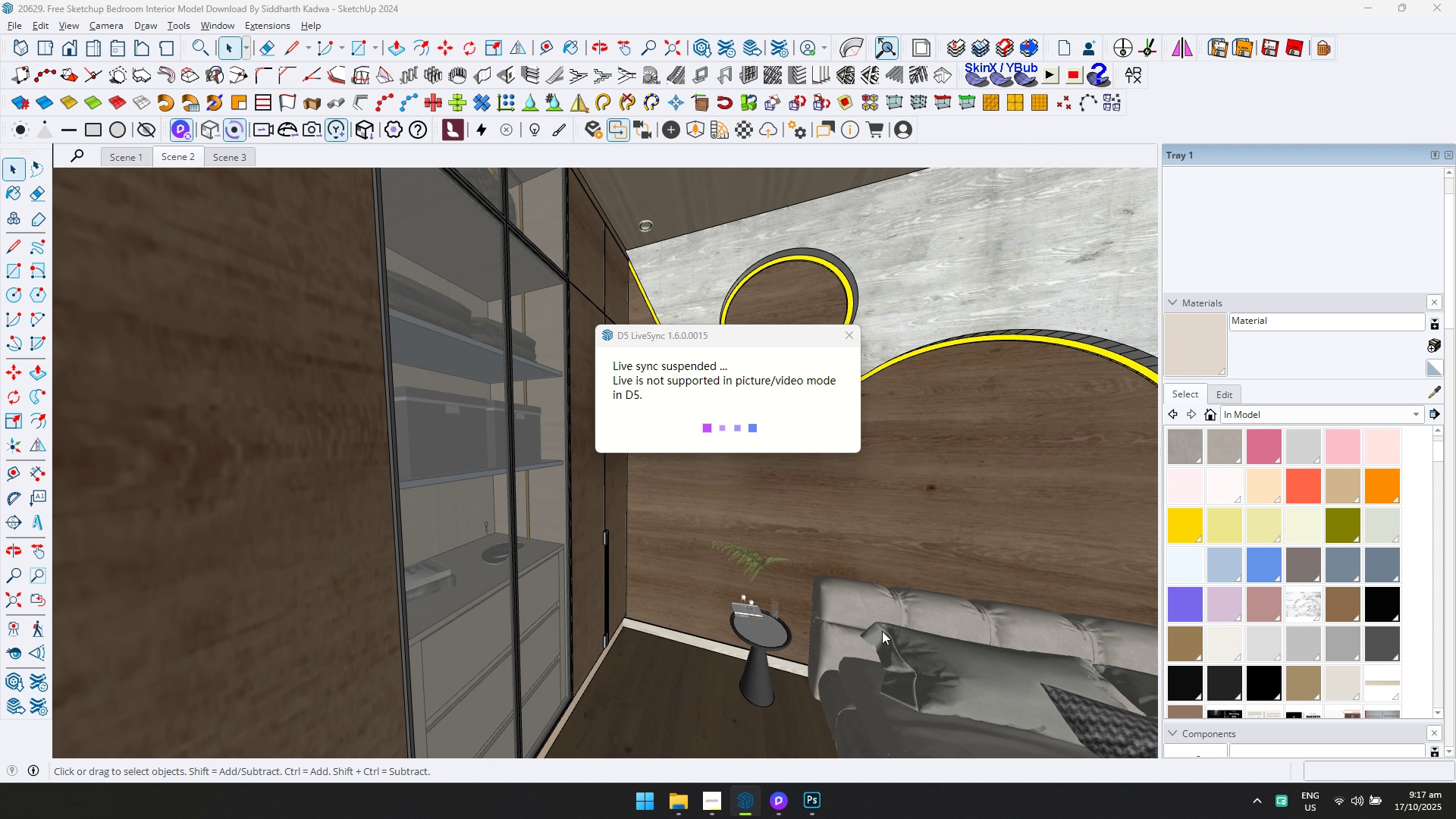 
key(Alt+Tab)
 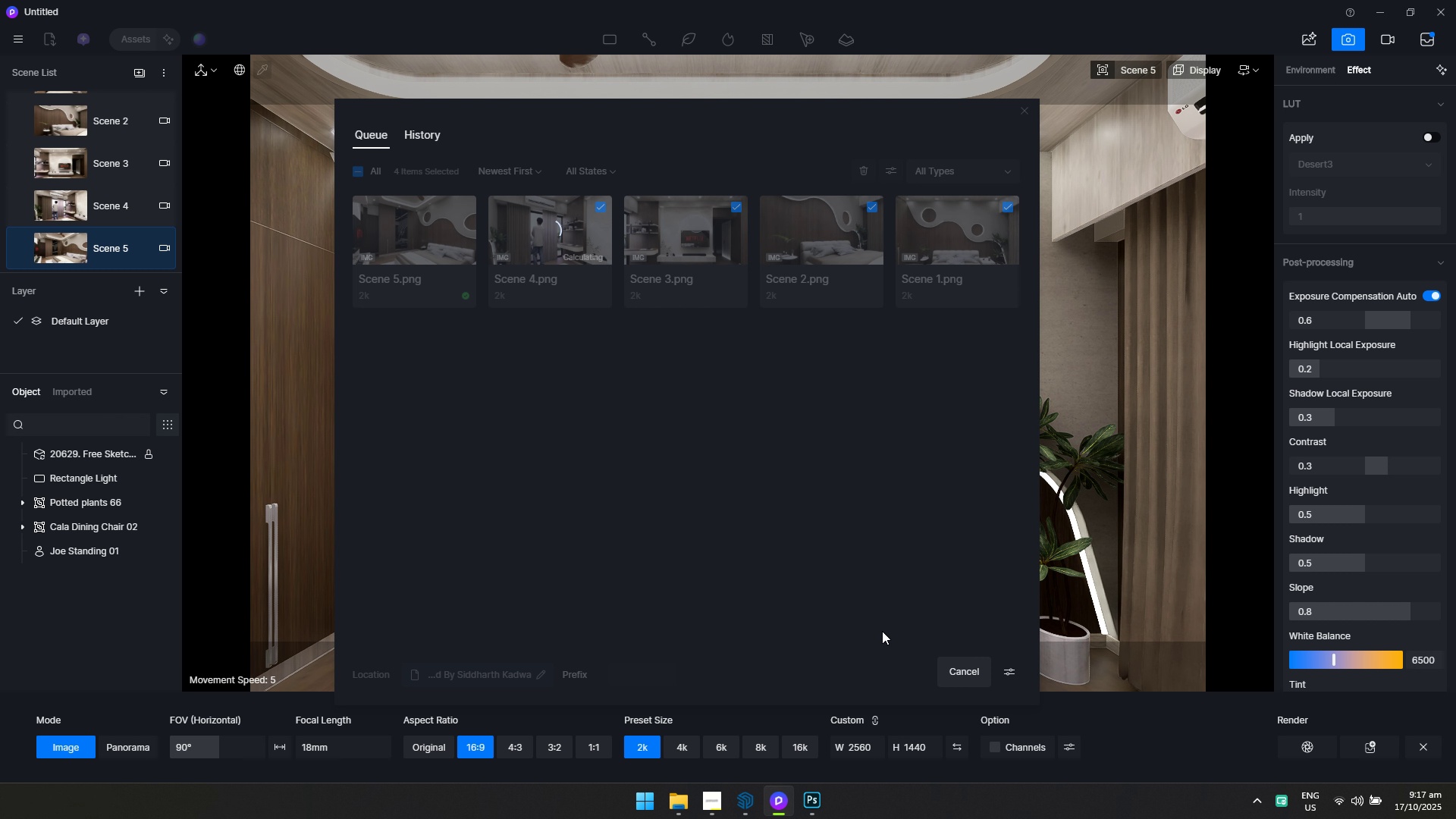 
key(Alt+AltLeft)
 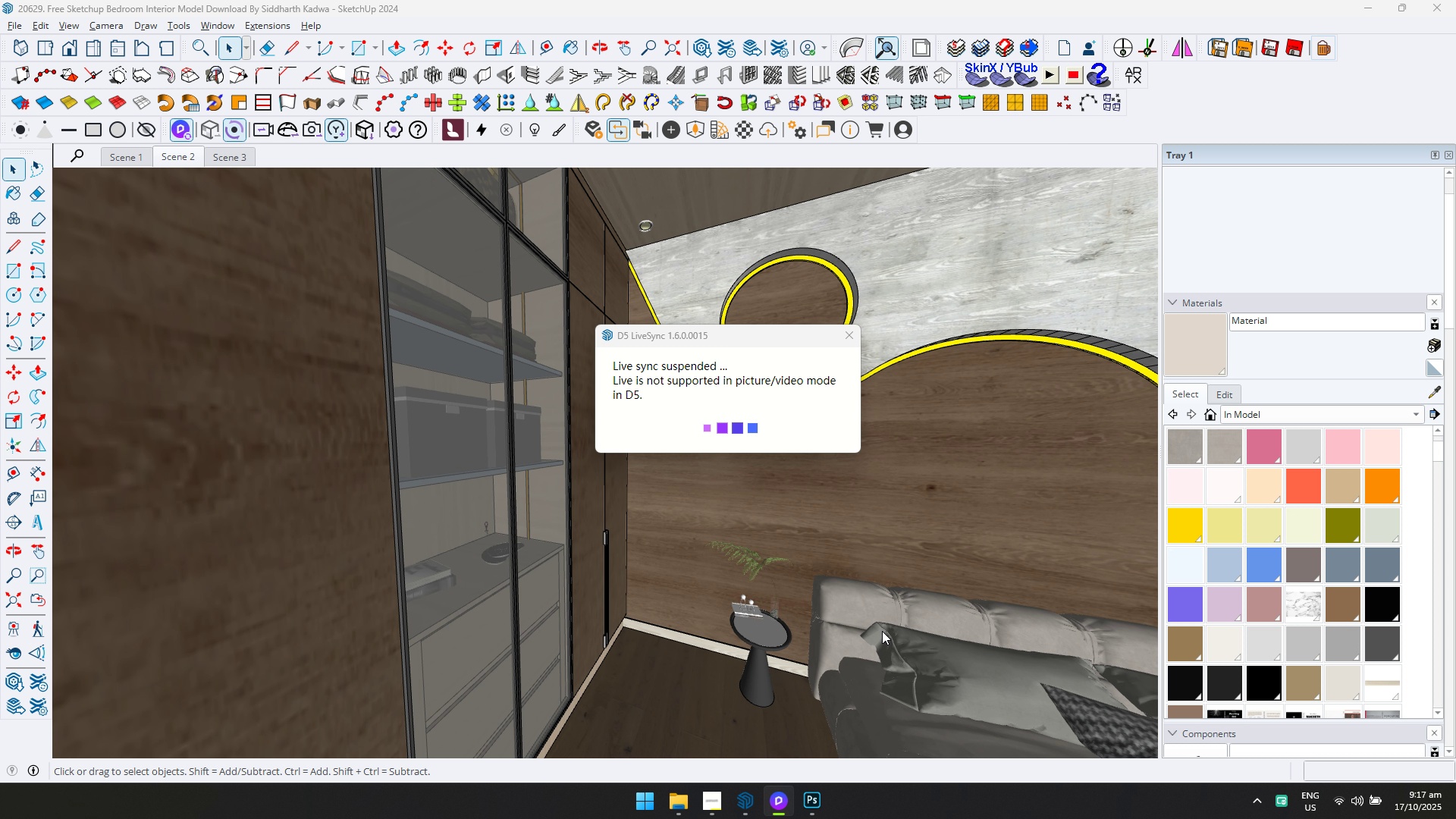 
key(Alt+Tab)
 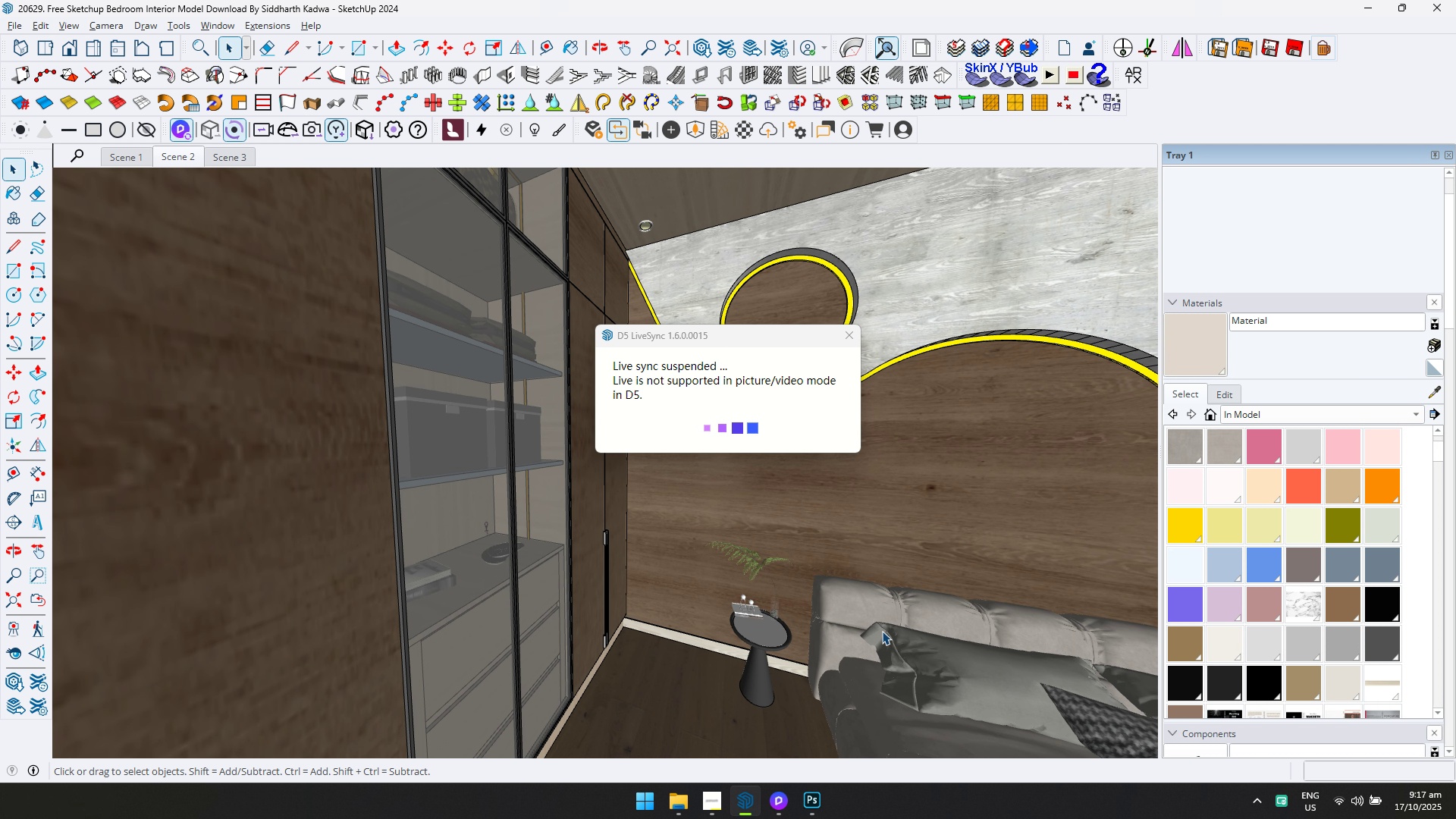 
wait(5.15)
 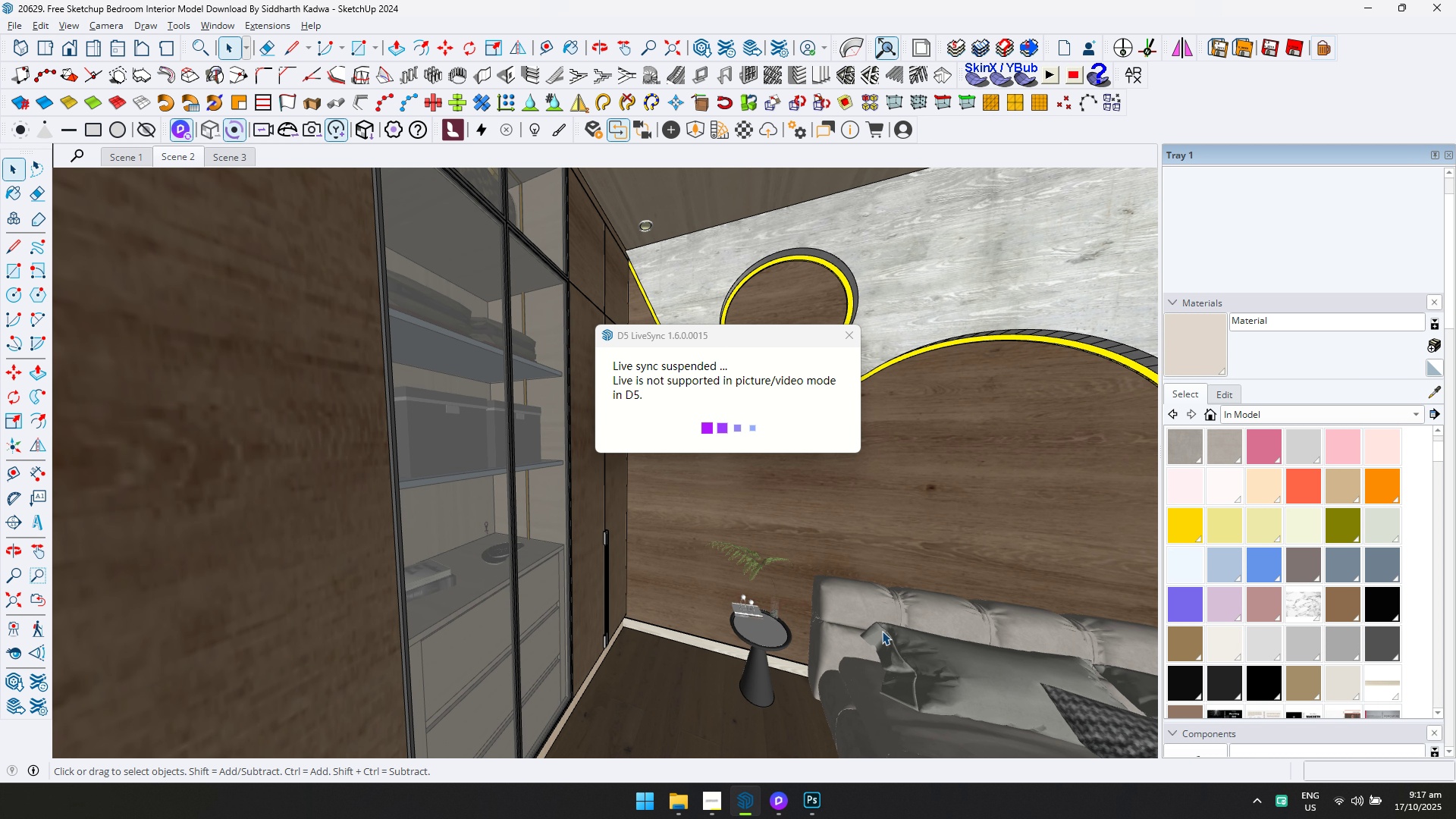 
key(Alt+AltLeft)
 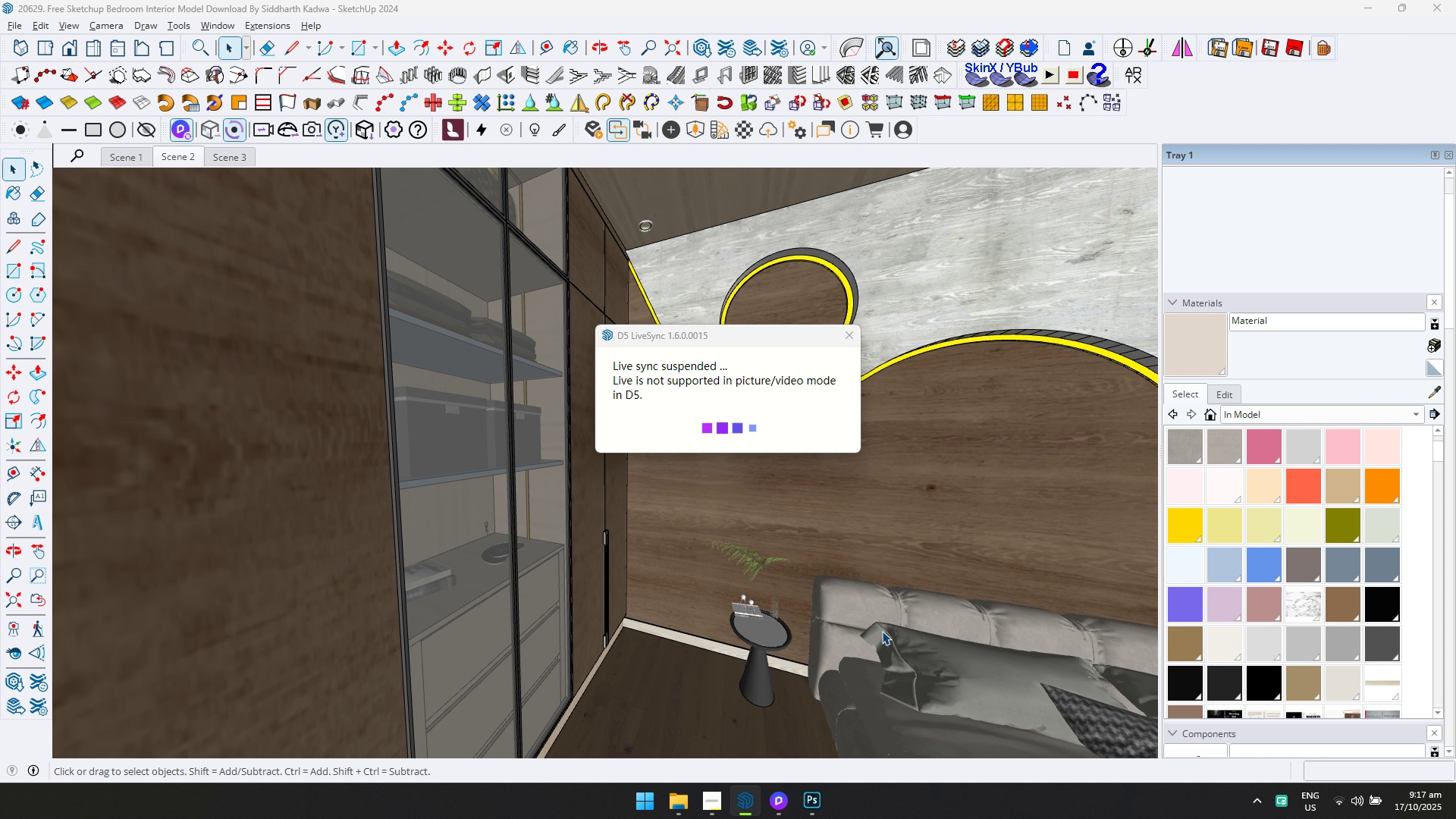 
key(Alt+Tab)
 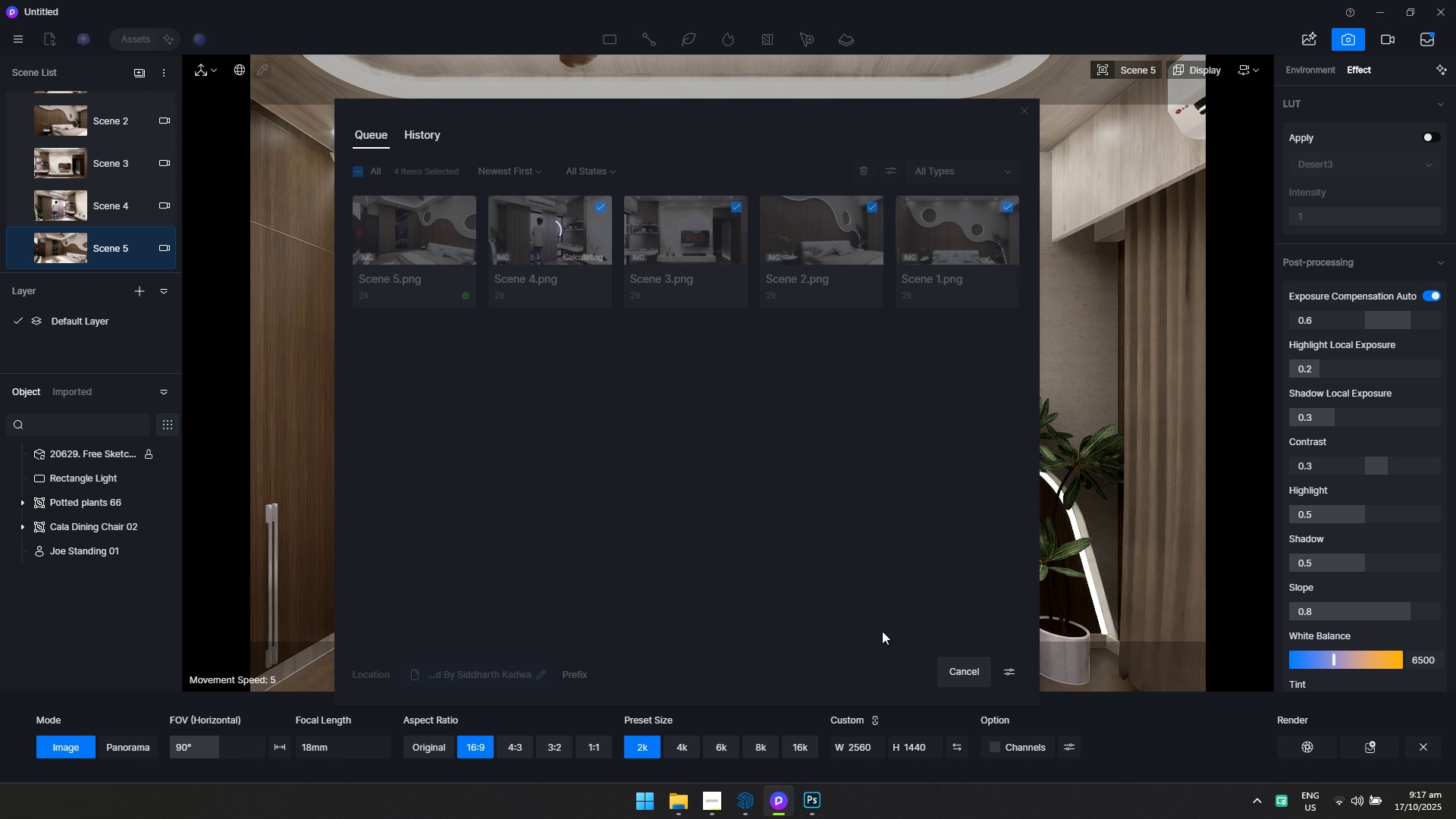 
key(Alt+AltLeft)
 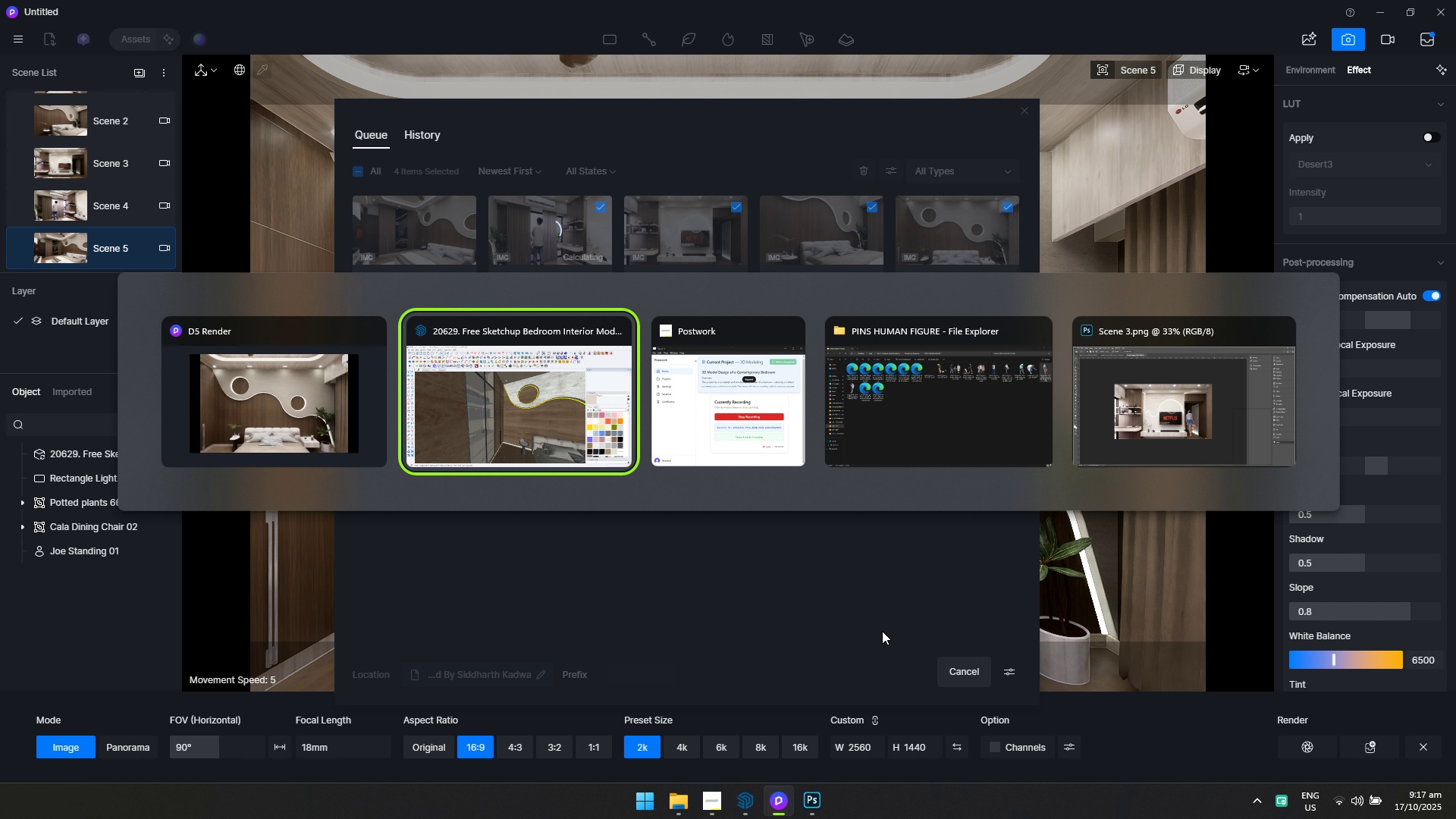 
key(Alt+Tab)
 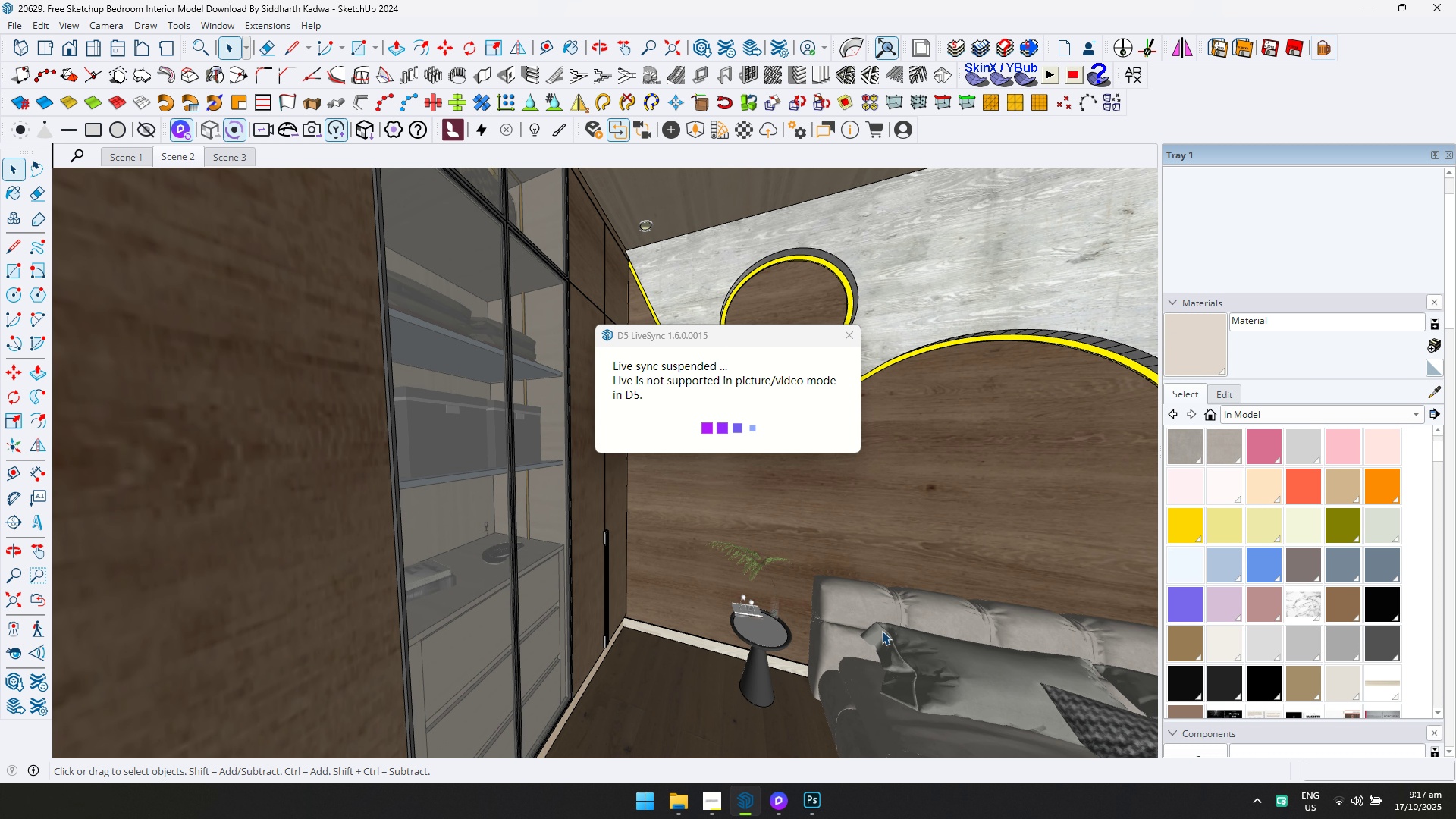 
key(Alt+AltLeft)
 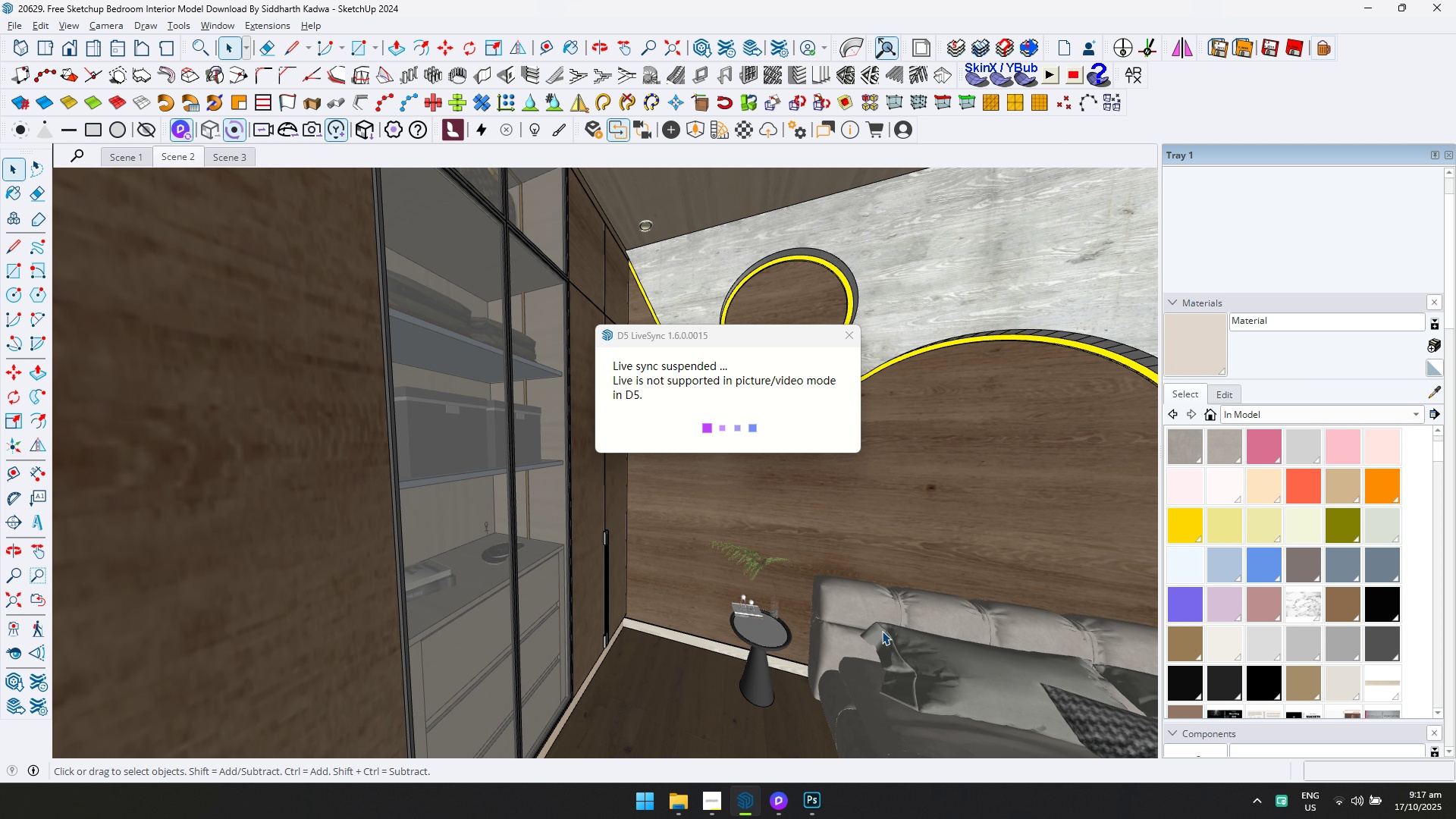 
key(Alt+Tab)
 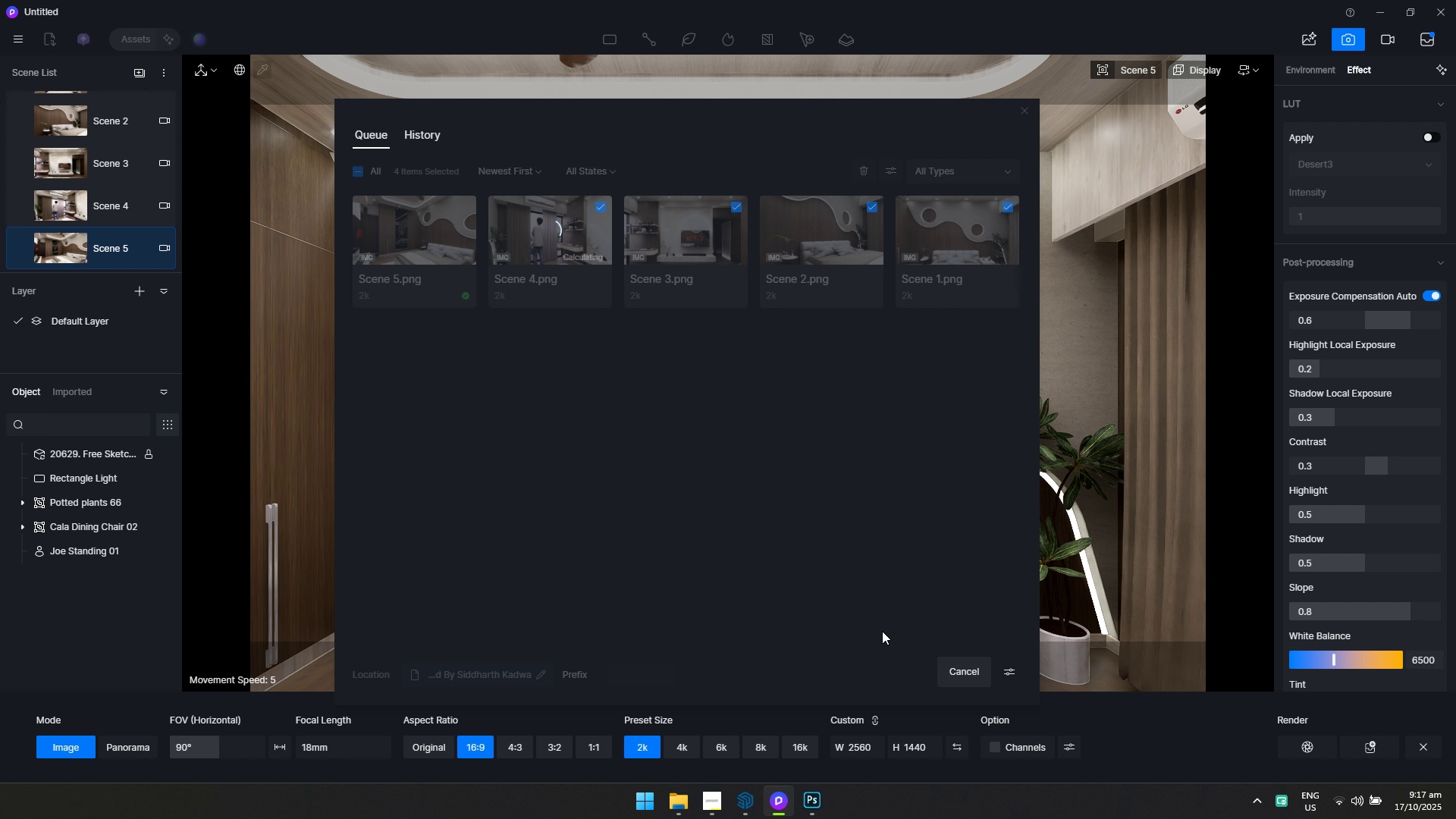 
key(Alt+AltLeft)
 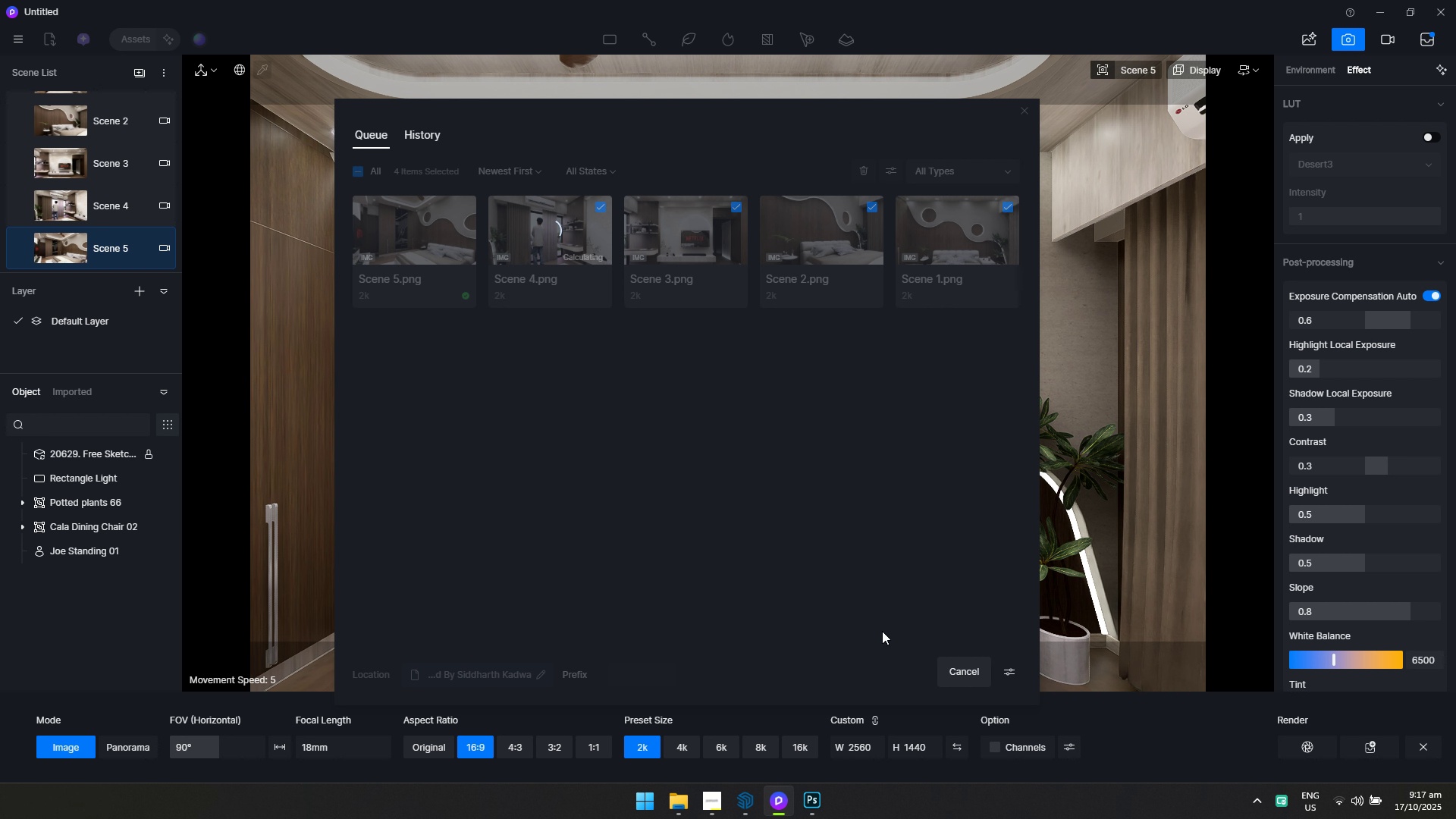 
key(Alt+Tab)
 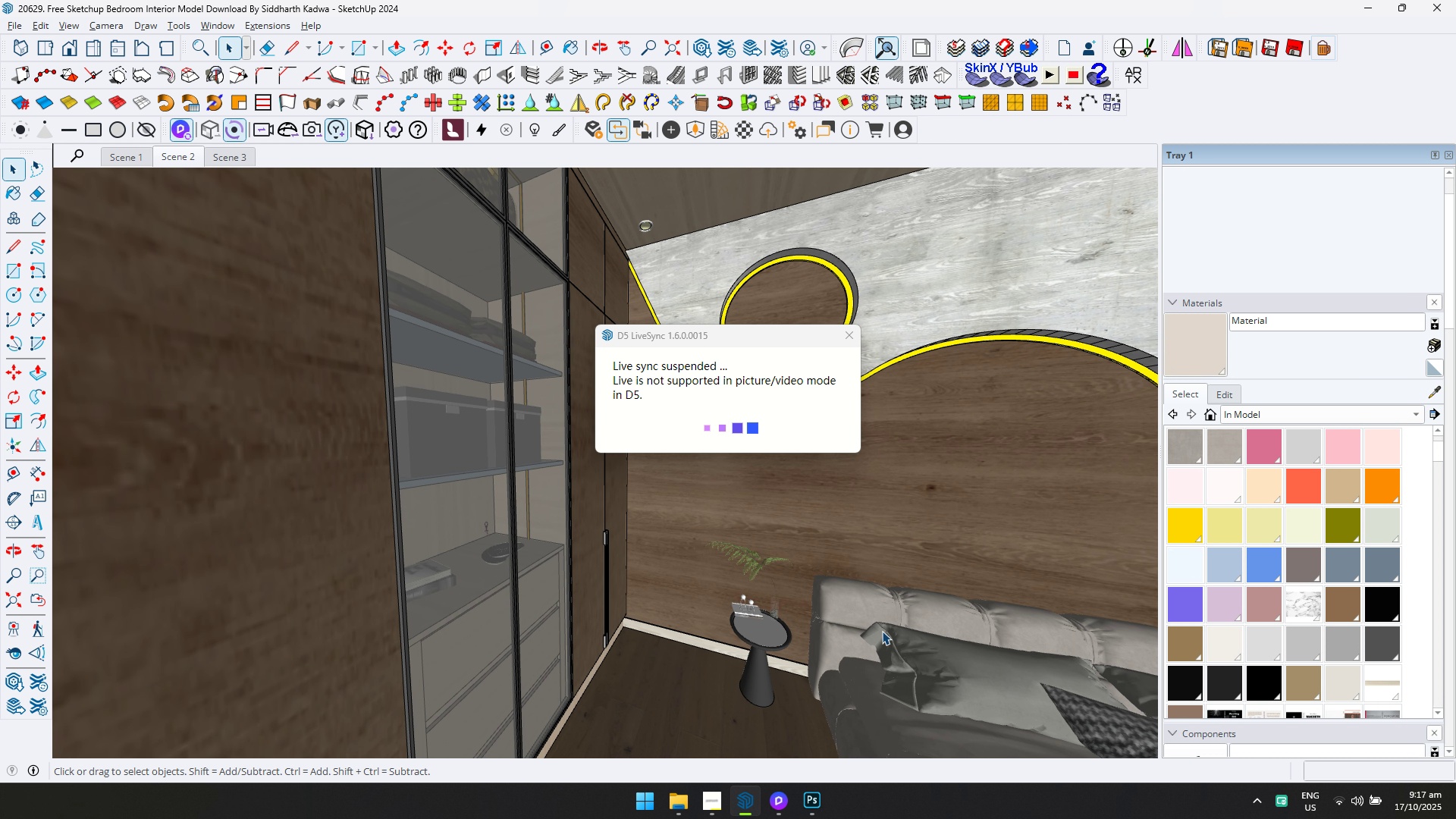 
key(Alt+AltLeft)
 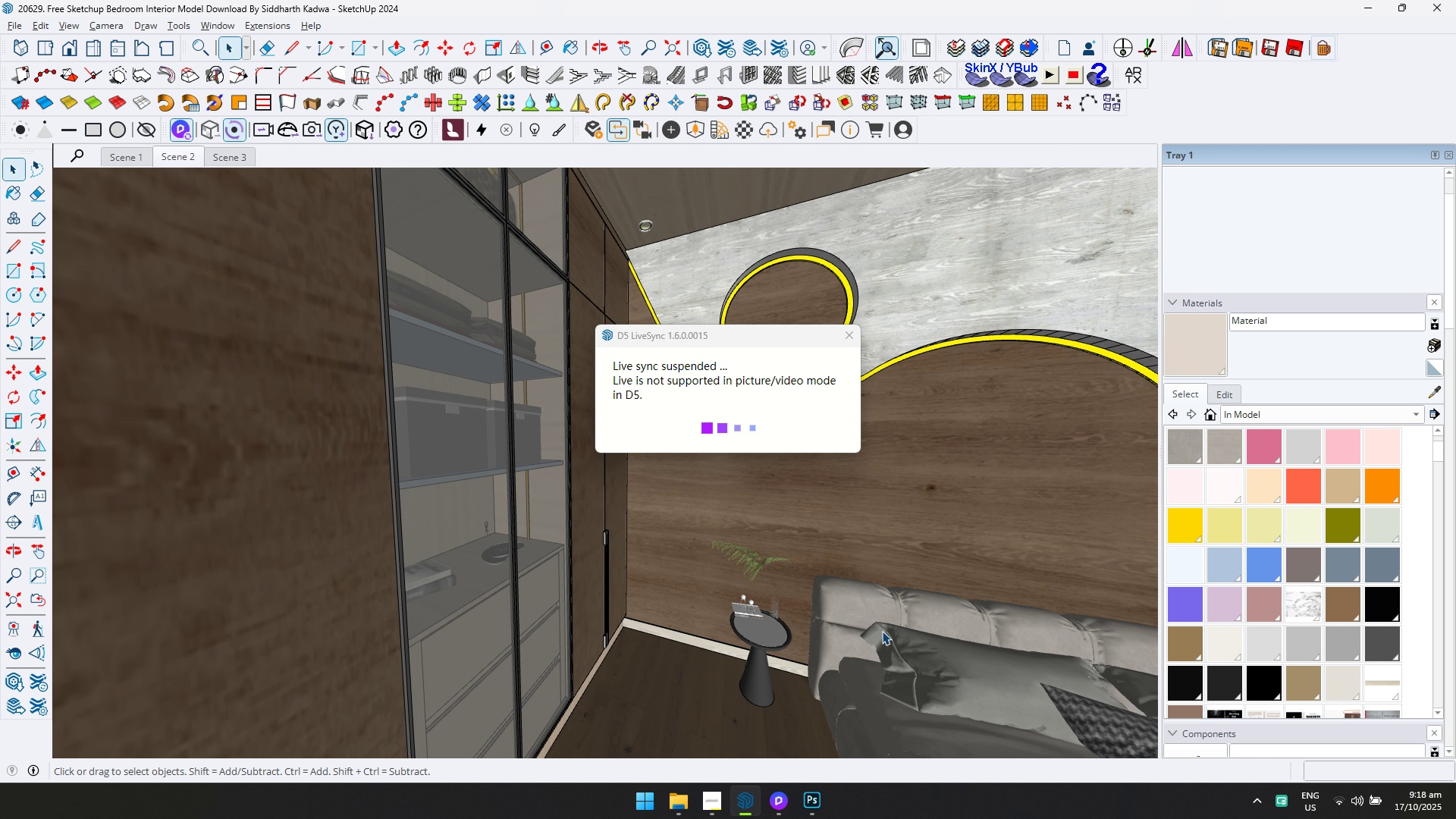 
key(Alt+AltLeft)
 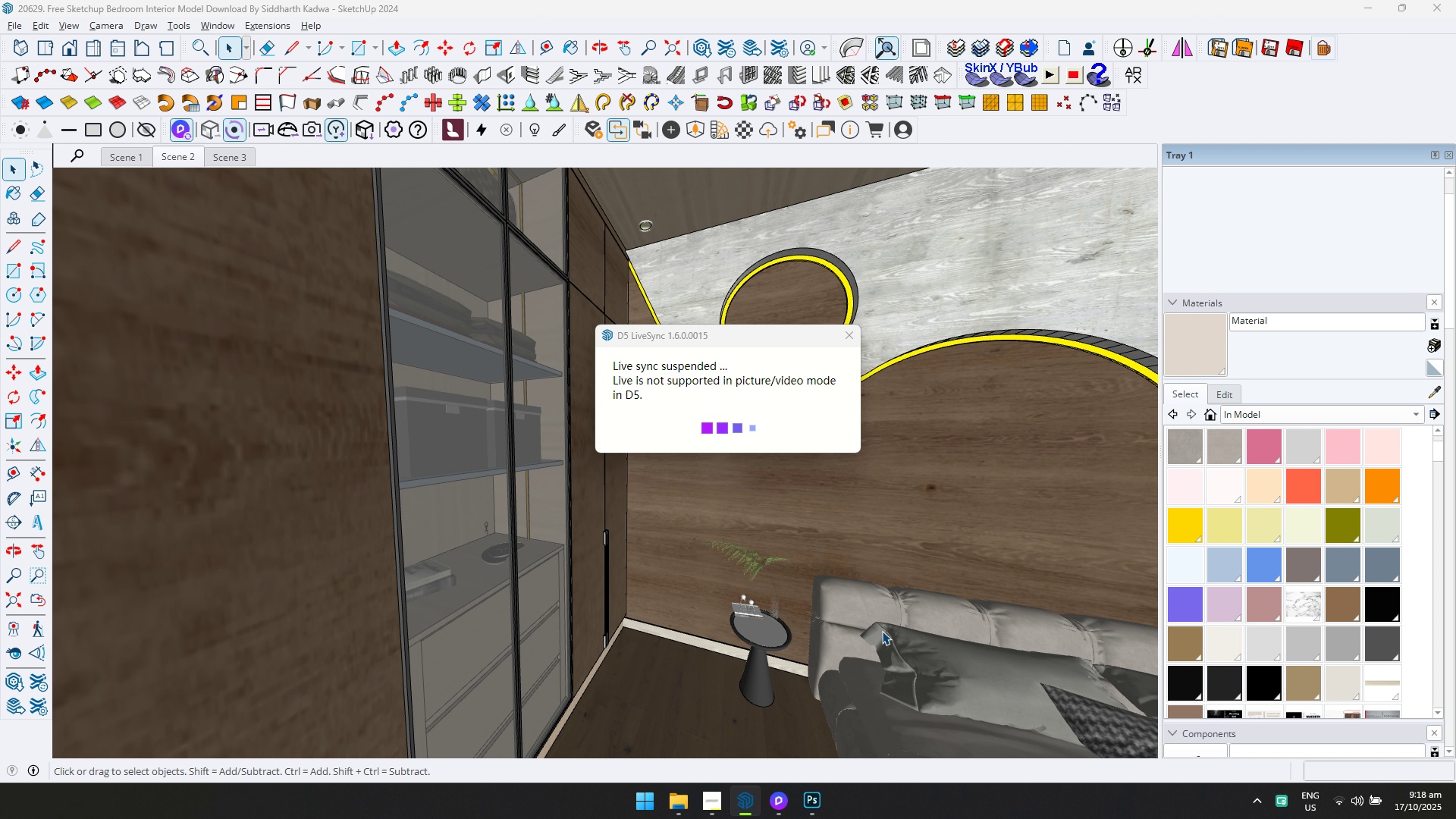 
key(Alt+Tab)
 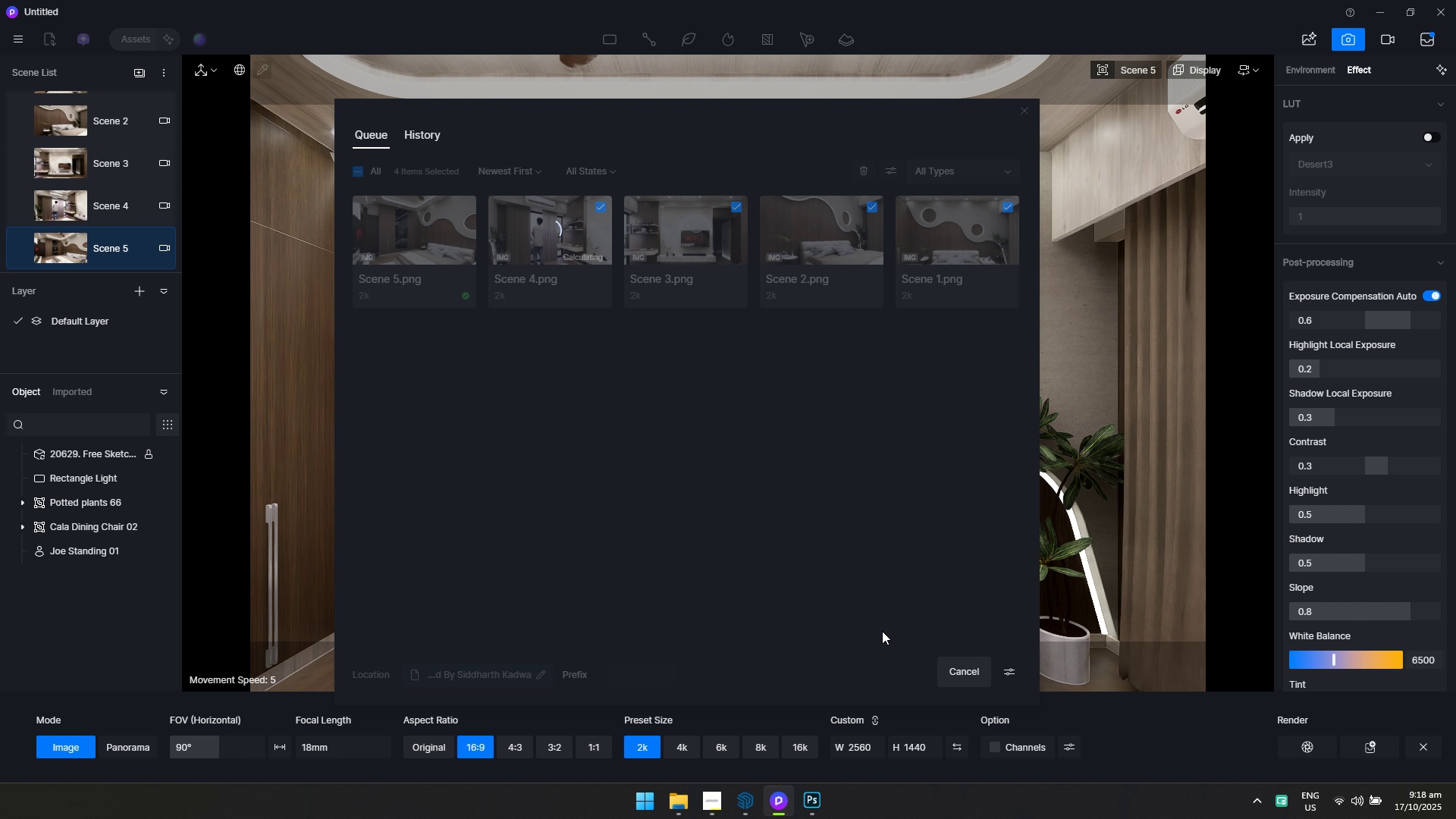 
key(Alt+AltLeft)
 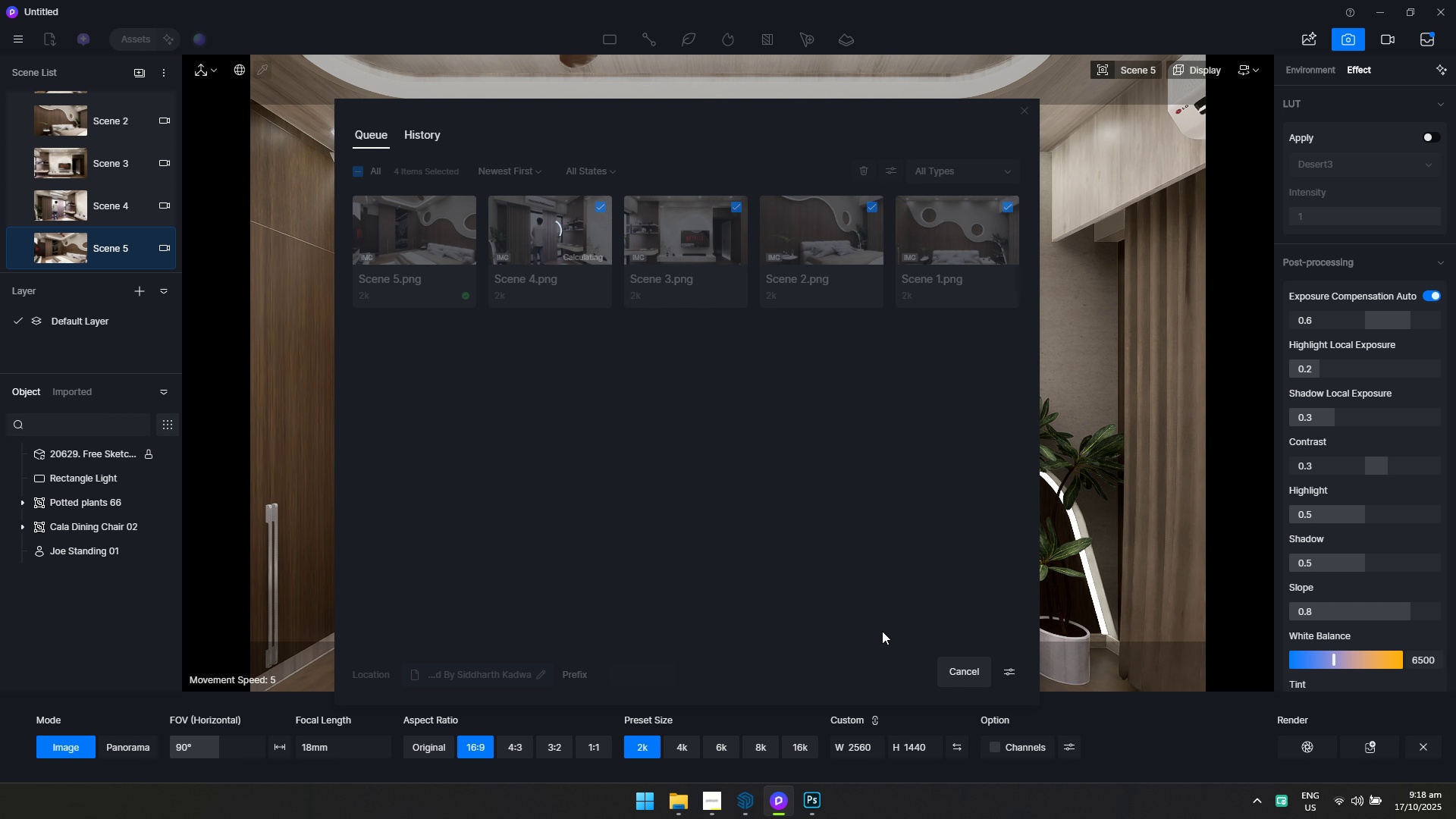 
key(Alt+Tab)
 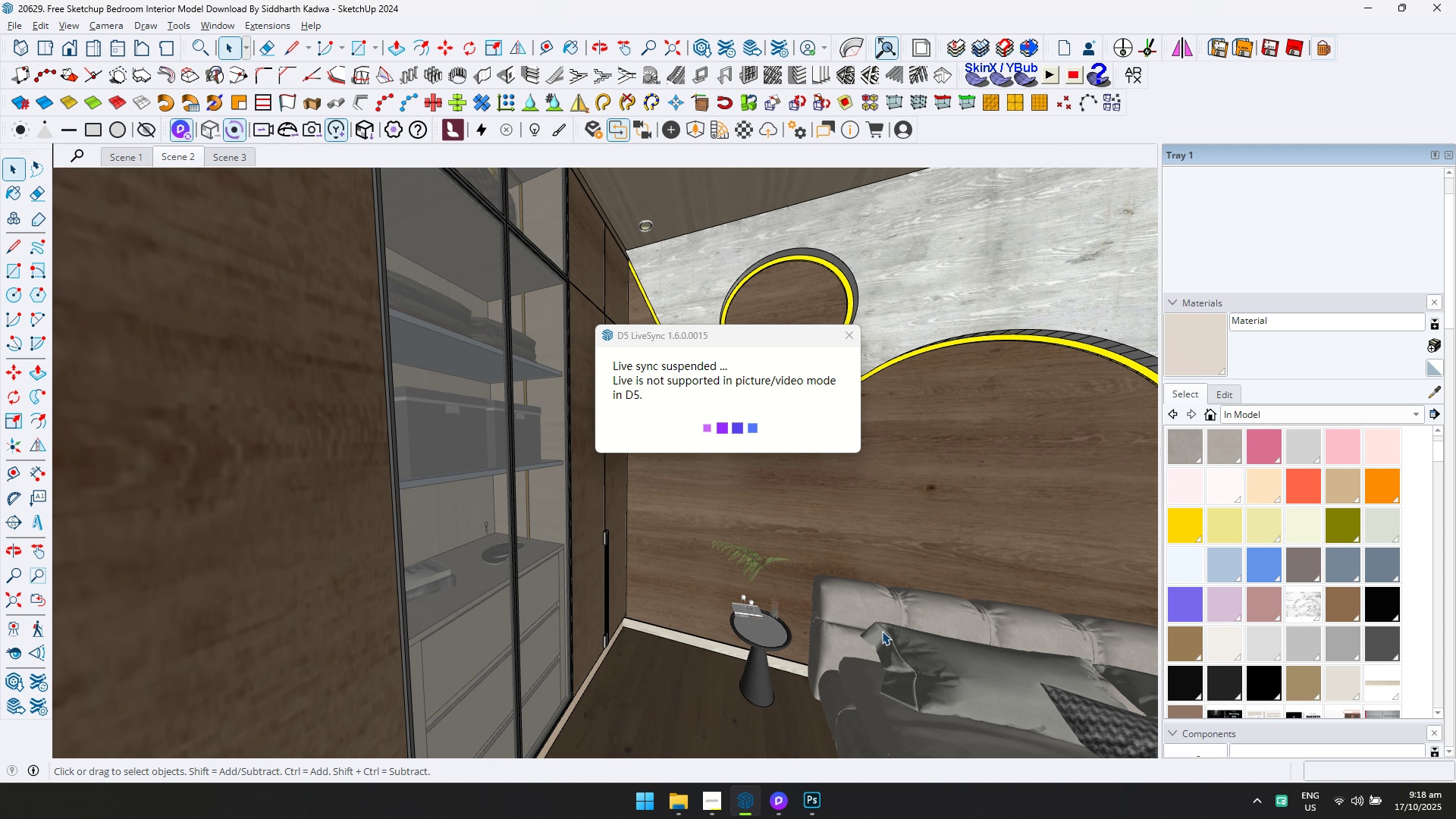 
key(Alt+AltLeft)
 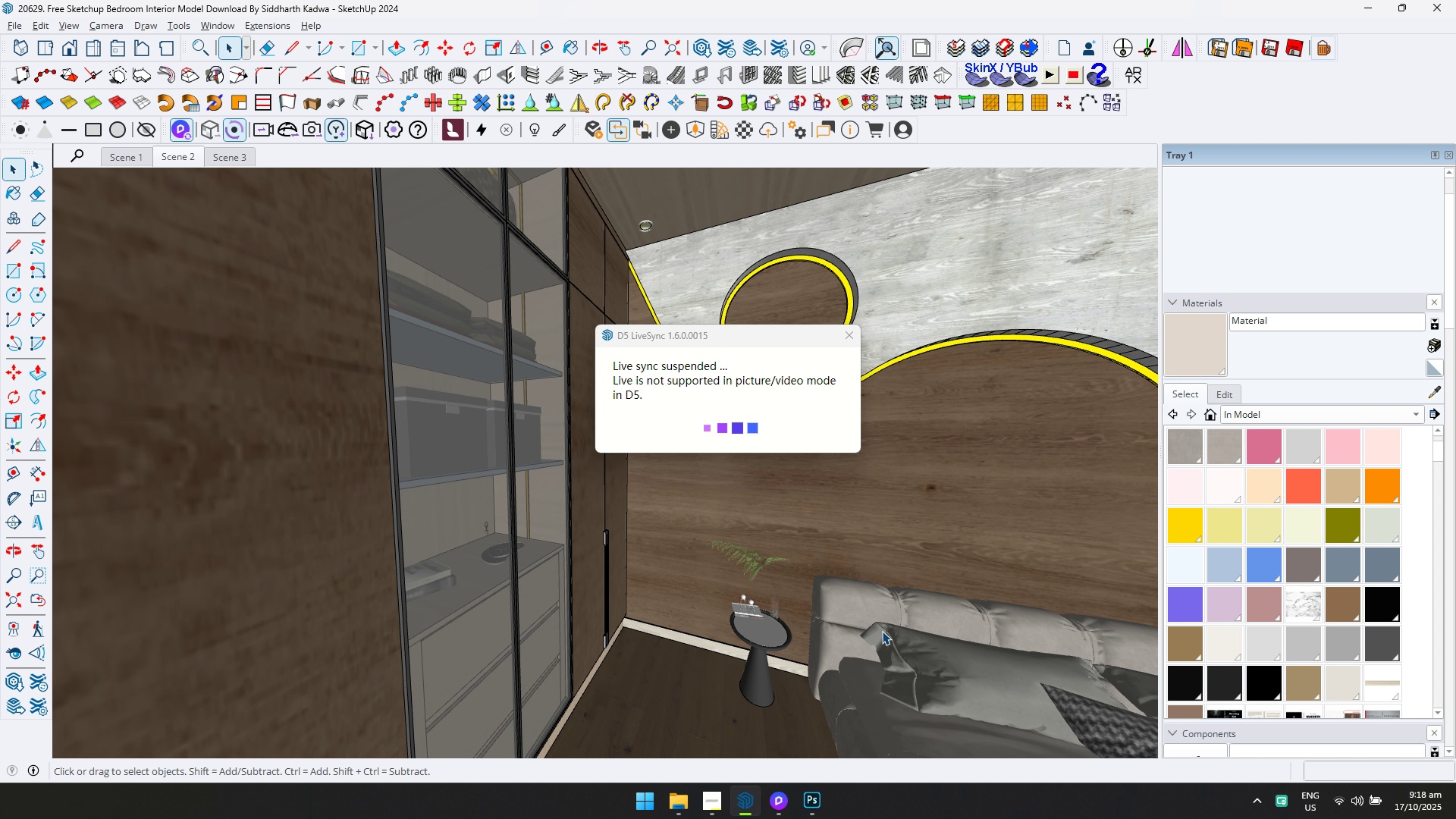 
key(Alt+Tab)
 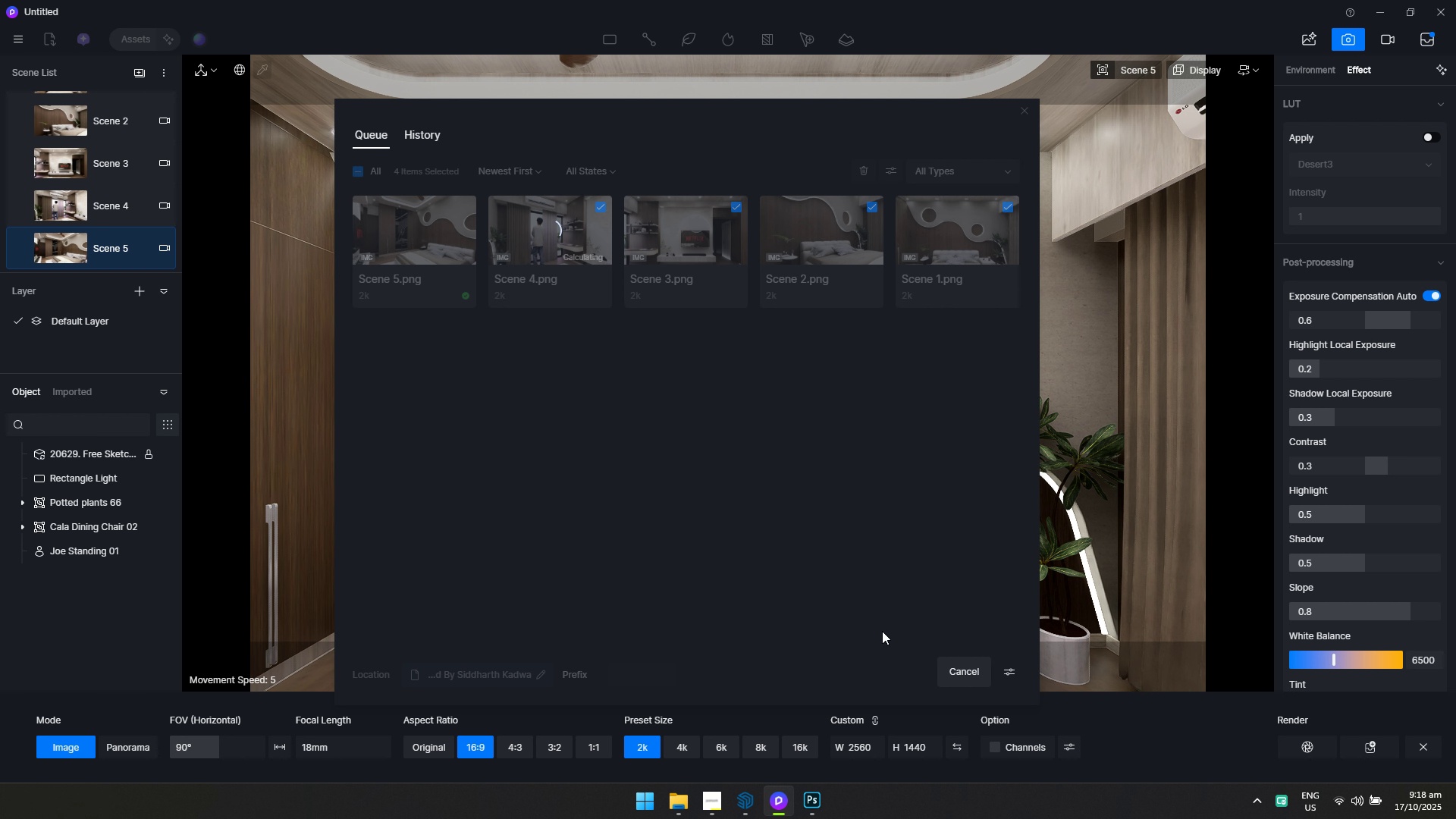 
key(Alt+AltLeft)
 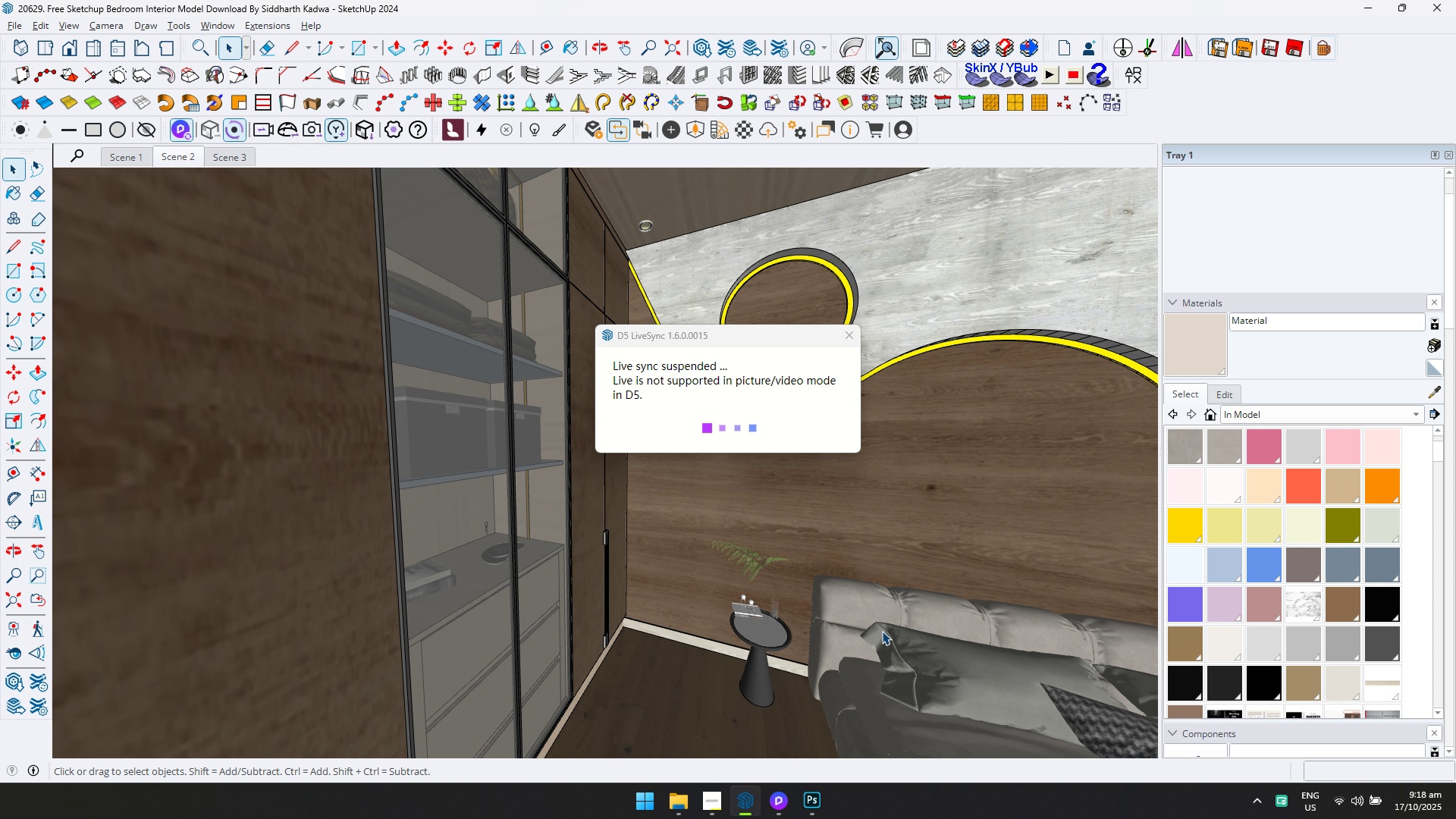 
key(Alt+Tab)
 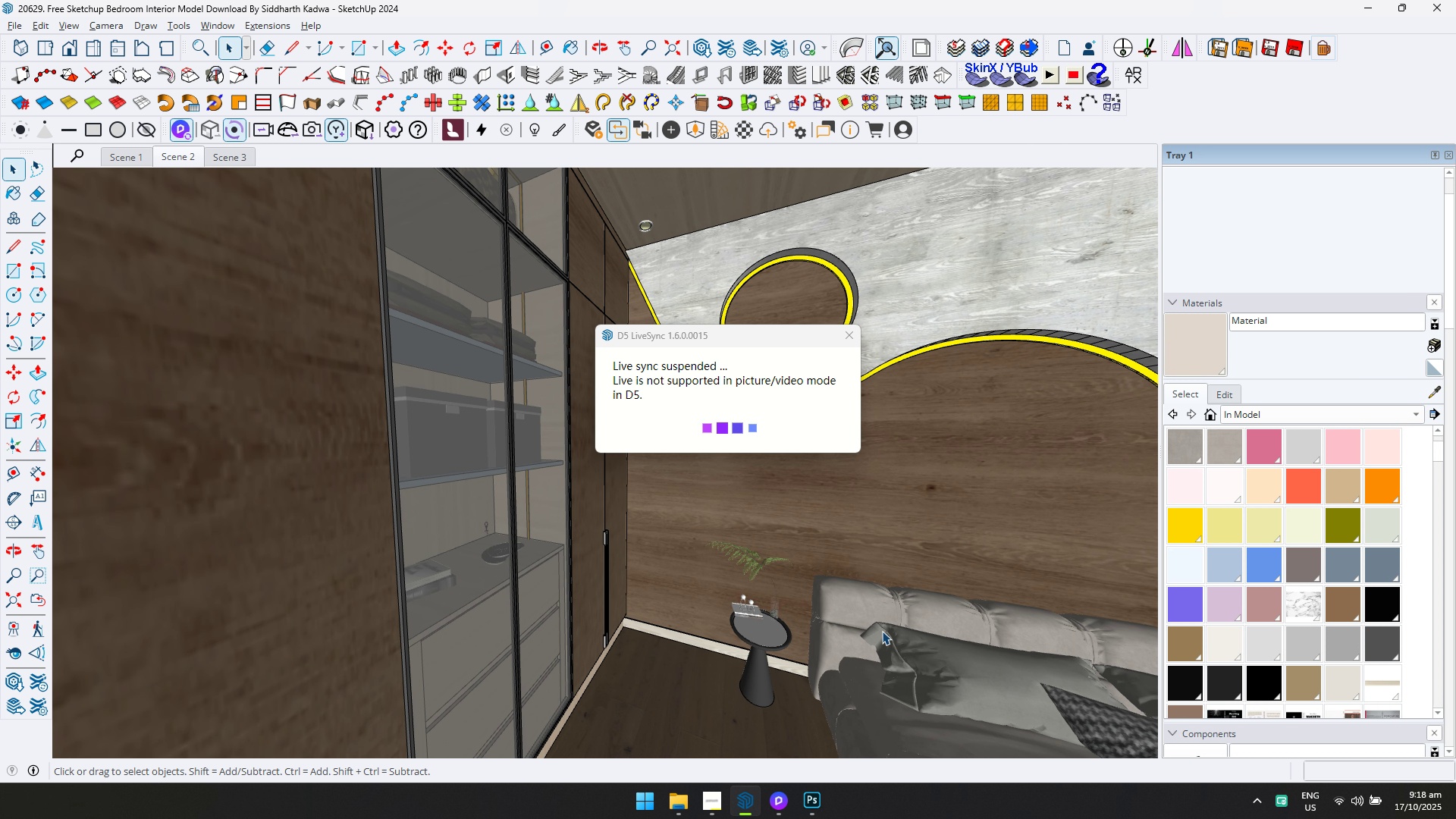 
key(Alt+AltLeft)
 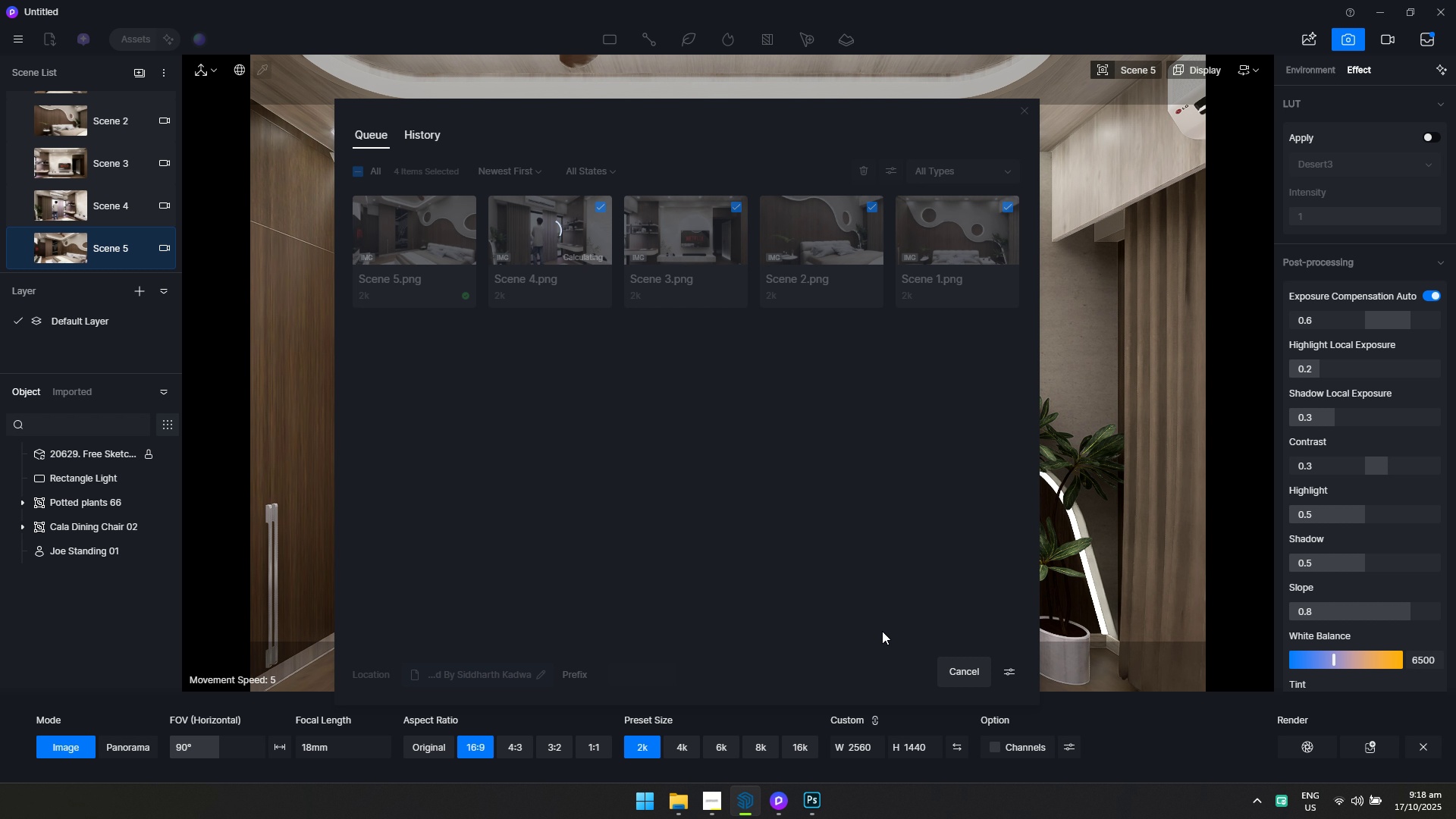 
key(Alt+Tab)
 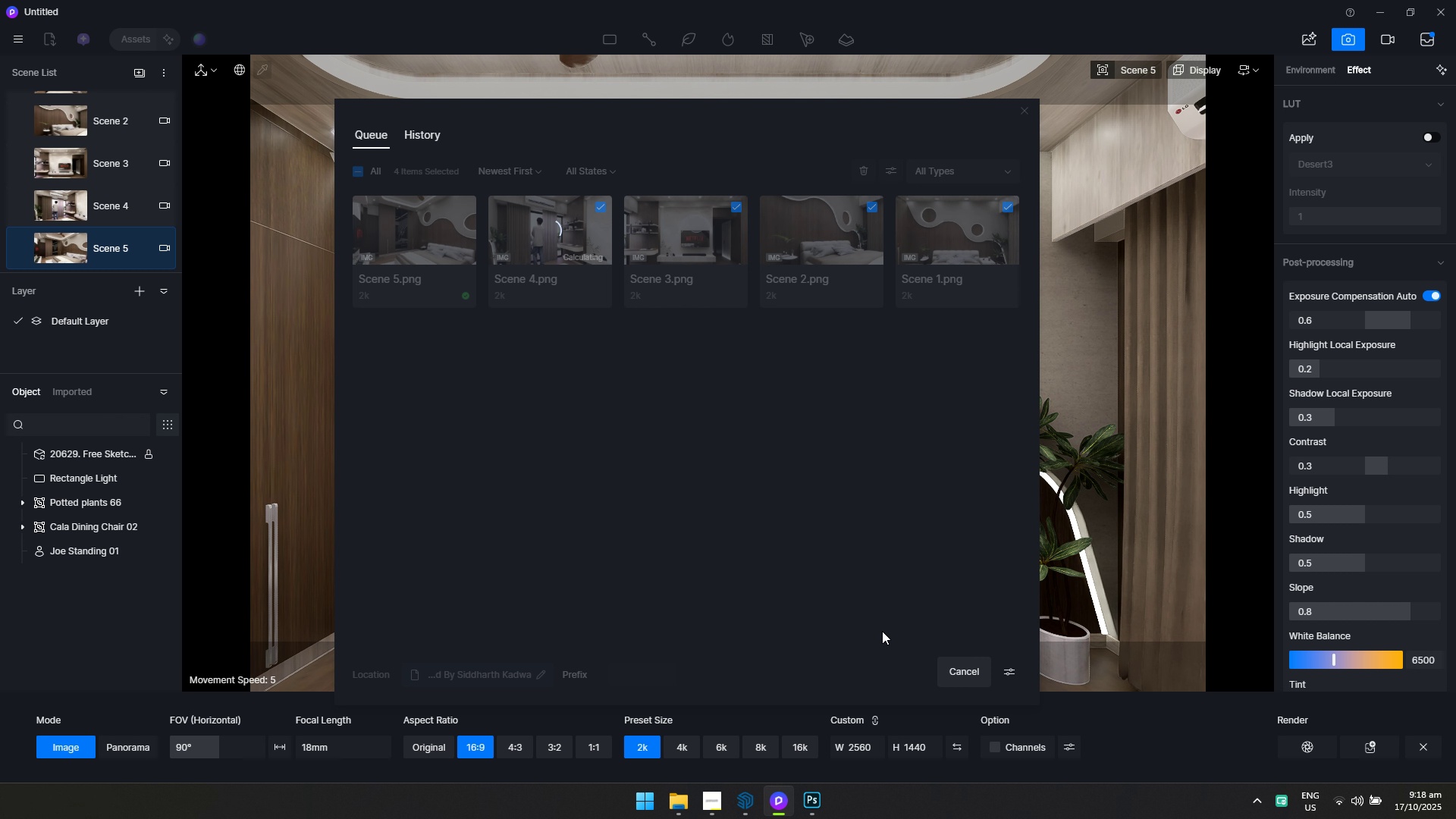 
key(Alt+AltLeft)
 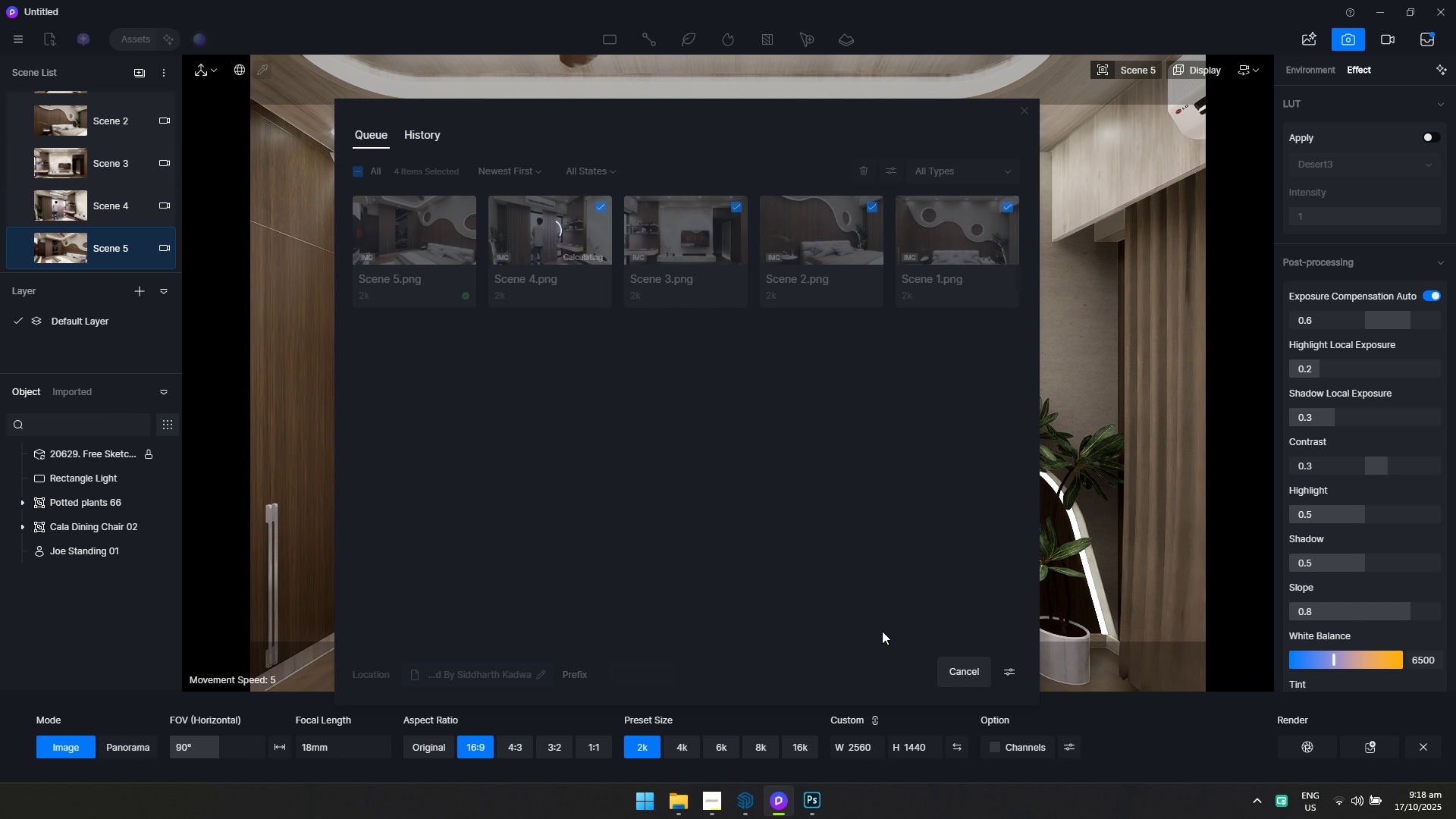 
key(Alt+Tab)
 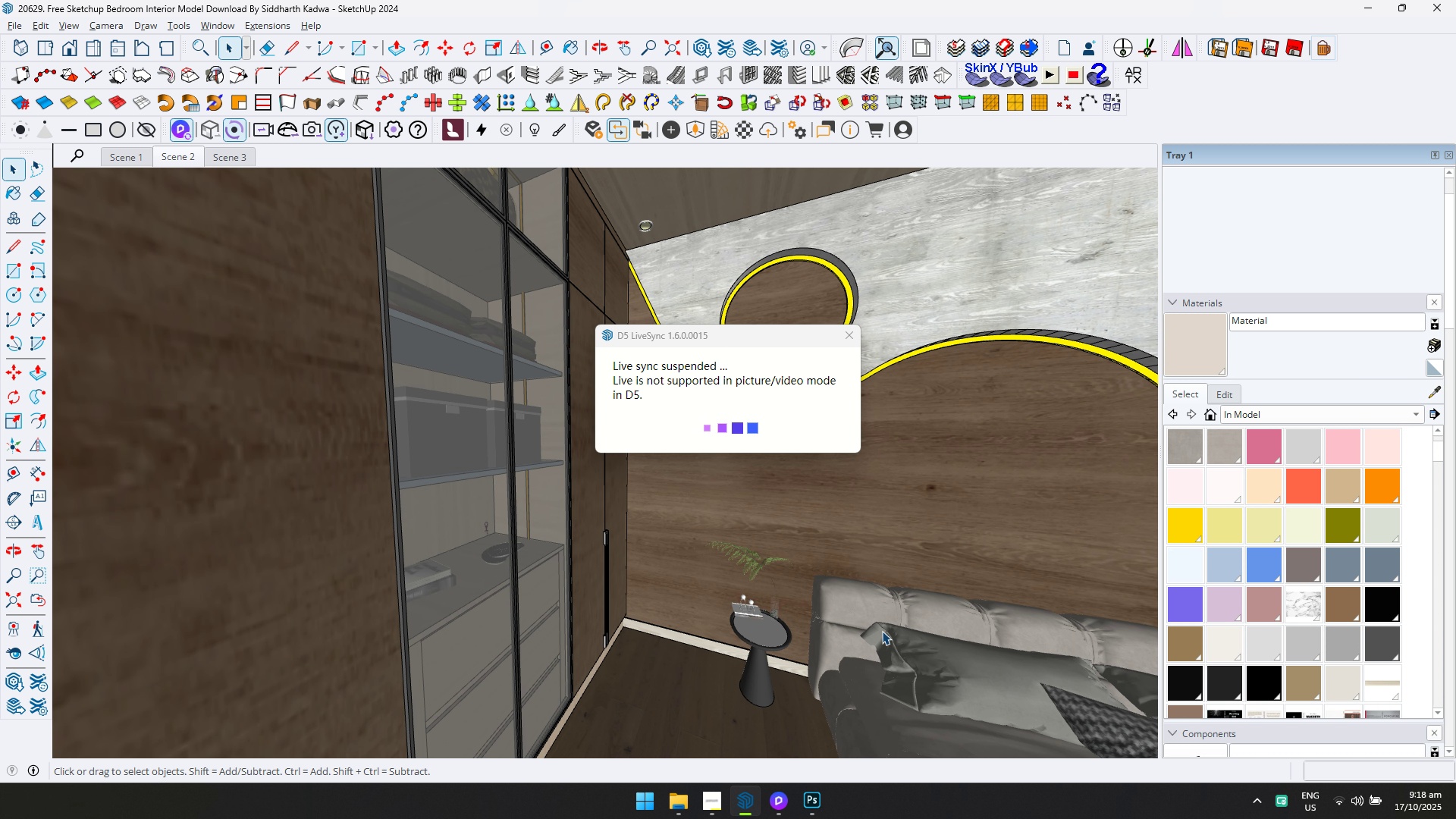 
key(Alt+AltLeft)
 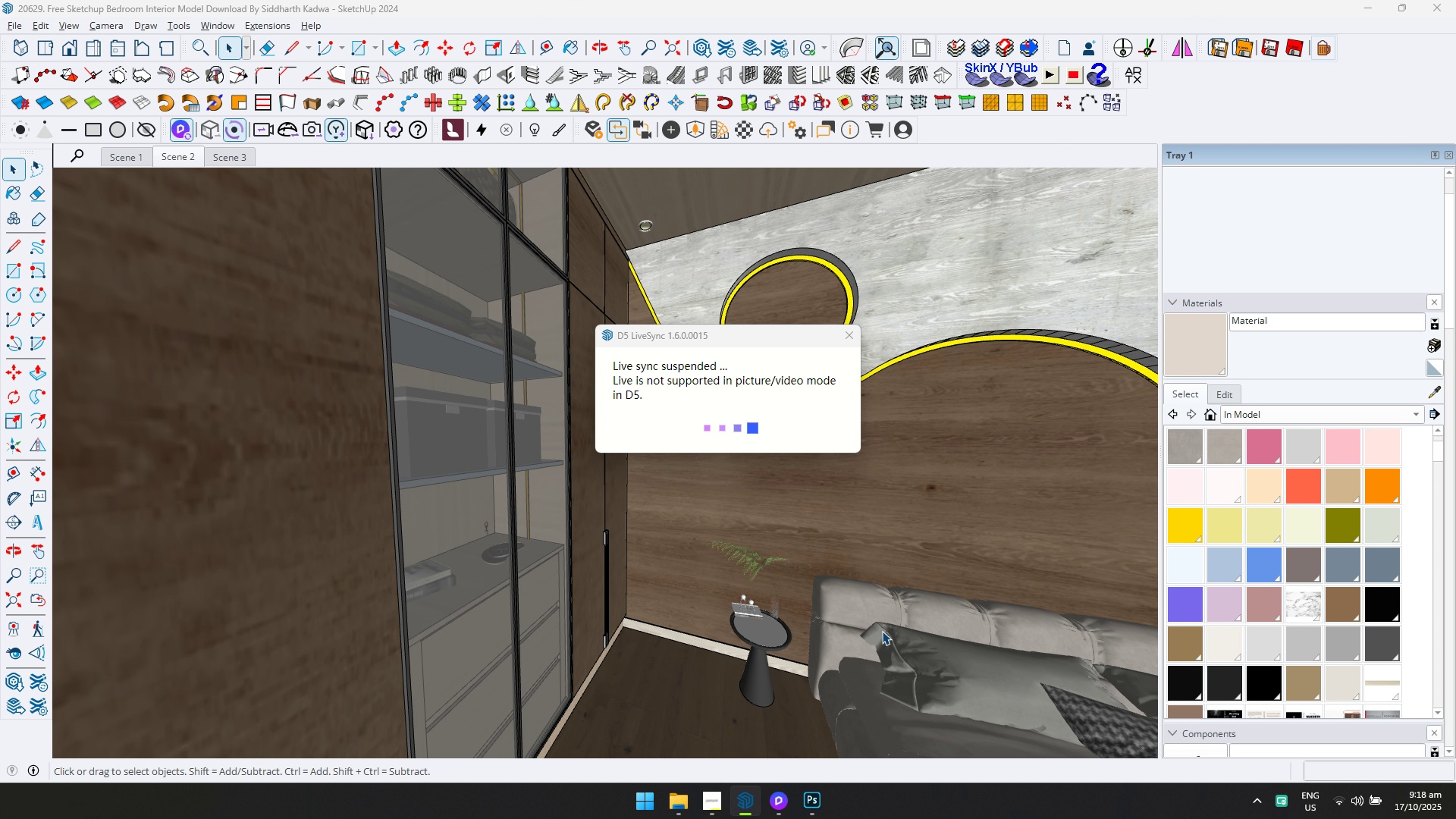 
key(Alt+Tab)
 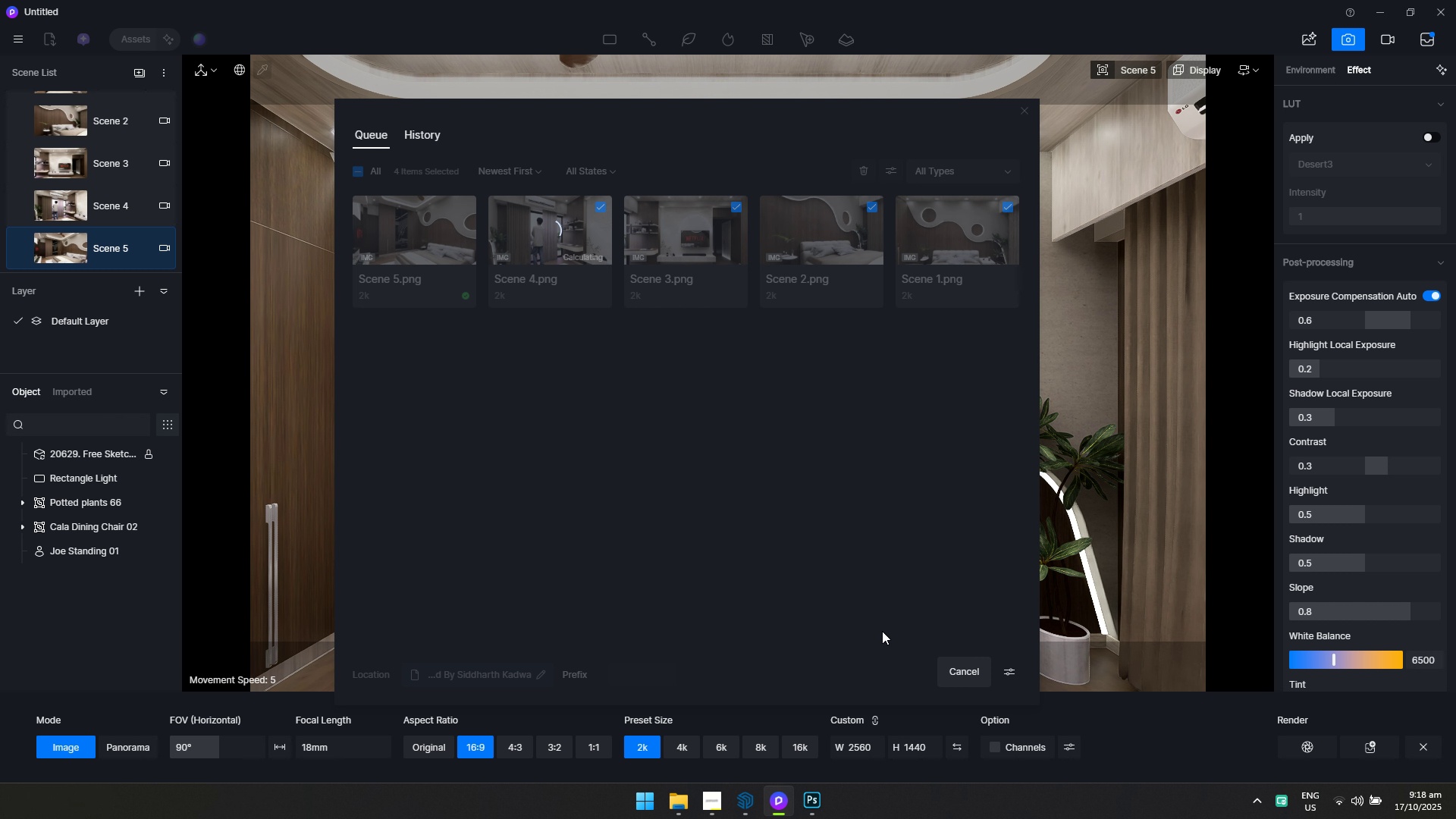 
wait(8.33)
 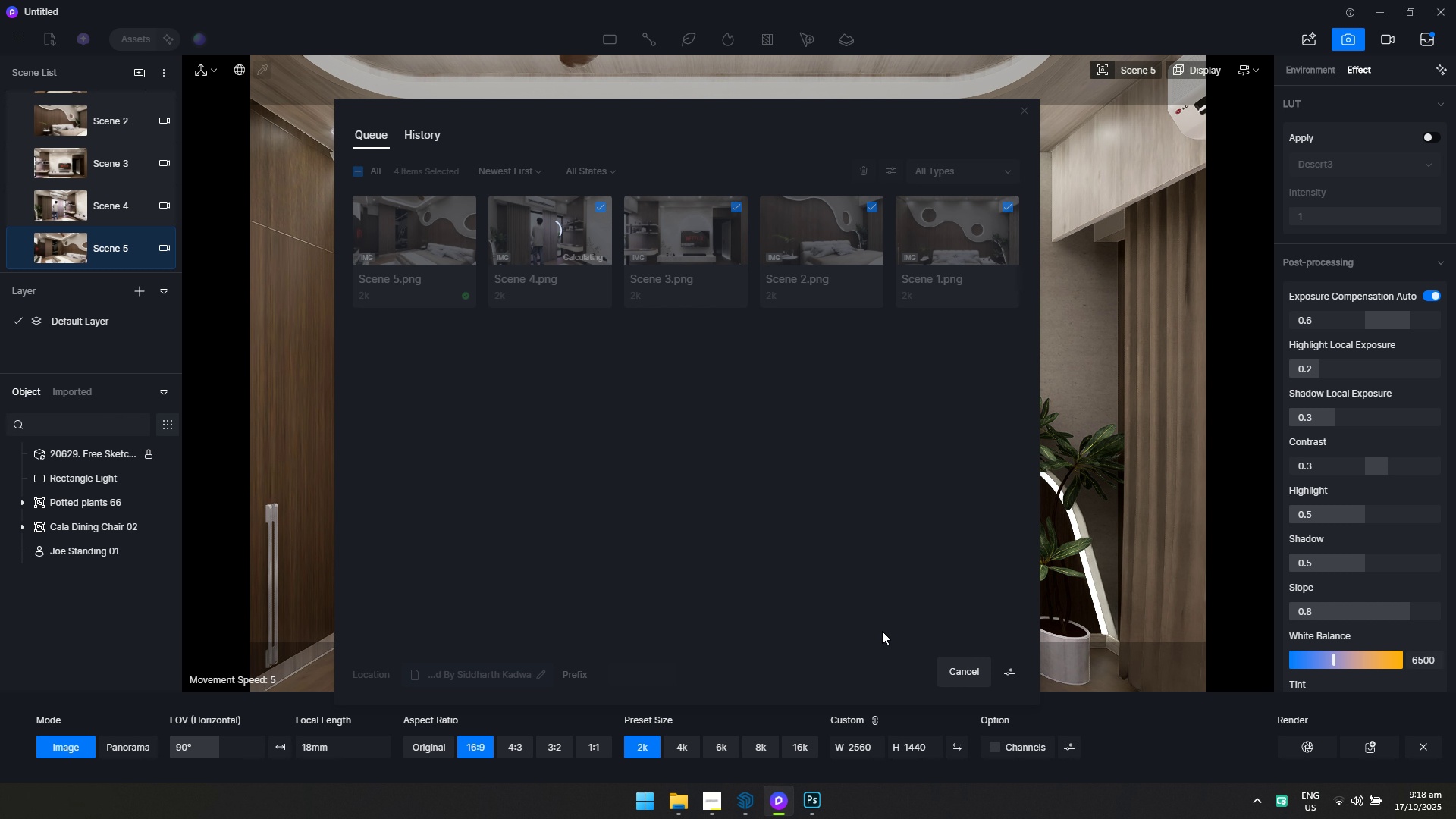 
key(Alt+AltLeft)
 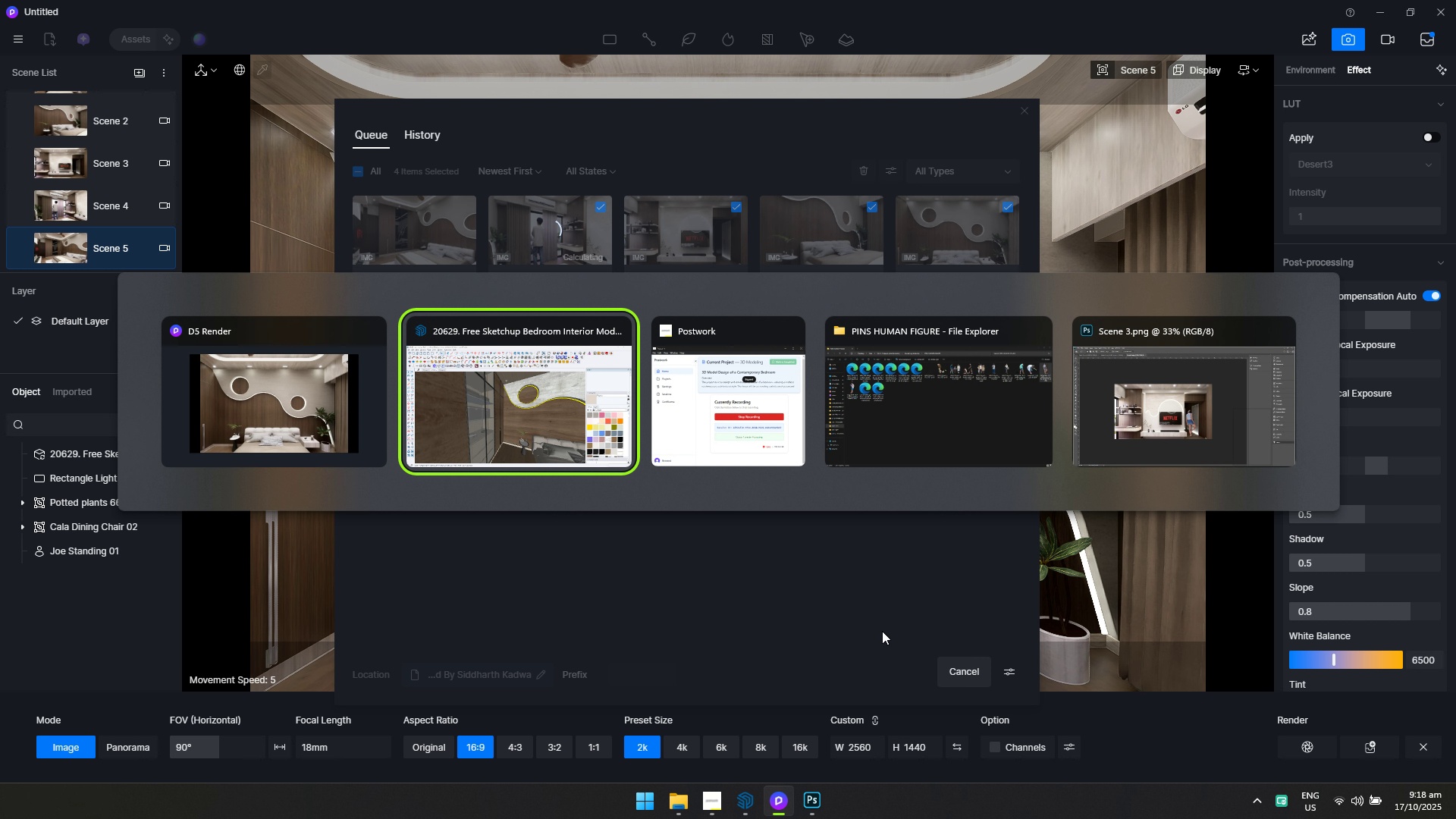 
key(Alt+Tab)
 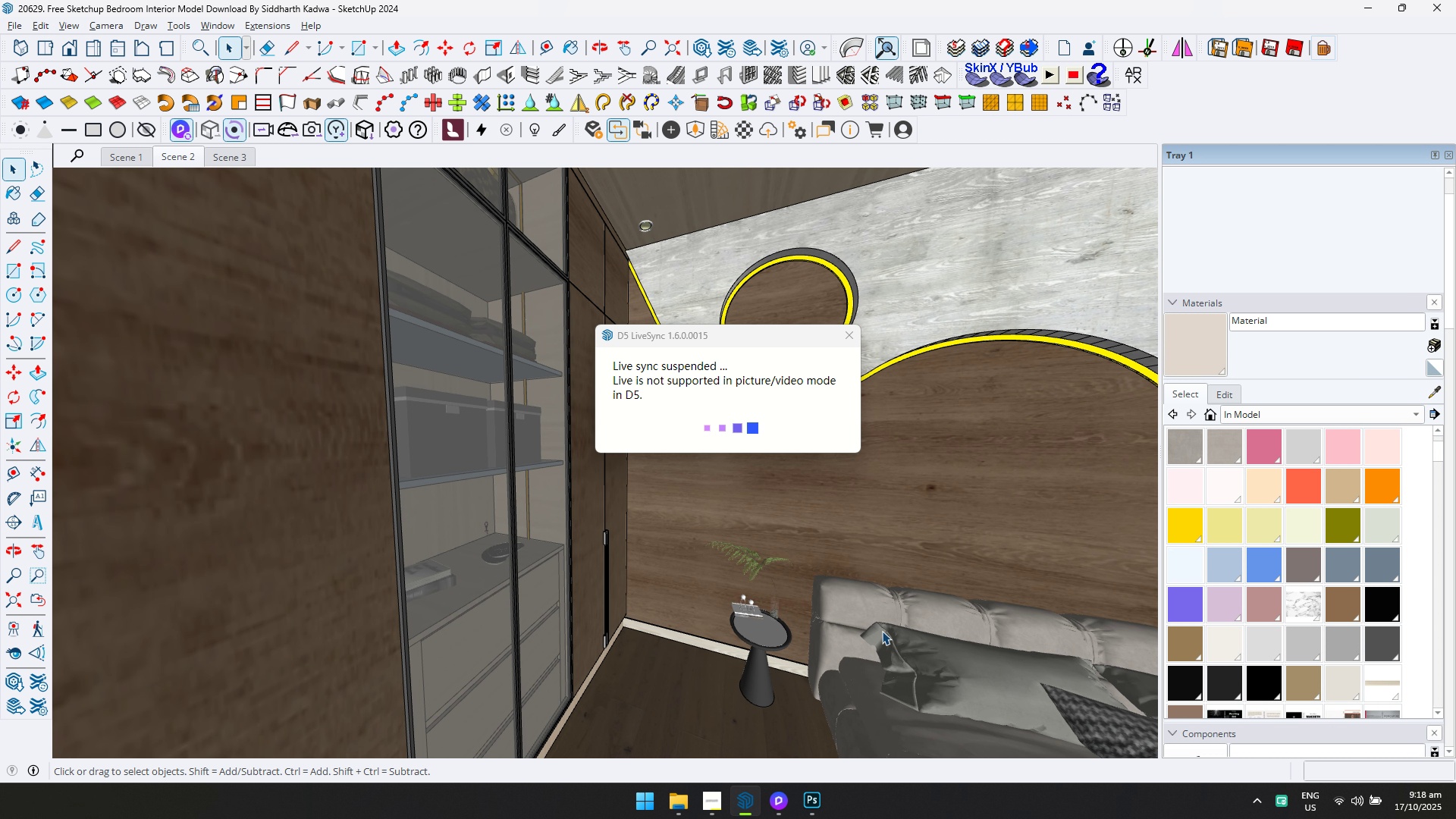 
key(Alt+AltLeft)
 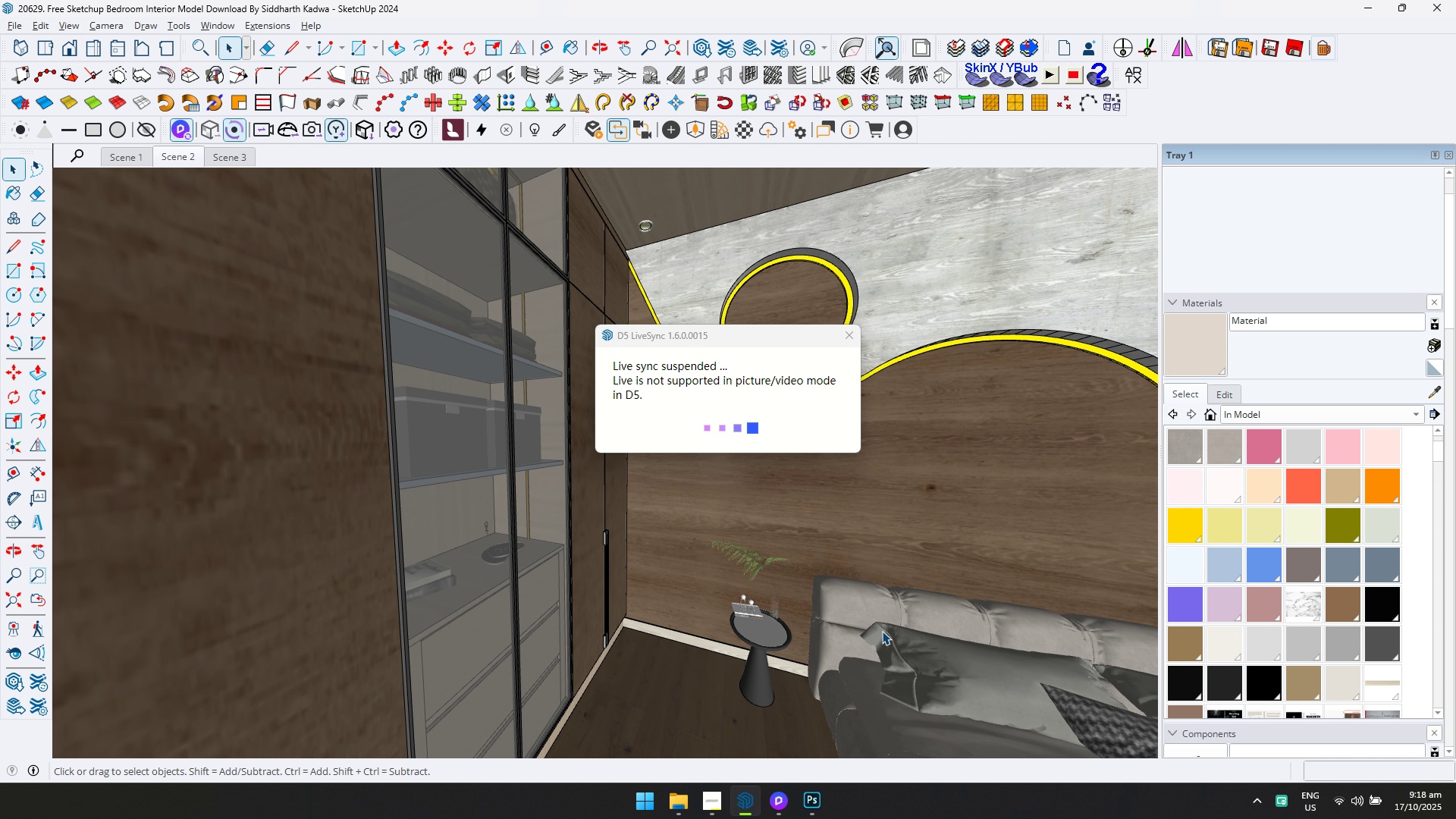 
key(Alt+Tab)
 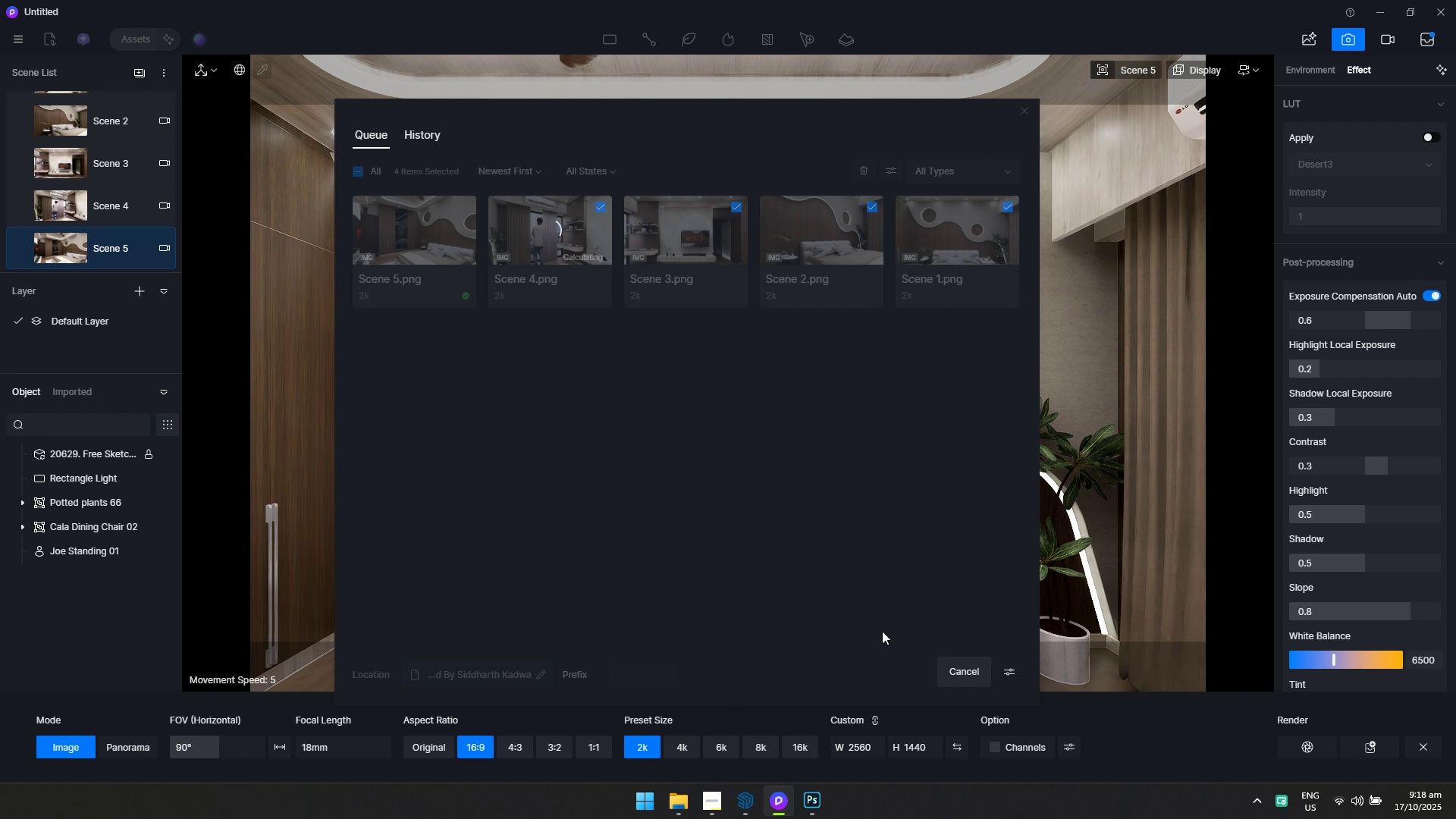 
key(Alt+AltLeft)
 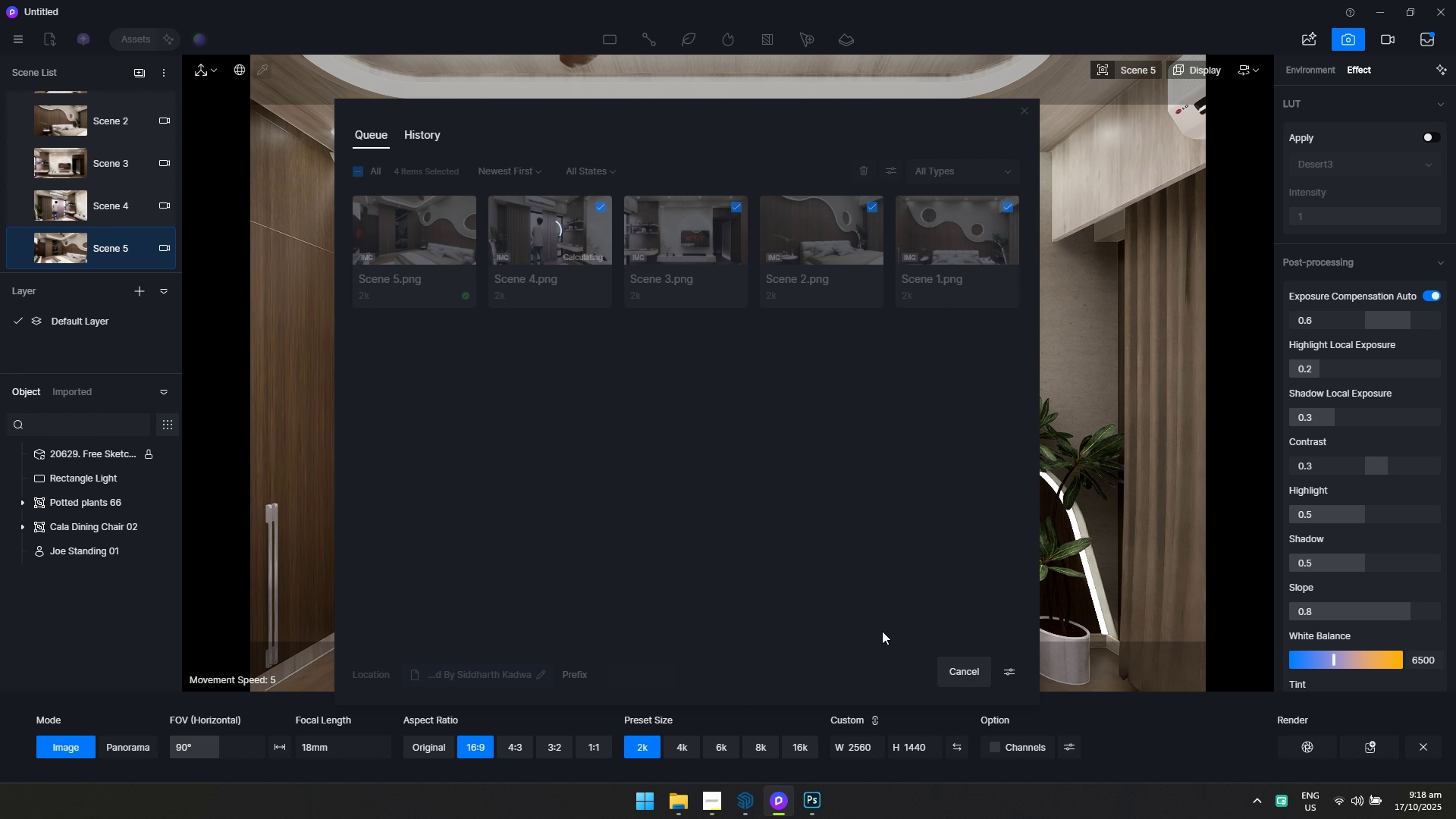 
key(Alt+Tab)
 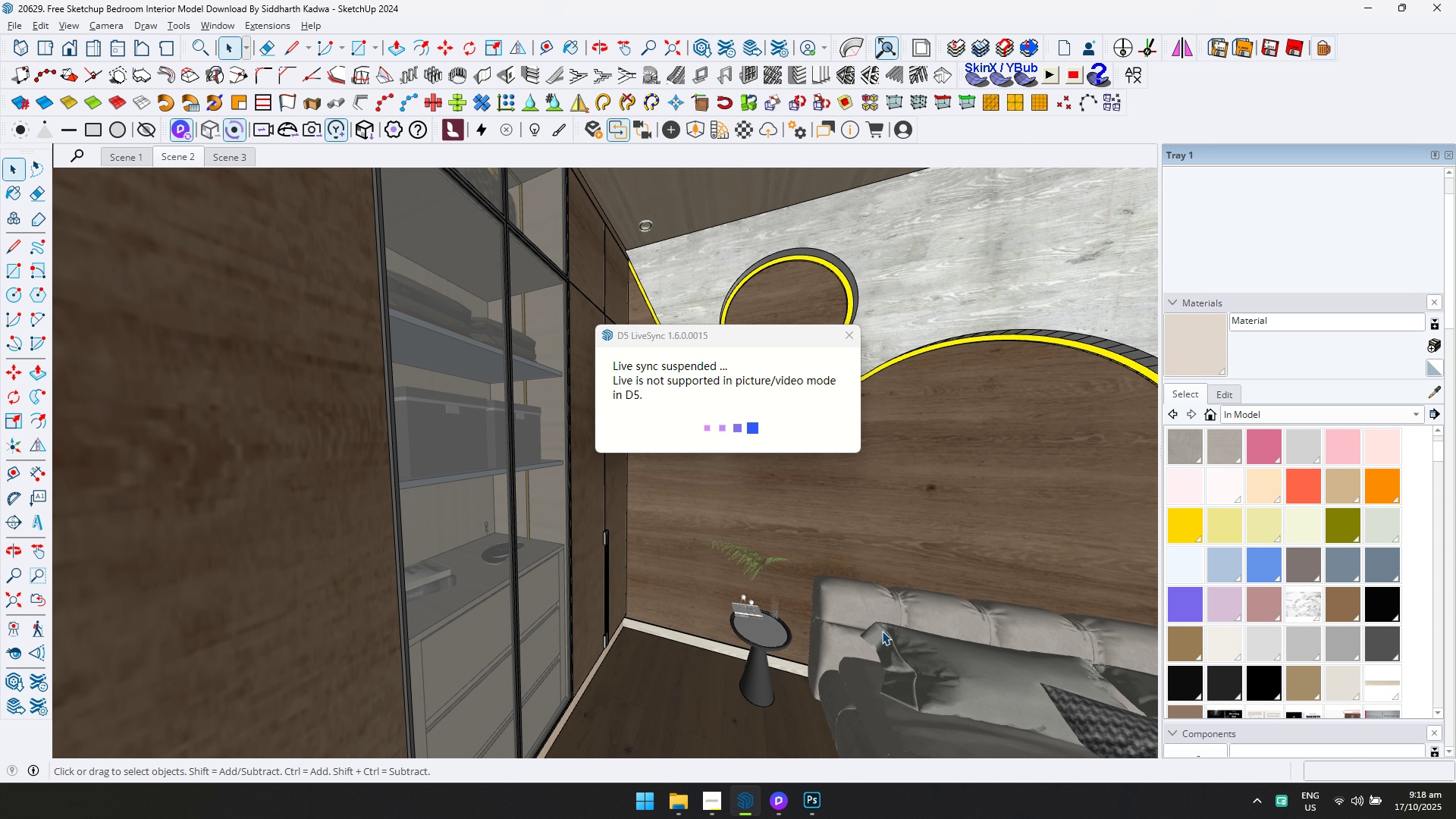 
key(Alt+AltLeft)
 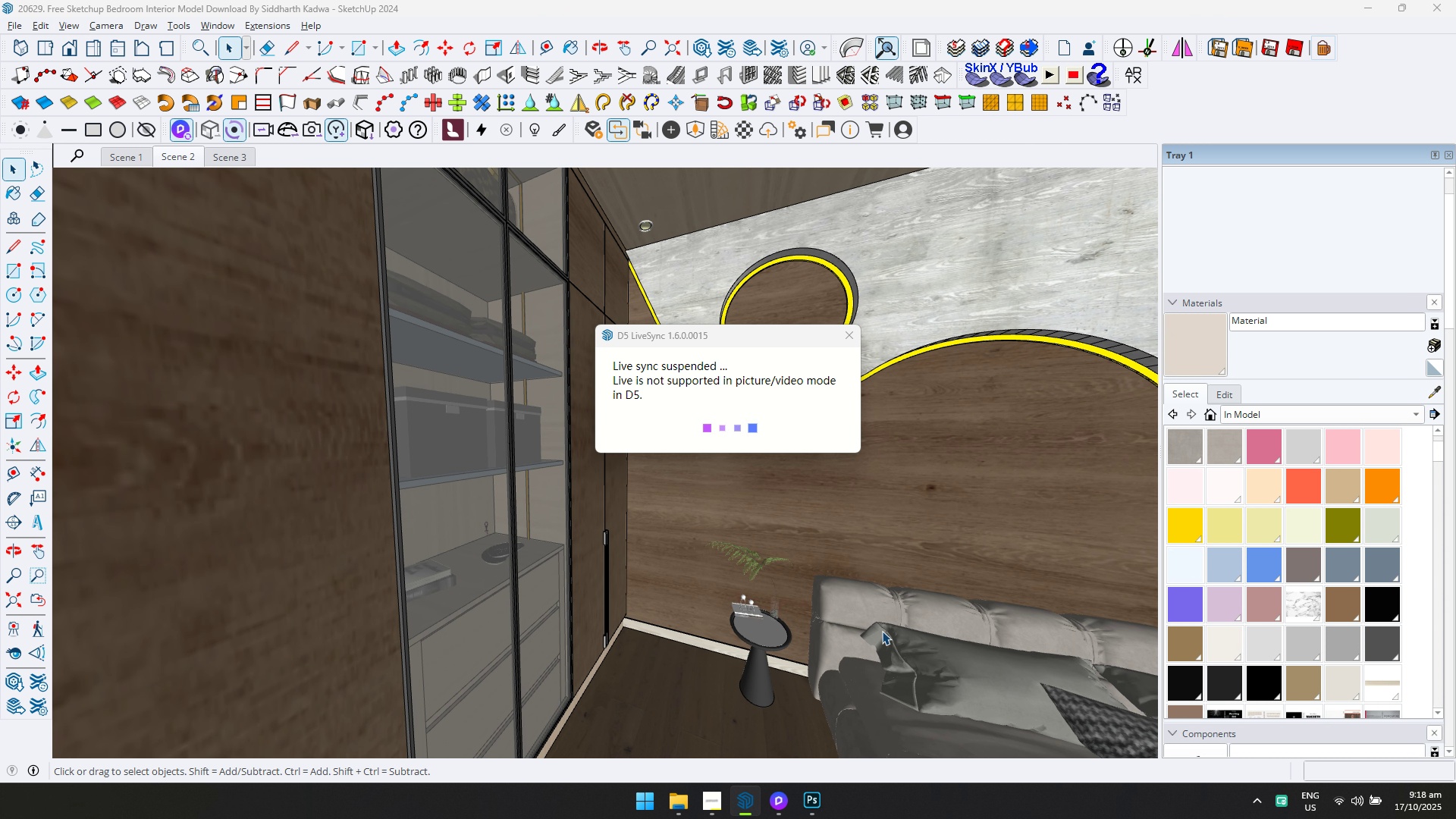 
key(Alt+Tab)
 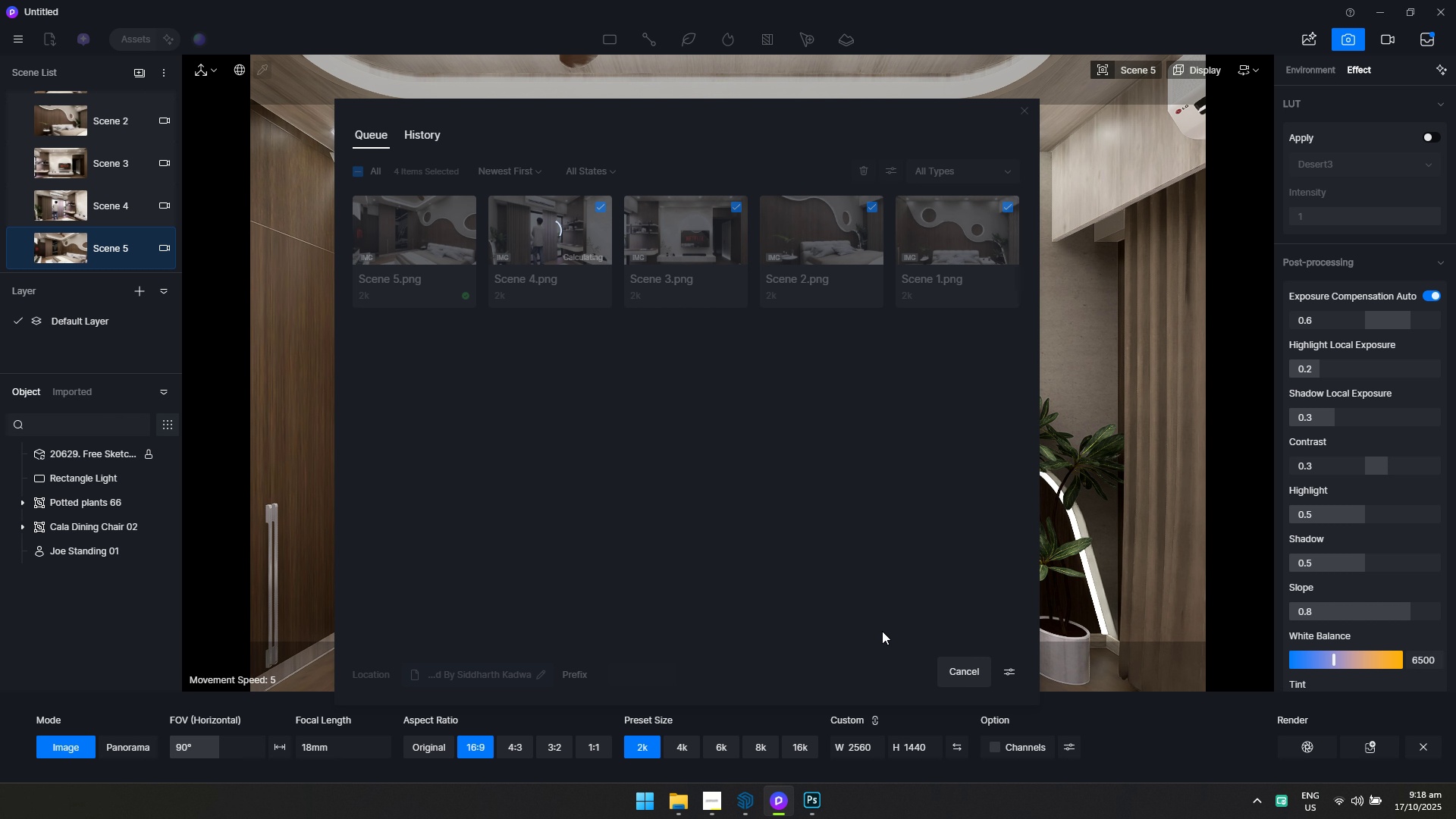 
key(Alt+AltLeft)
 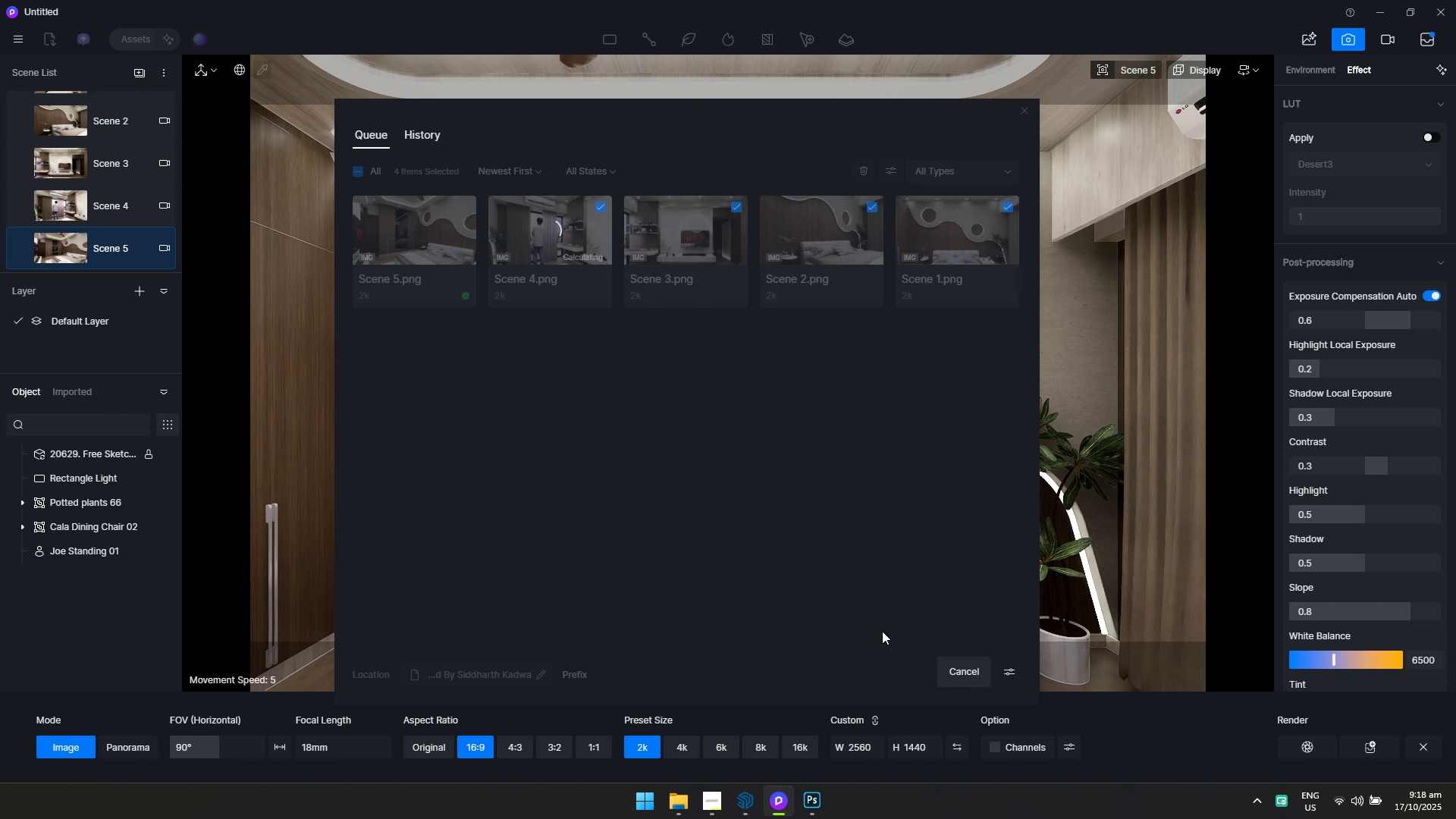 
key(Alt+Tab)
 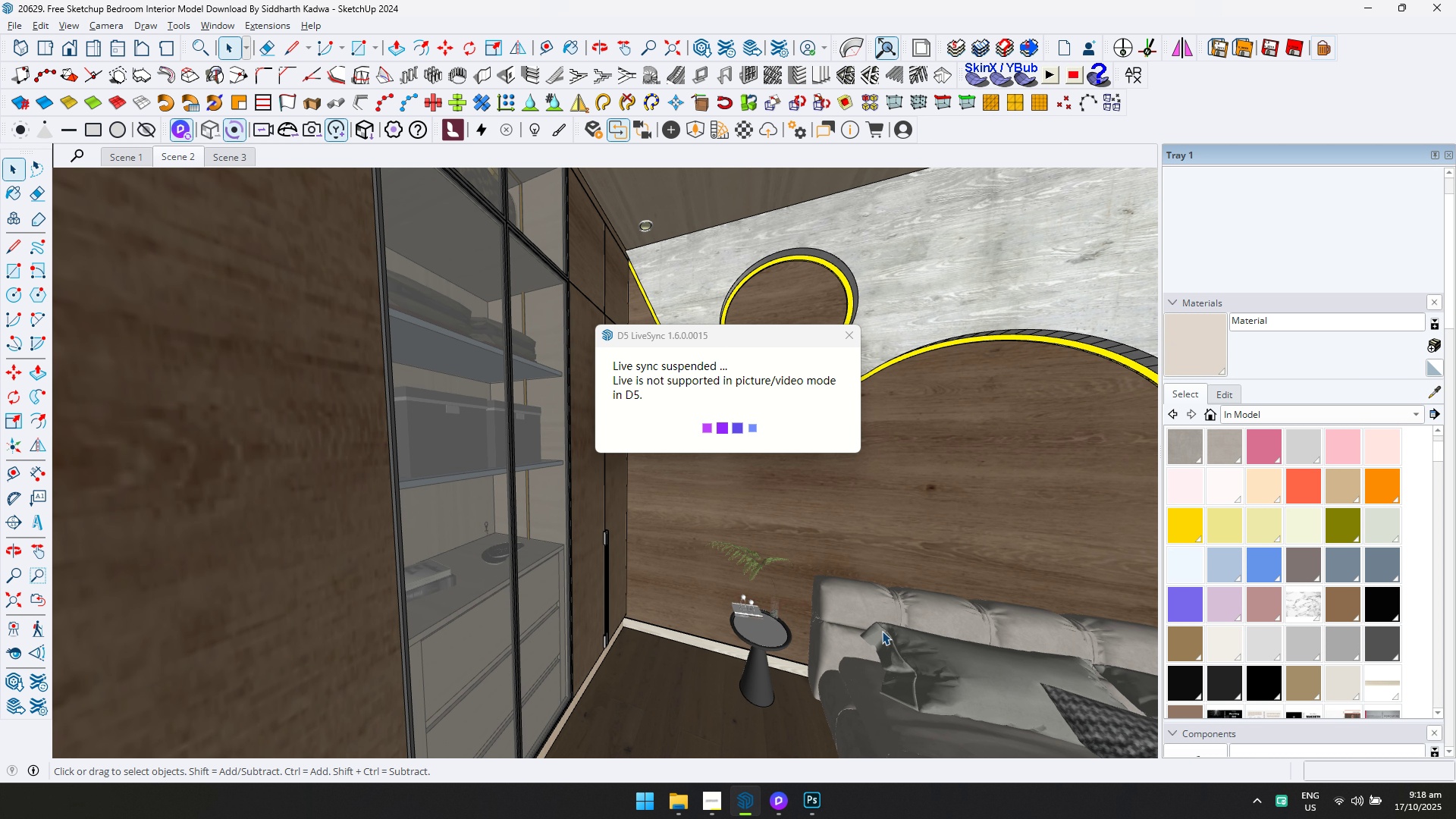 
key(Alt+AltLeft)
 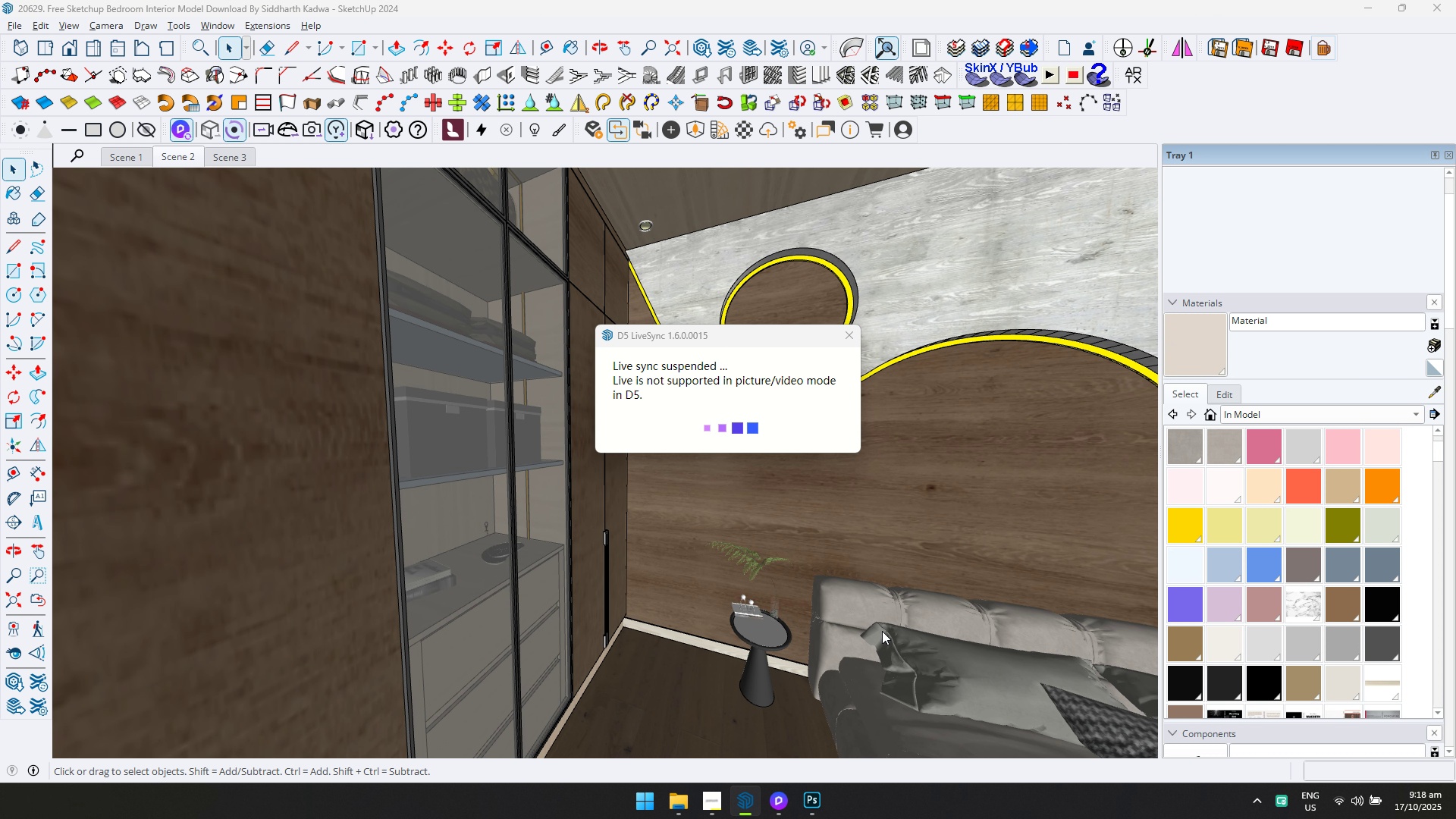 
key(Alt+Tab)
 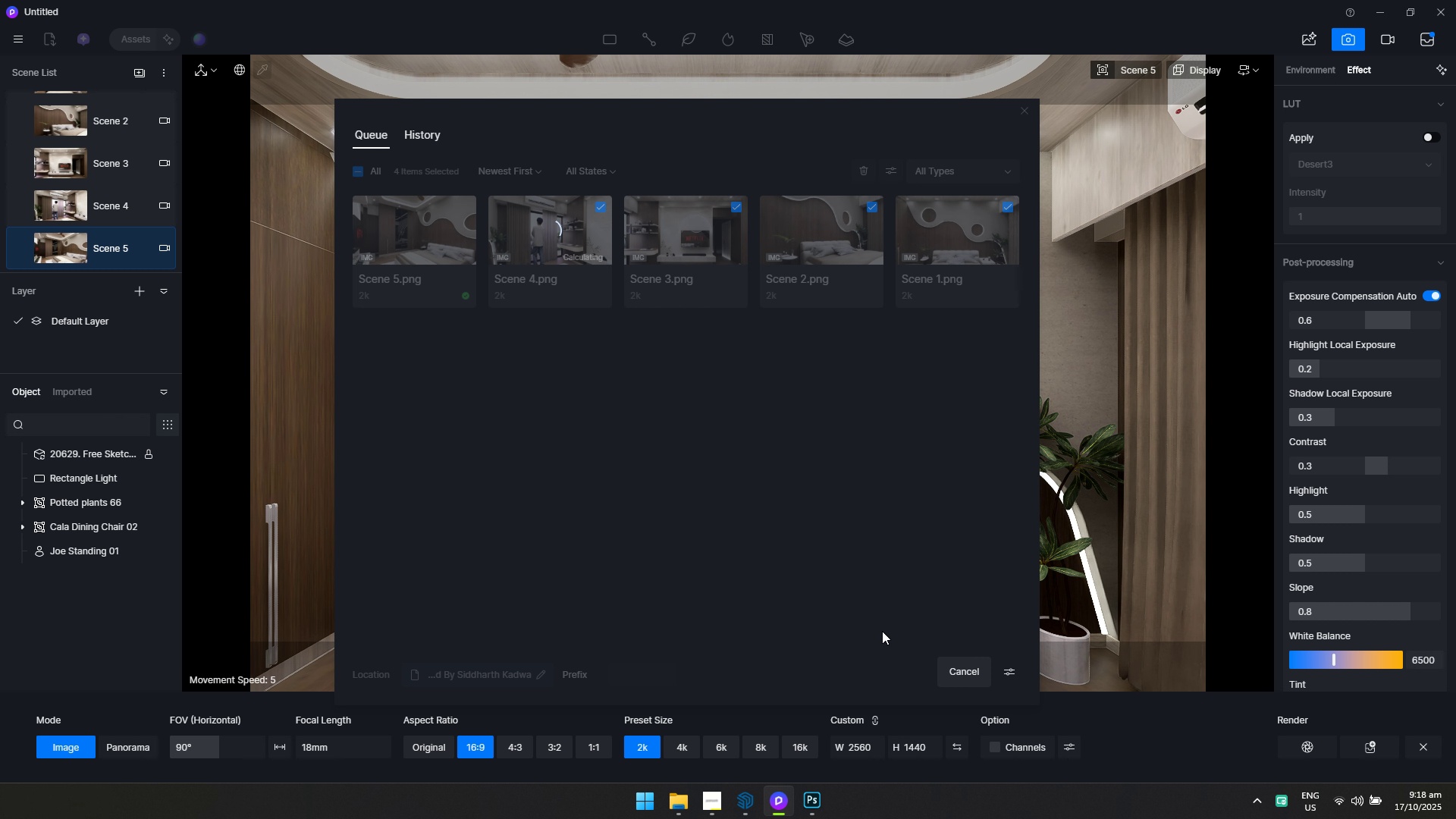 
key(Alt+AltLeft)
 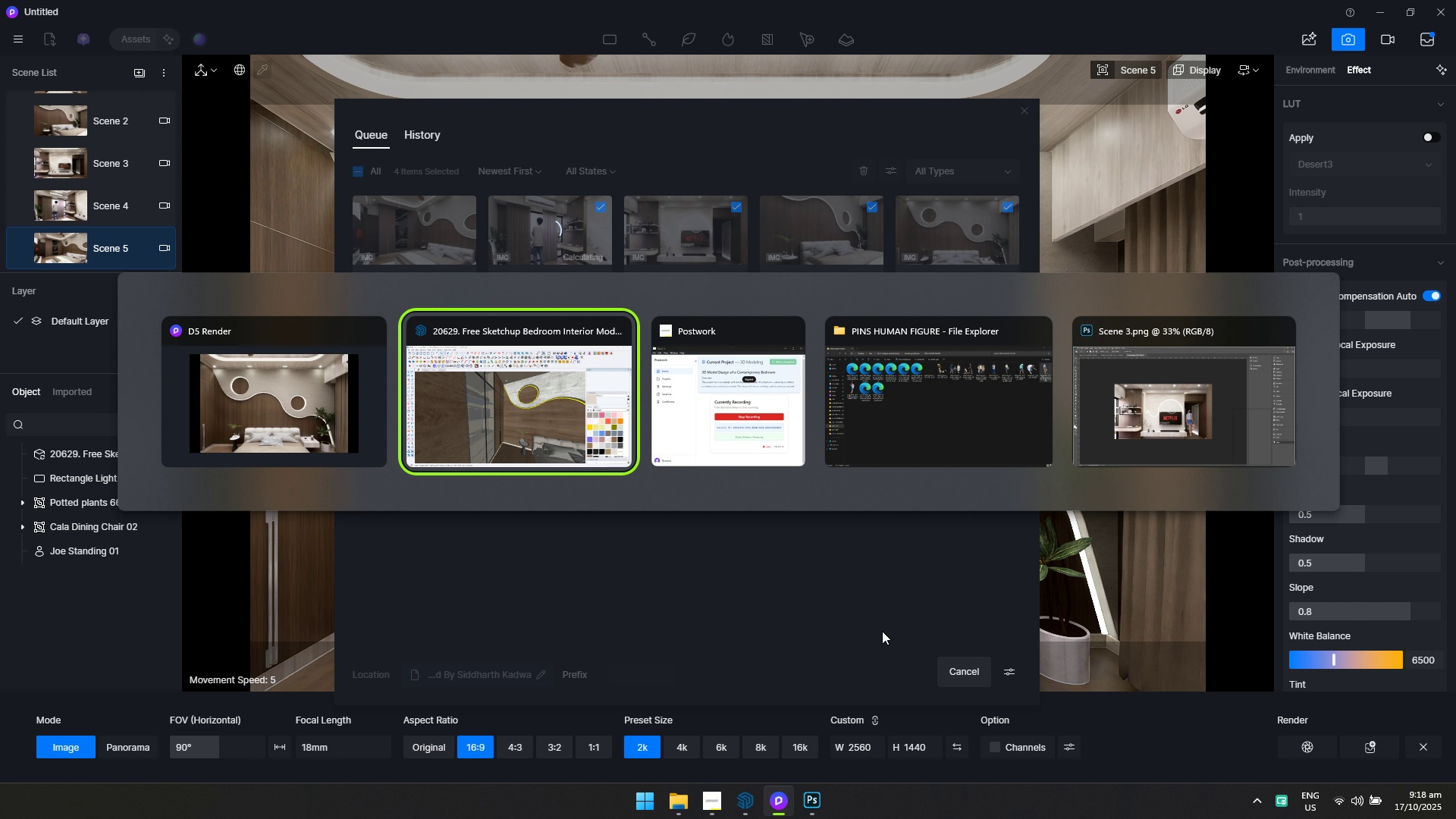 
key(Alt+Tab)
 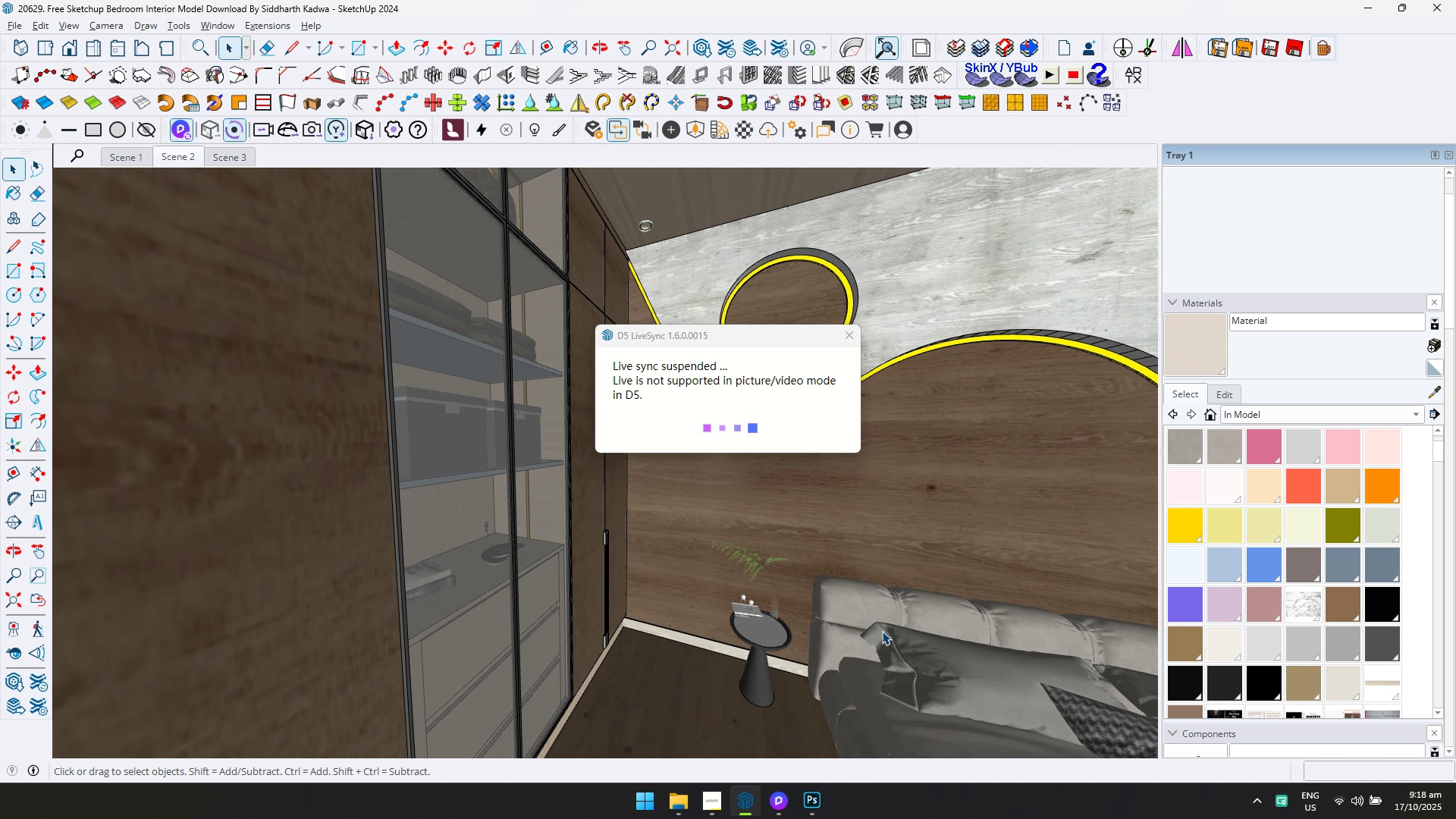 
key(Alt+AltLeft)
 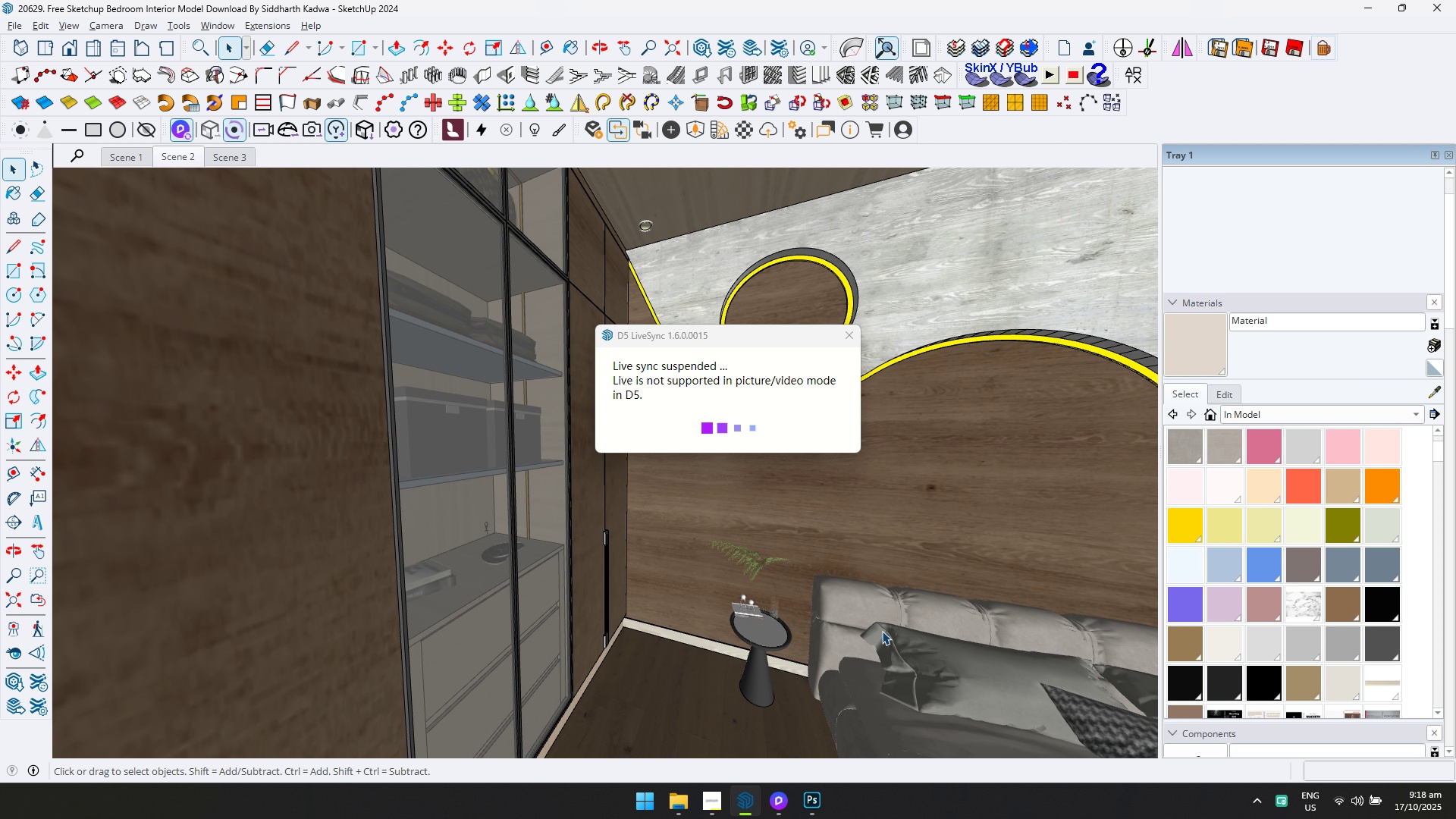 
key(Alt+Tab)
 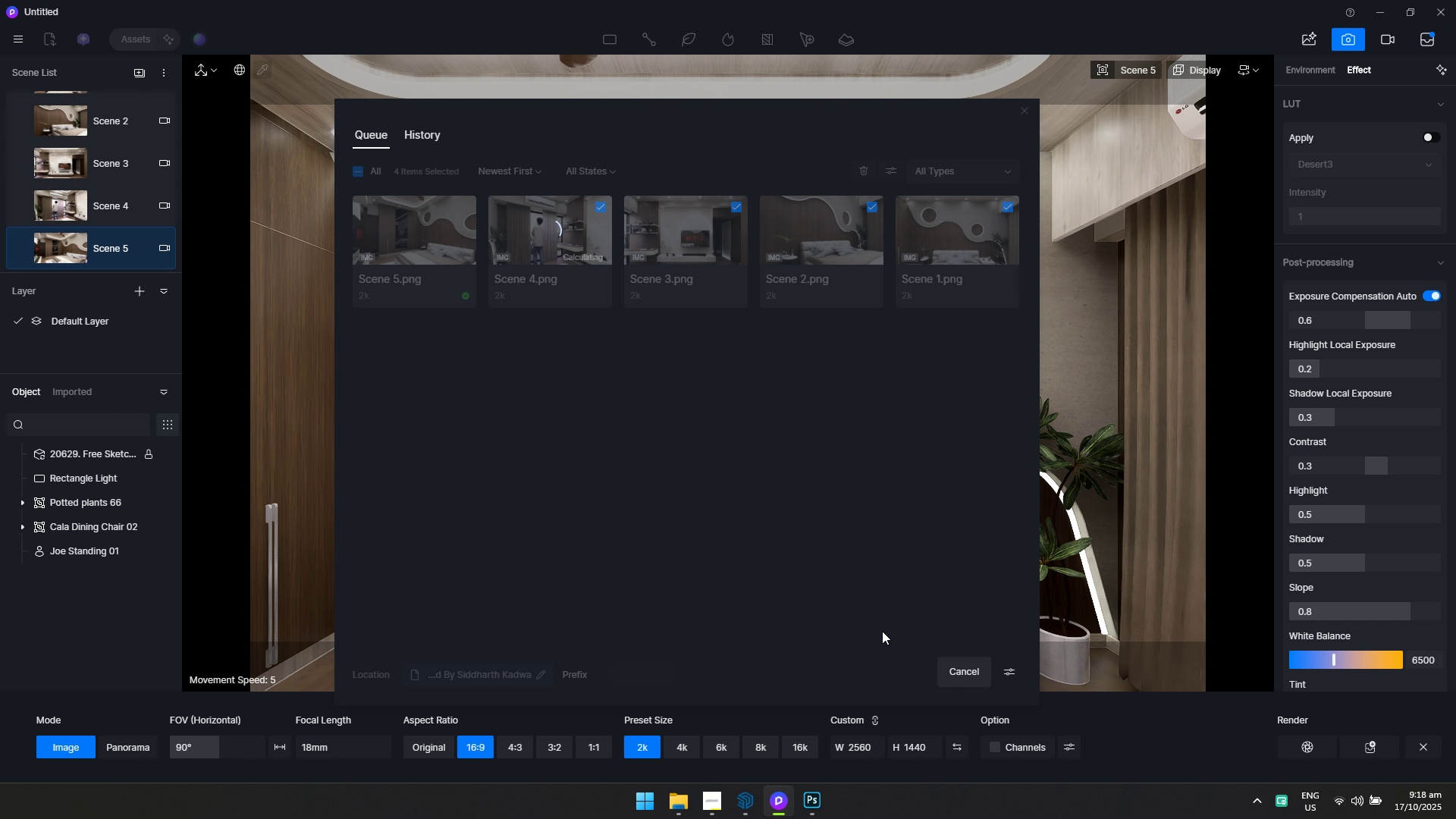 
key(Alt+AltLeft)
 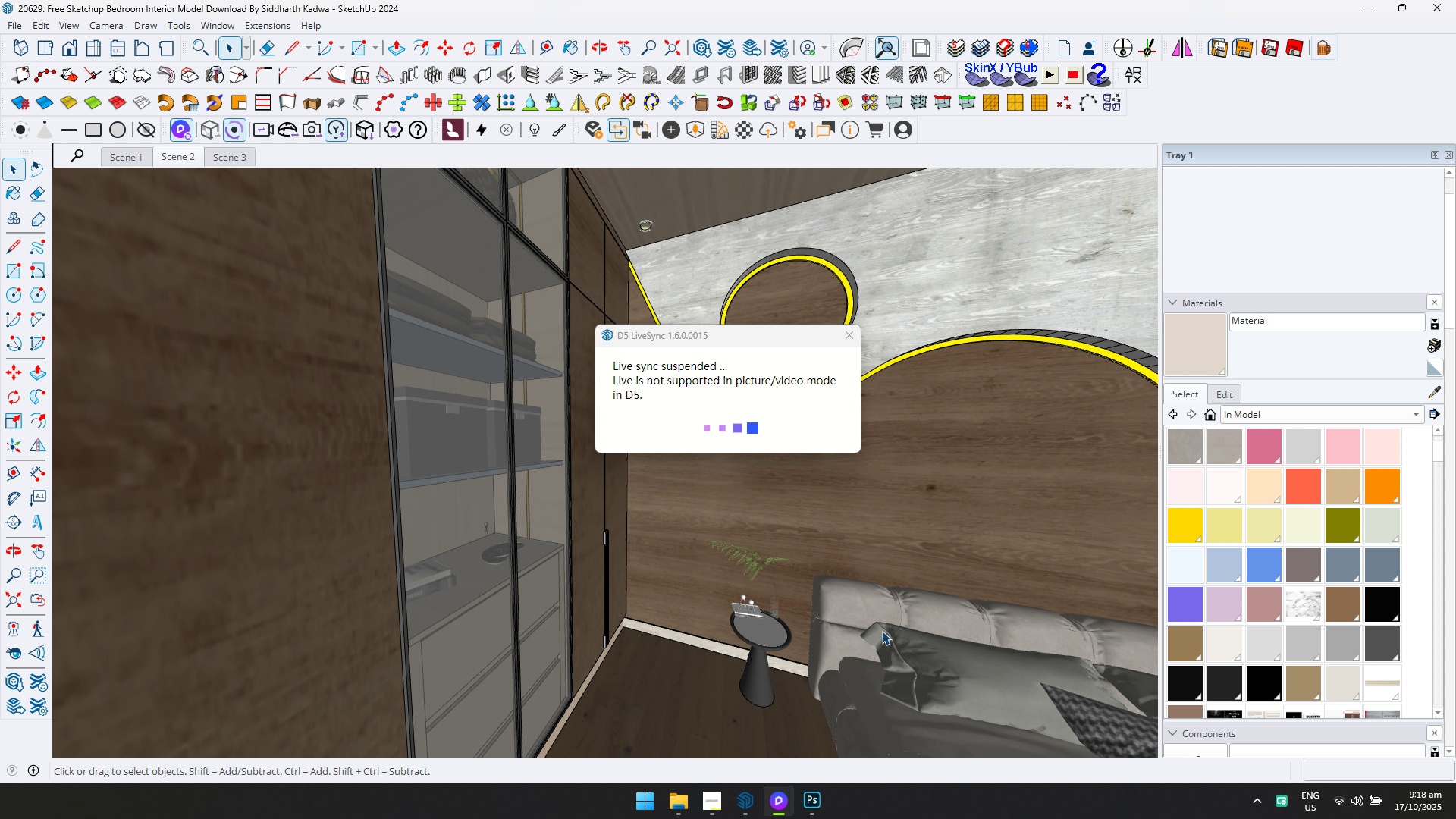 
key(Alt+Tab)
 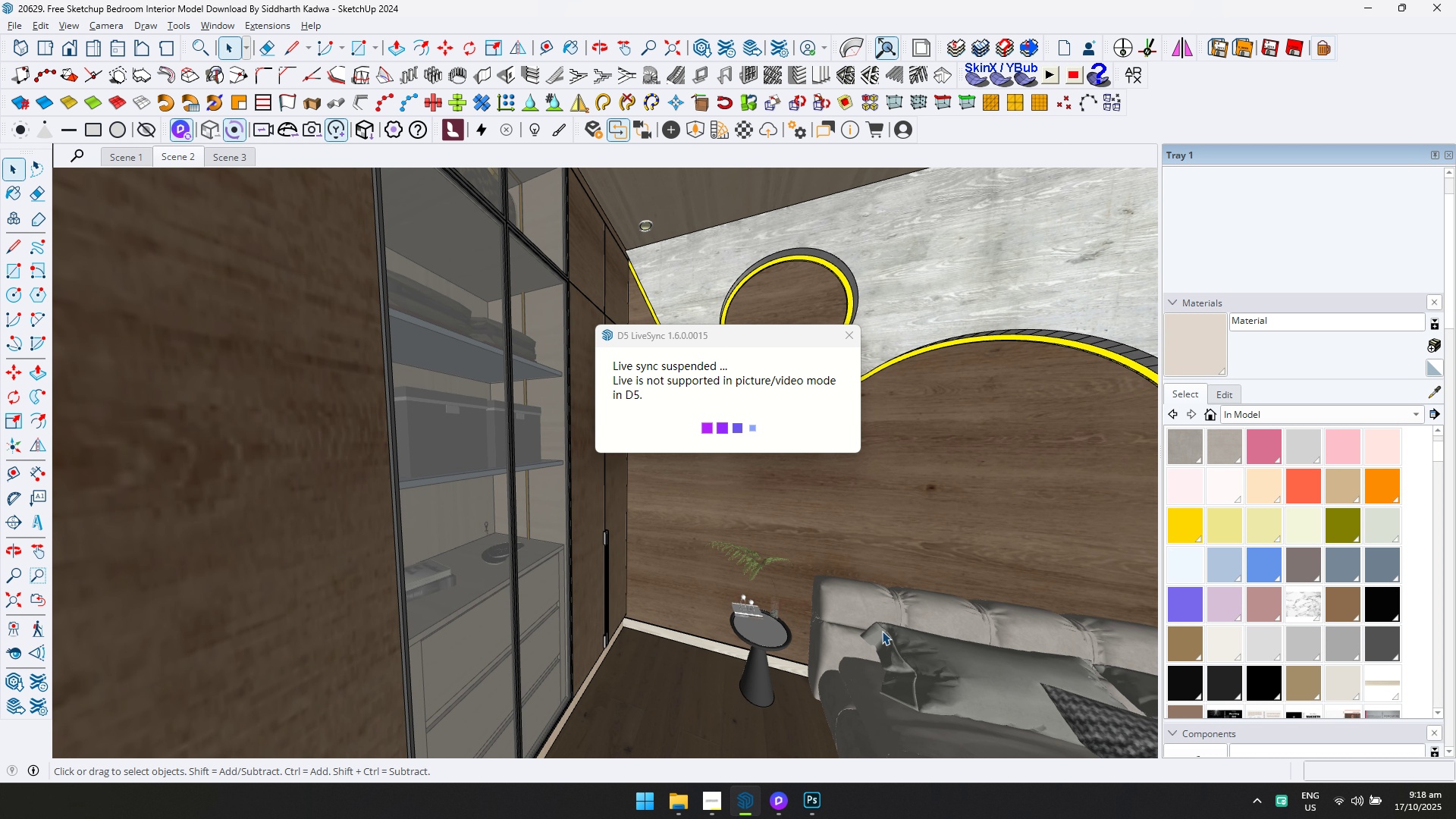 
key(Alt+AltLeft)
 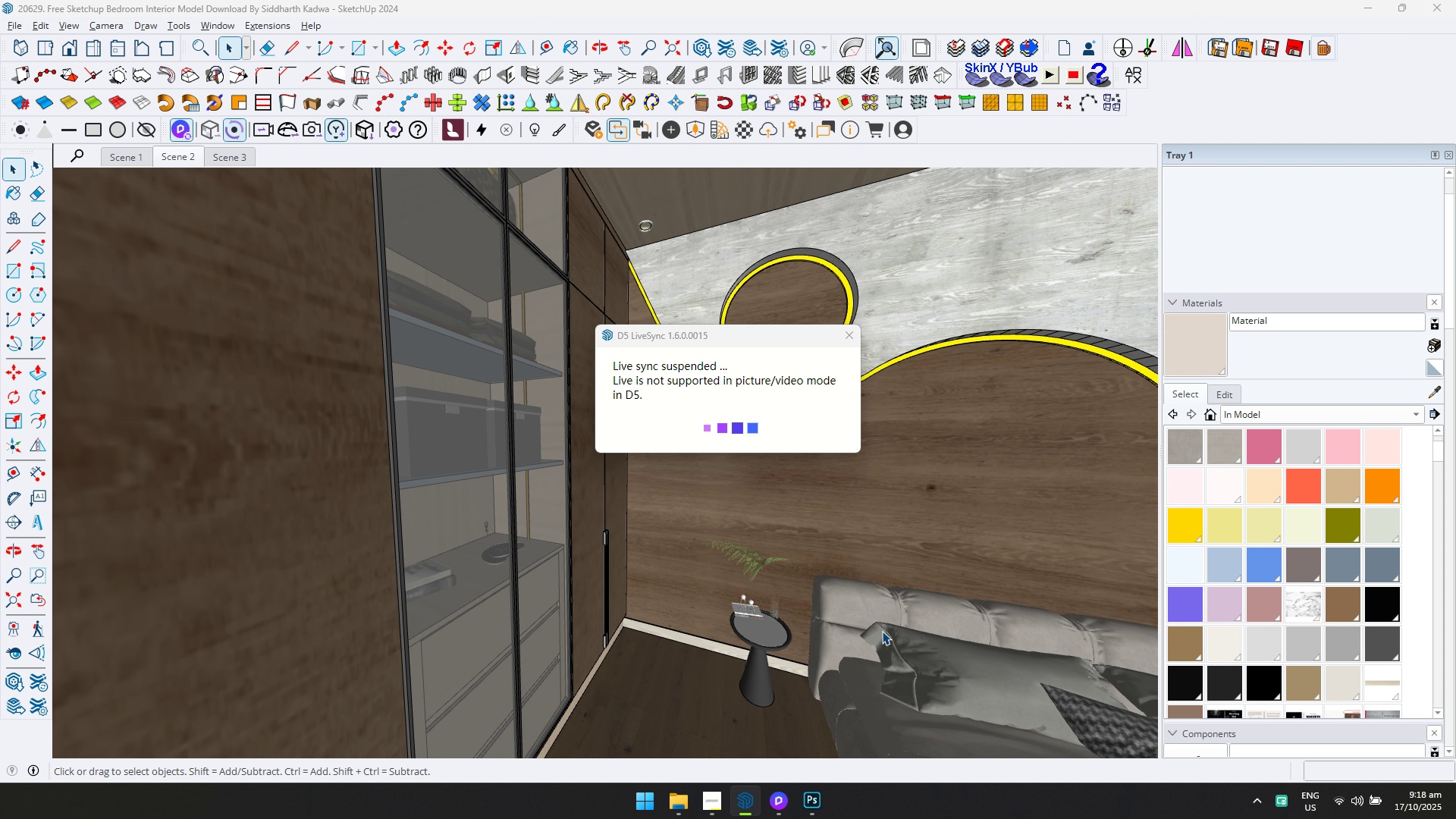 
key(Alt+Tab)
 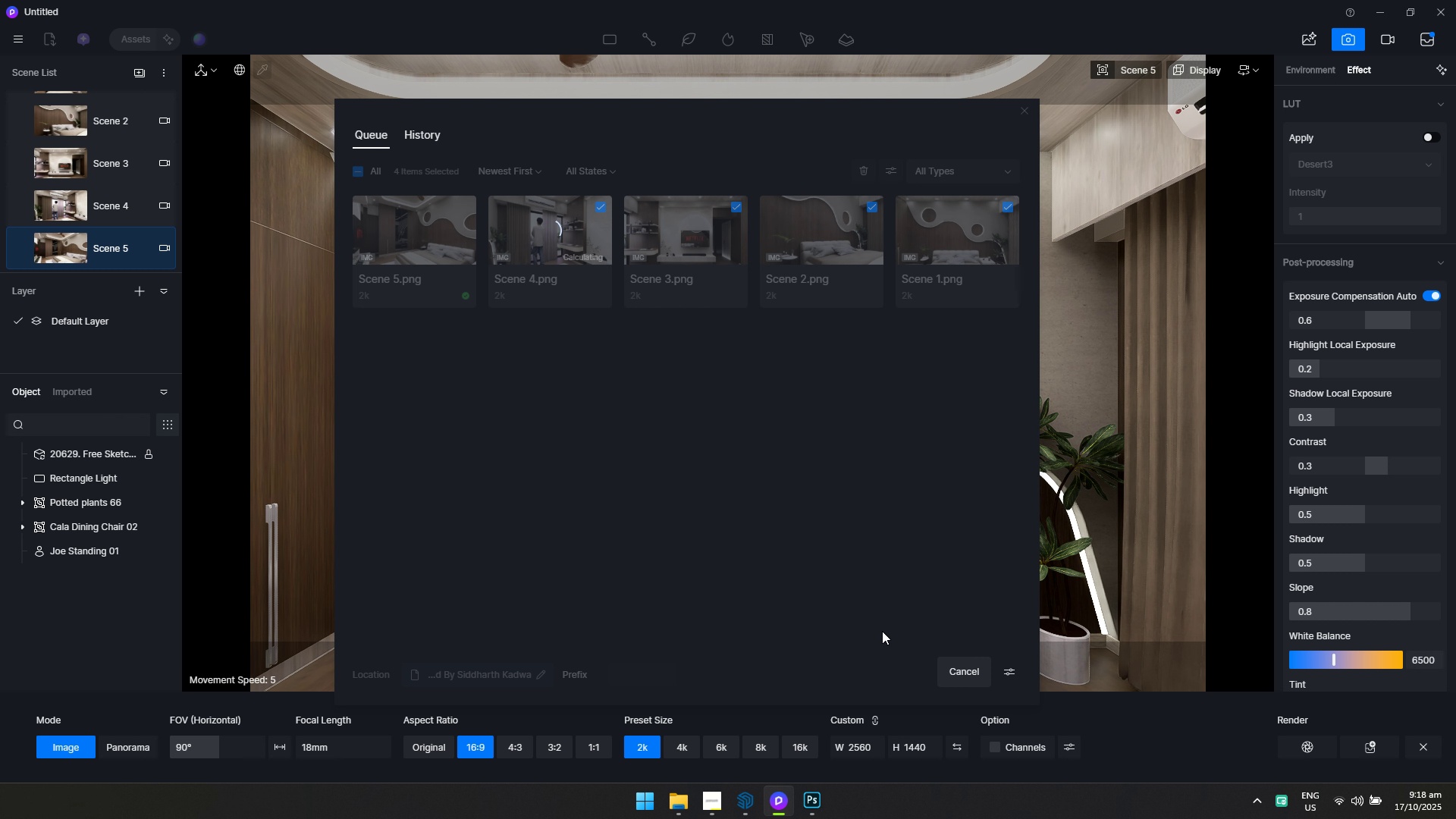 
key(Alt+AltLeft)
 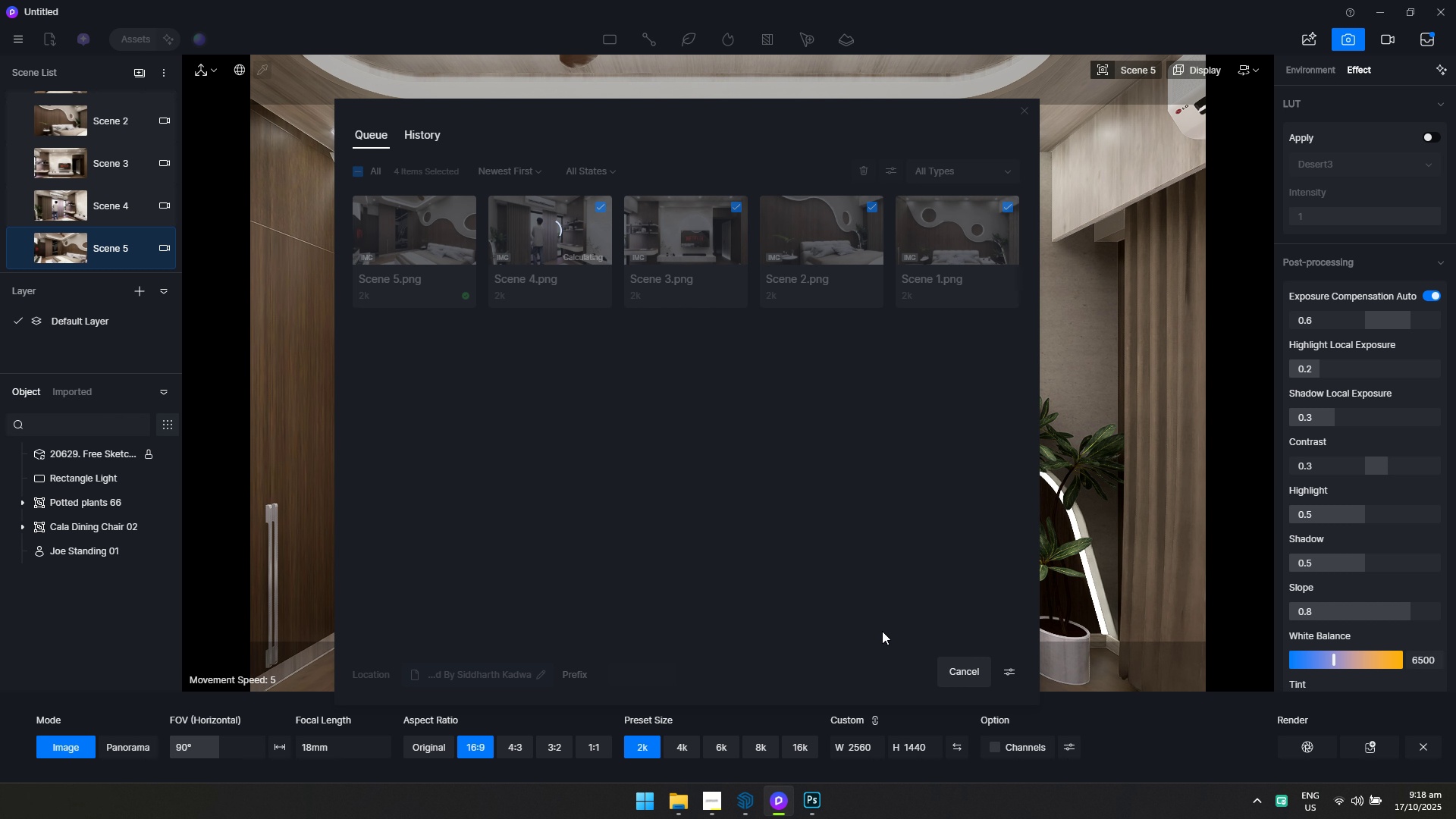 
key(Alt+Tab)
 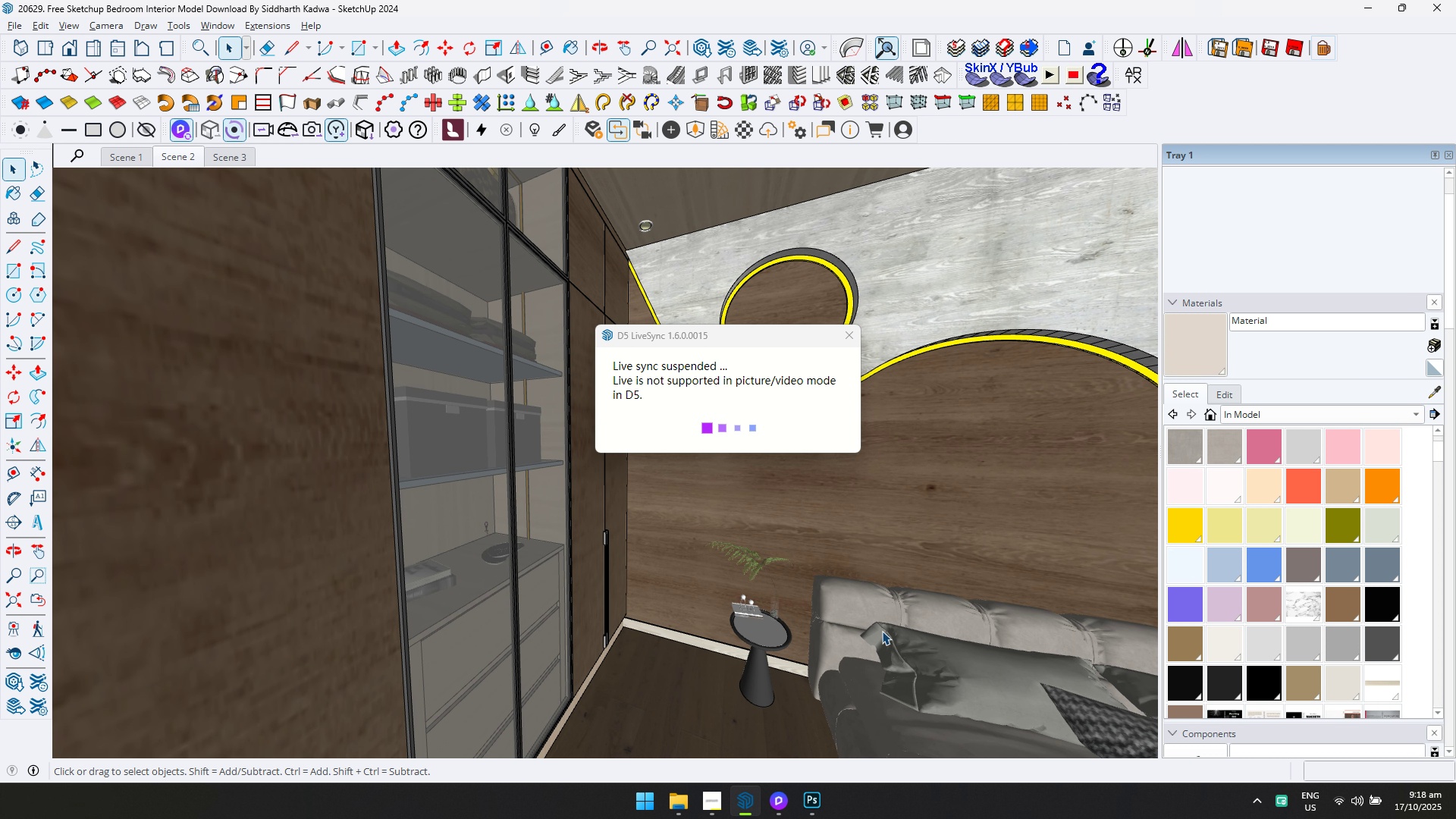 
key(Alt+AltLeft)
 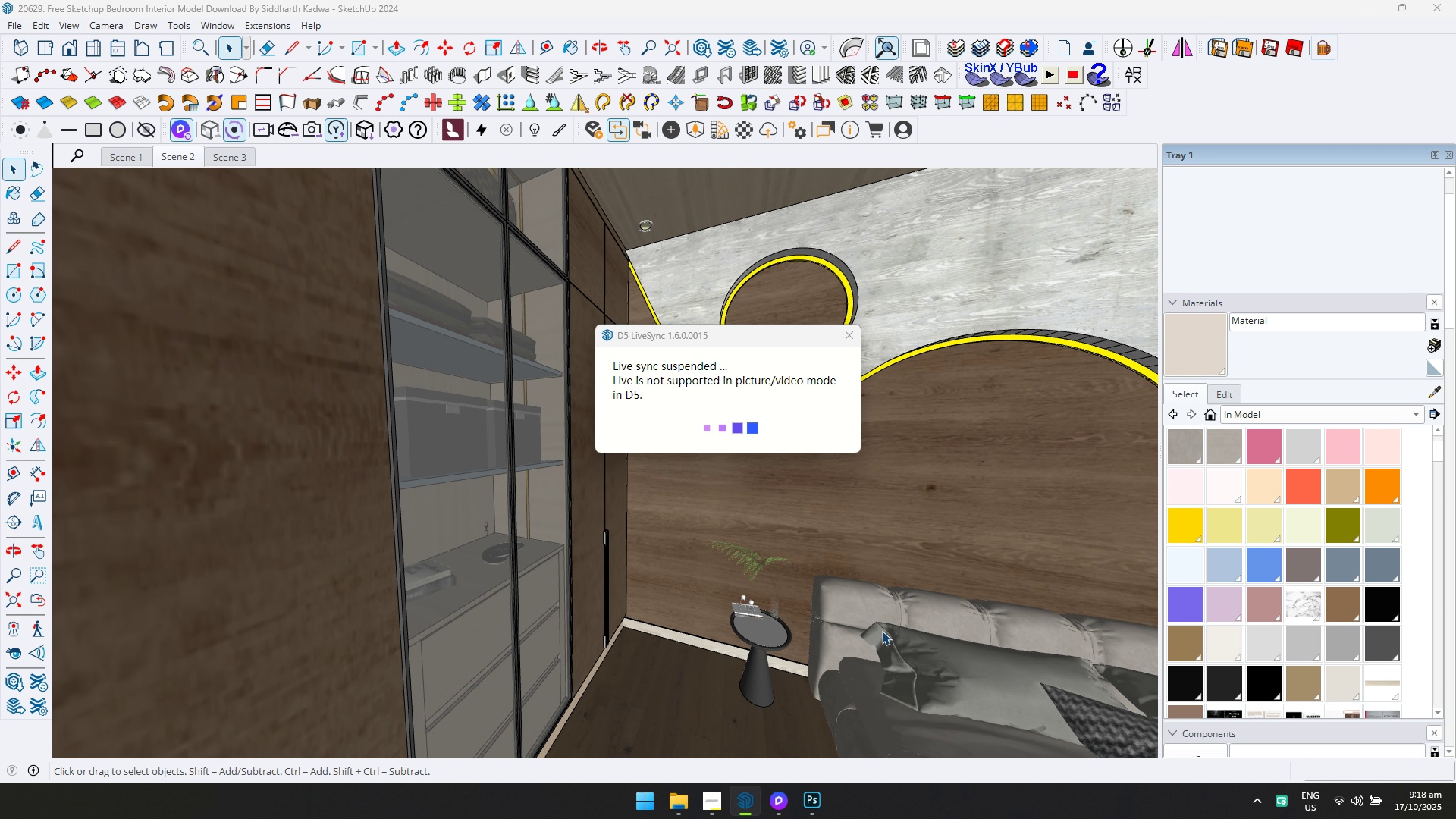 
key(Alt+Tab)
 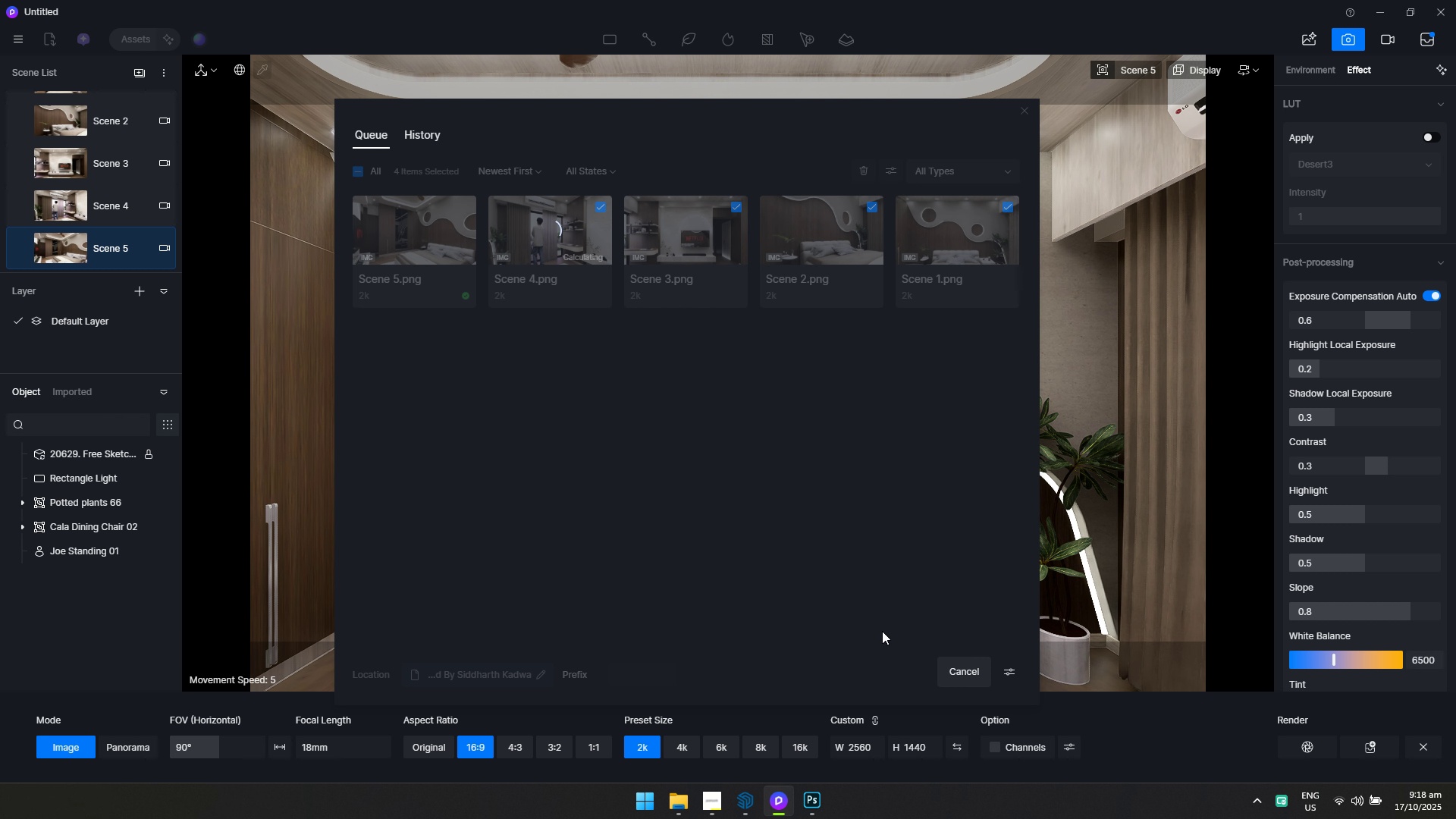 
key(Alt+AltLeft)
 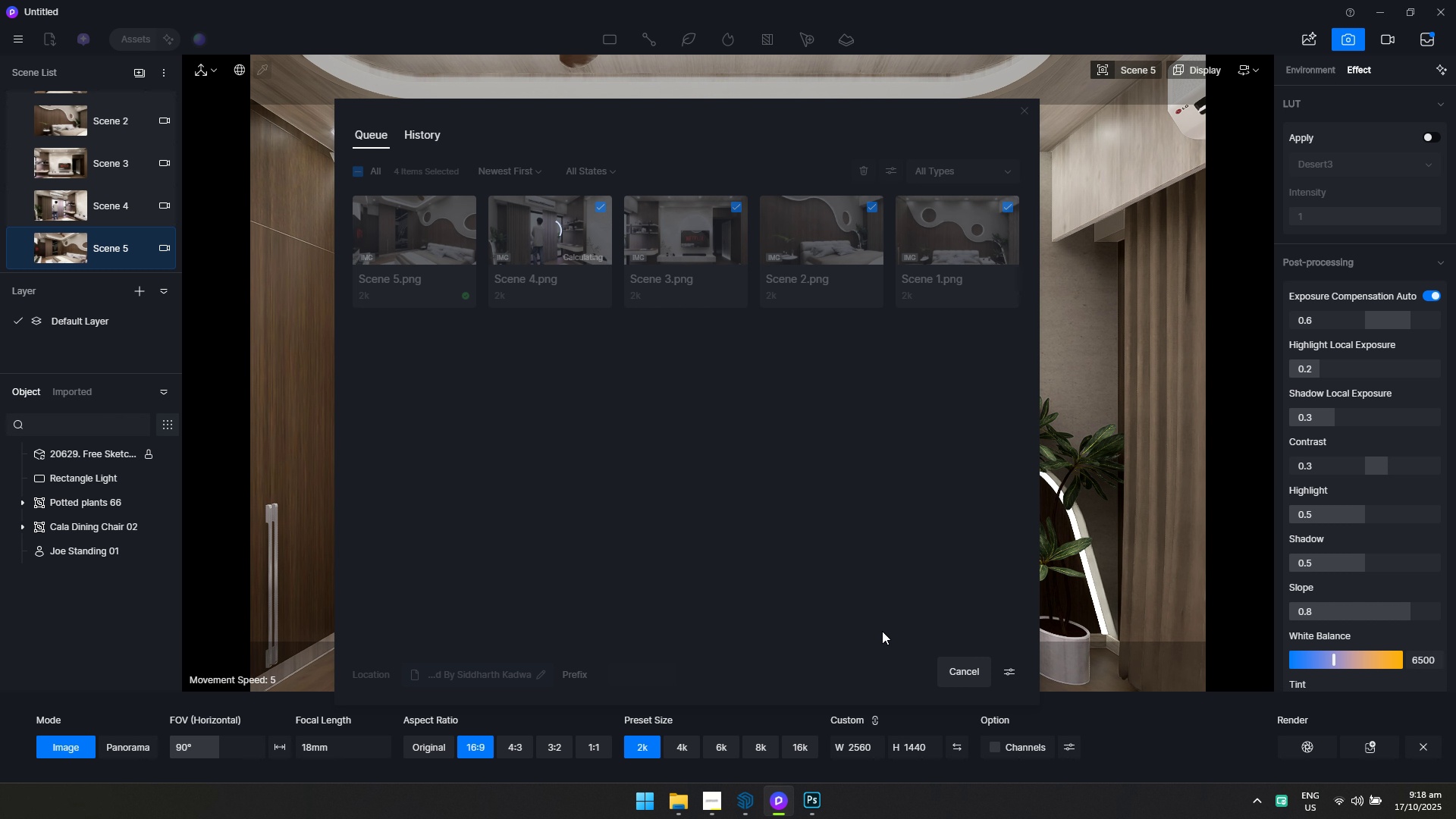 
key(Alt+Tab)
 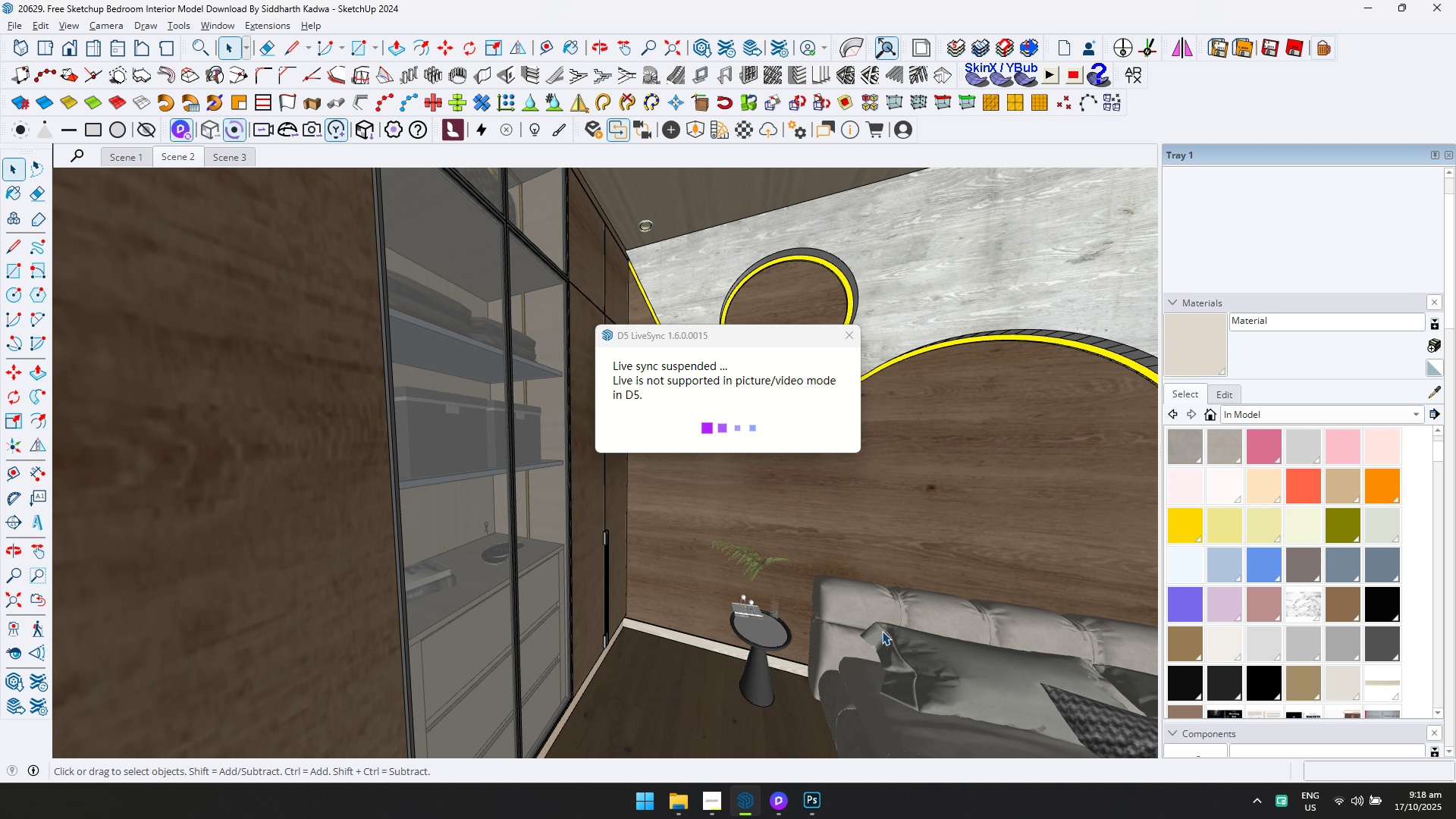 
key(Alt+AltLeft)
 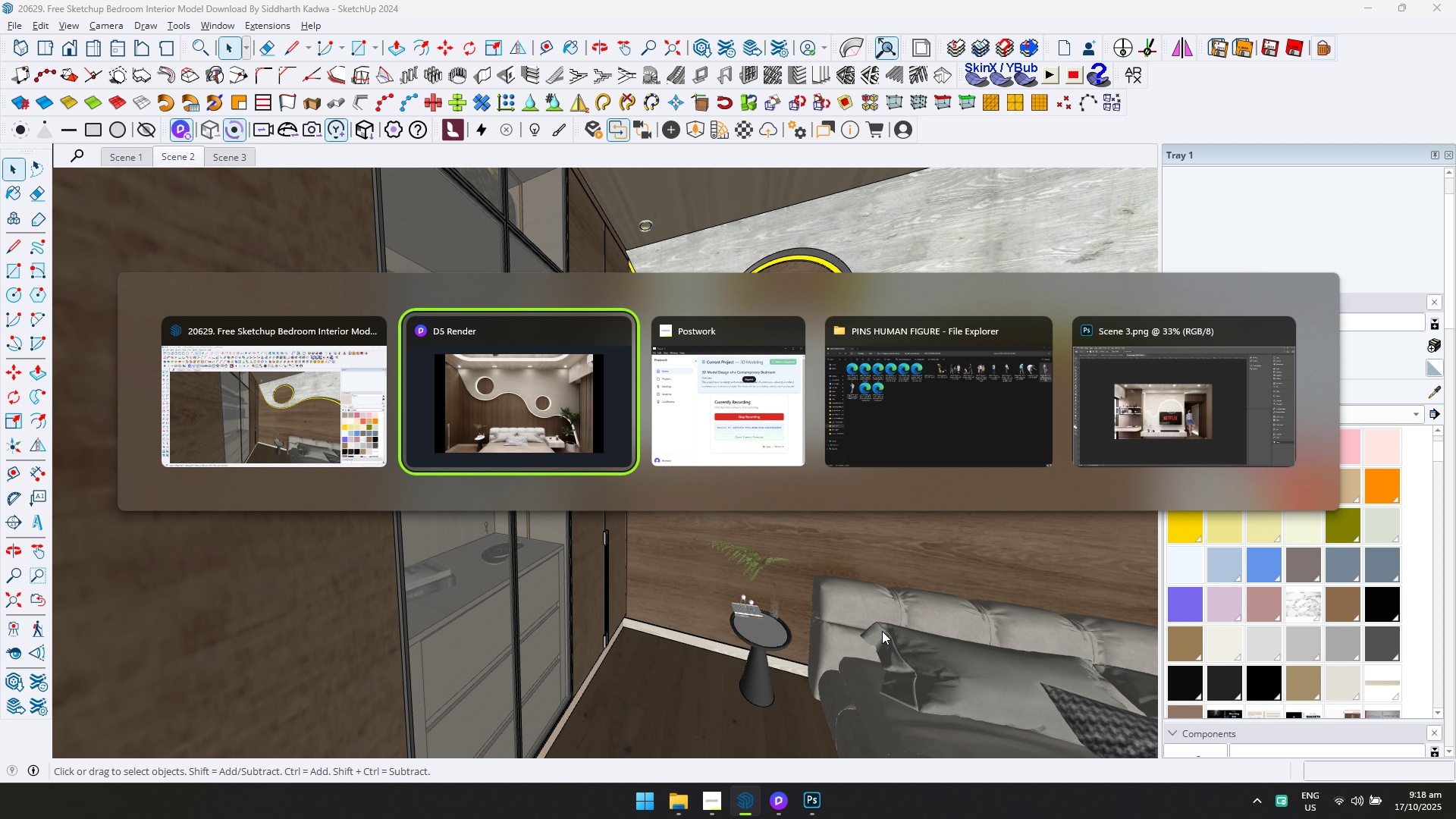 
key(Alt+Tab)
 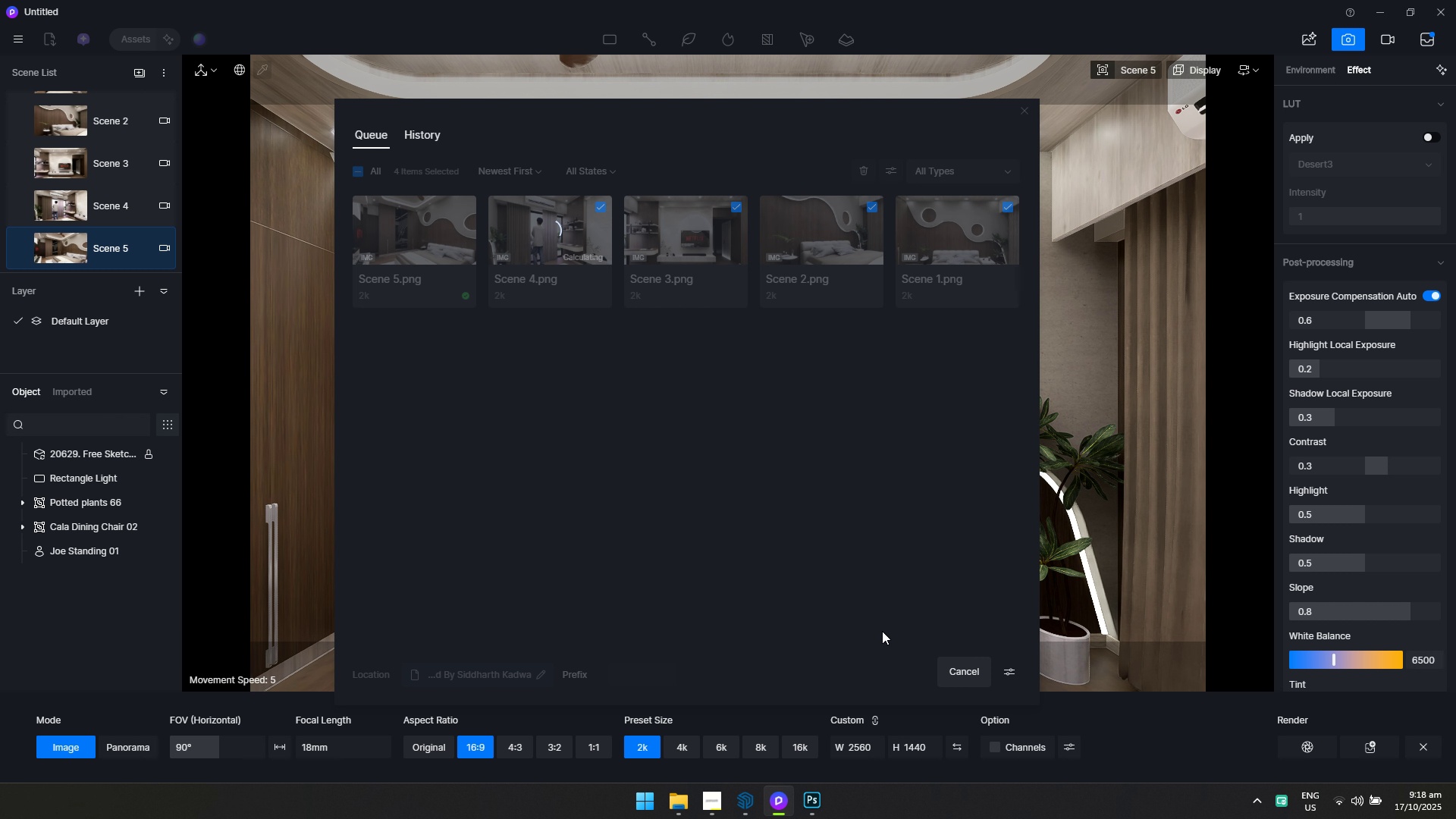 
key(Alt+AltLeft)
 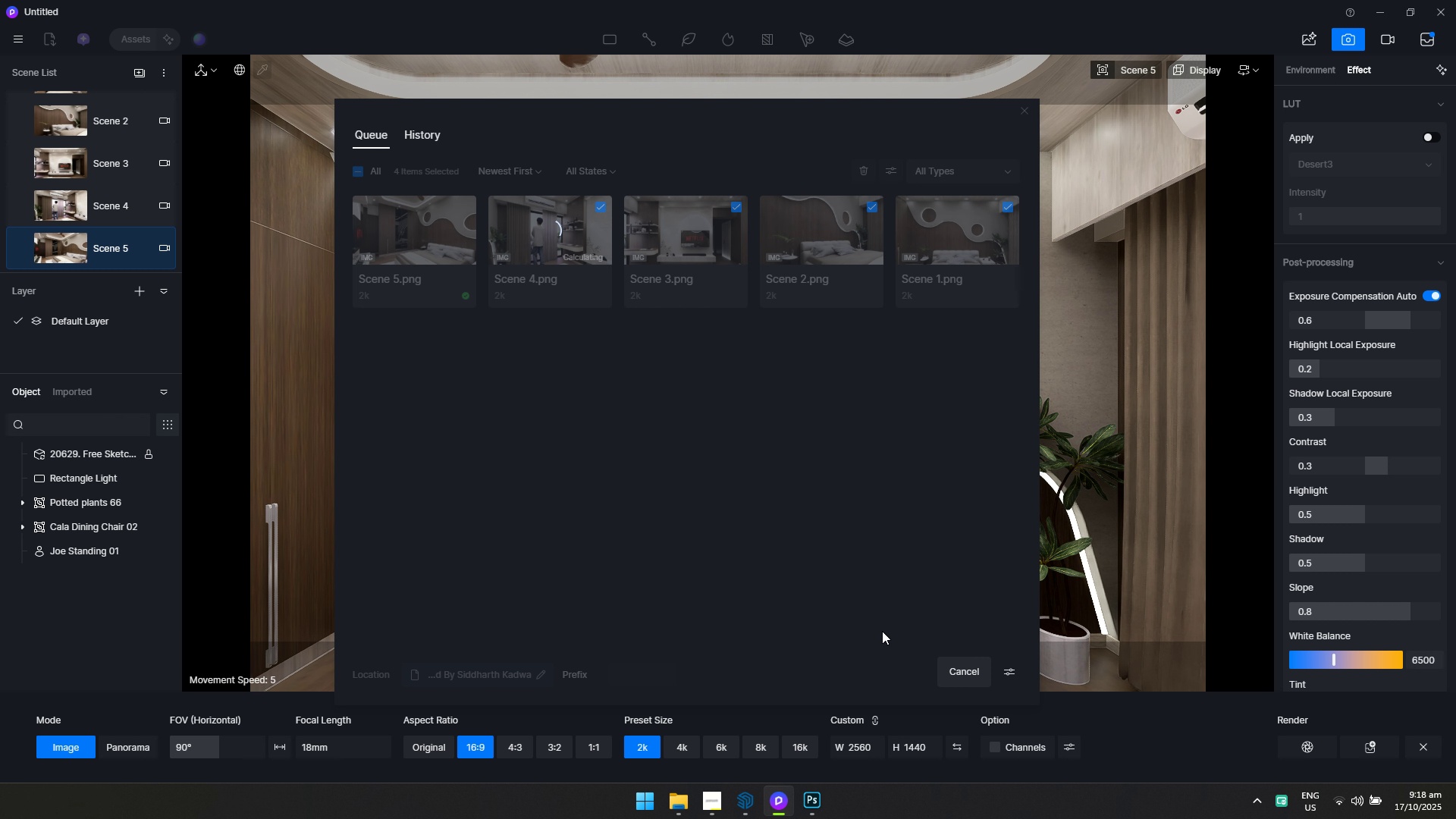 
key(Alt+Tab)
 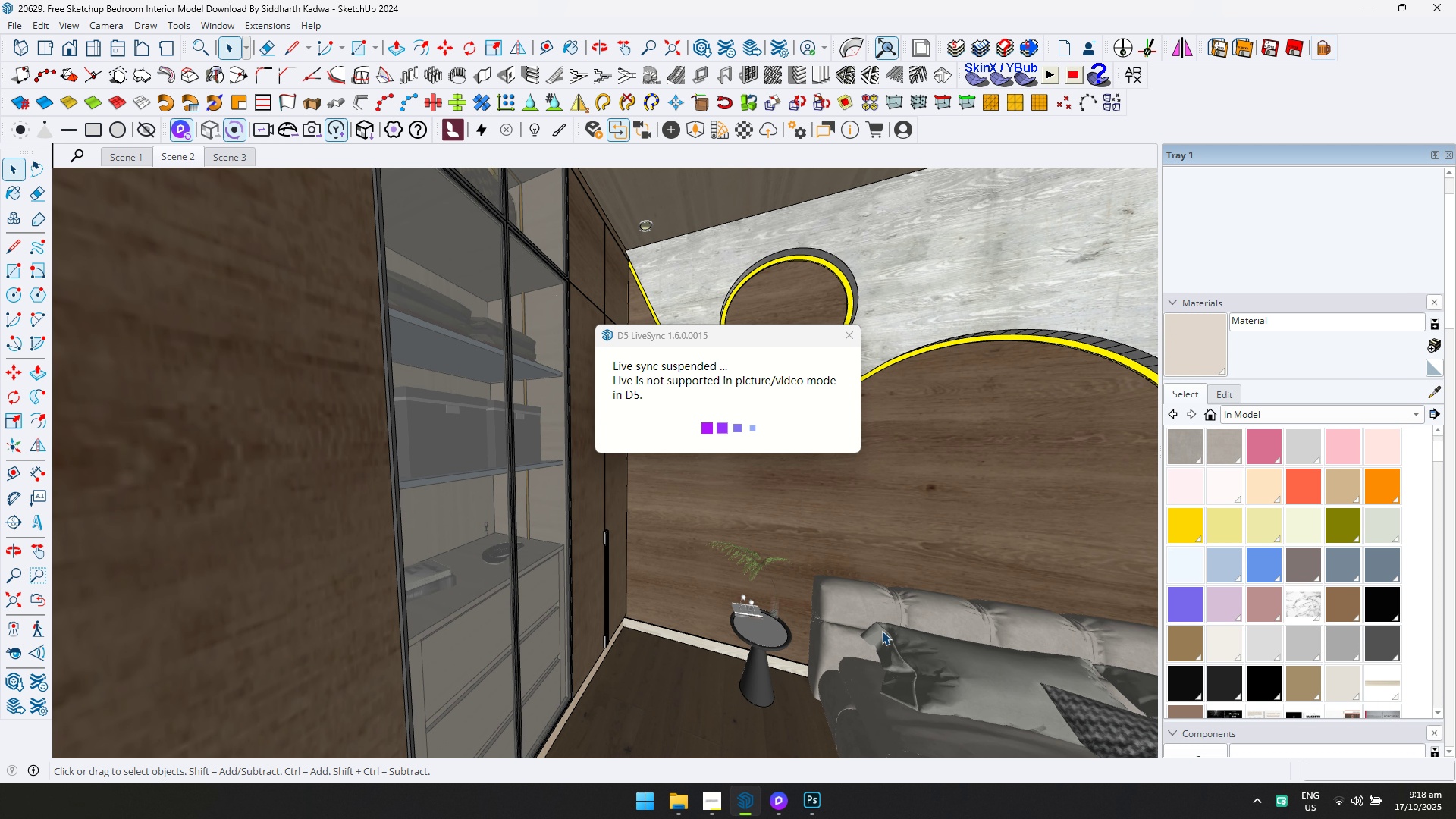 
wait(7.9)
 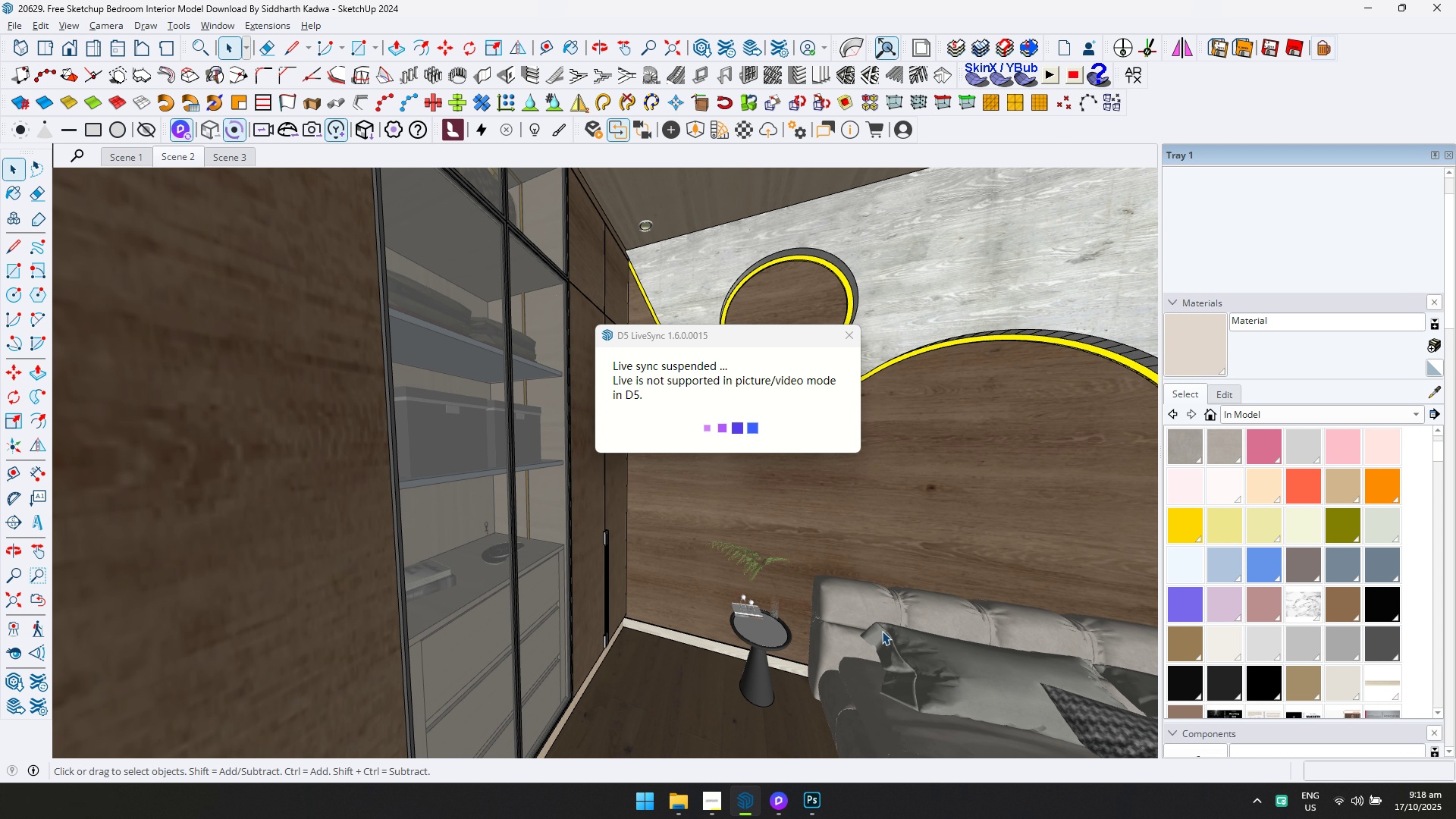 
key(Alt+AltLeft)
 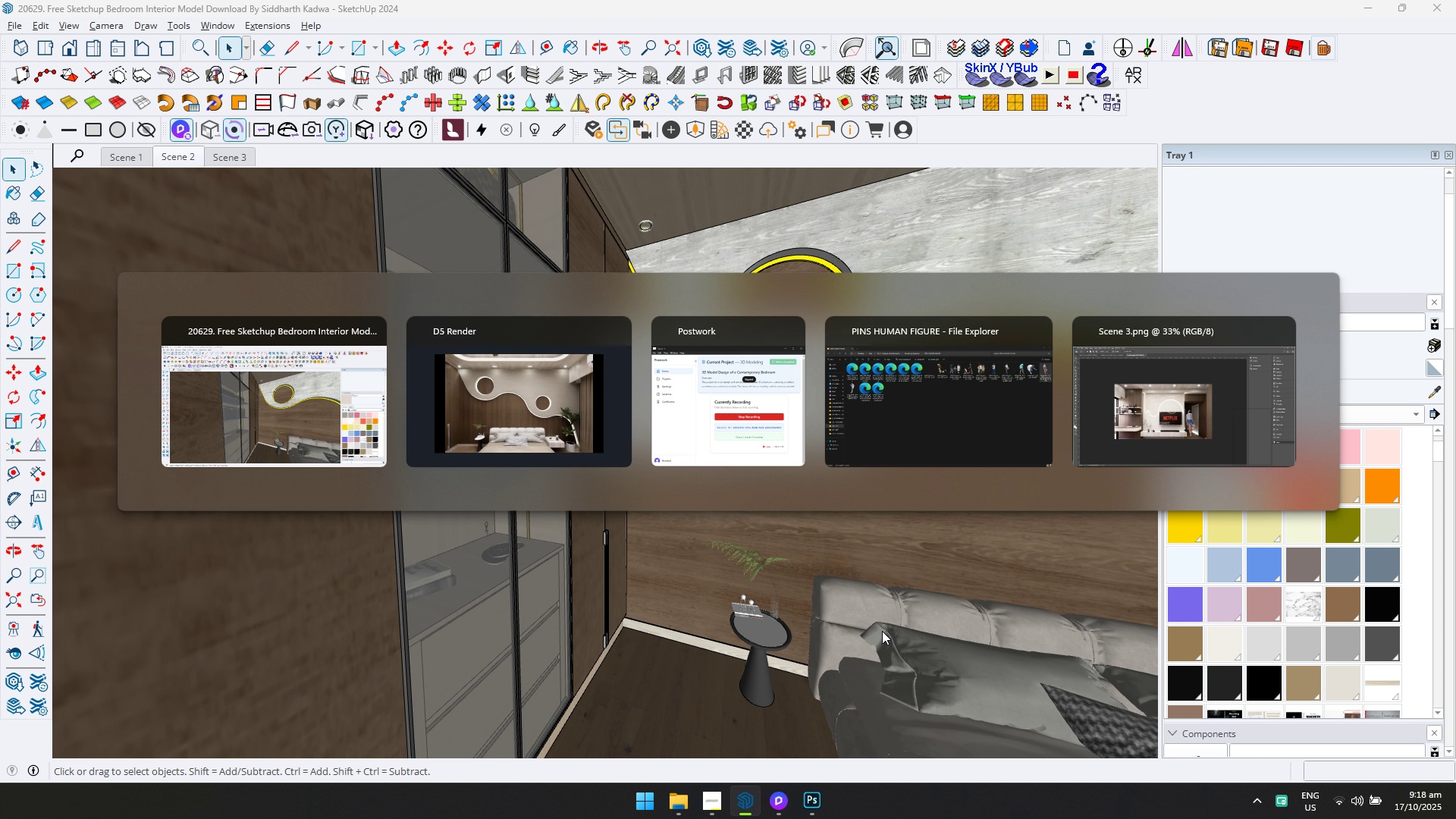 
key(Alt+Tab)
 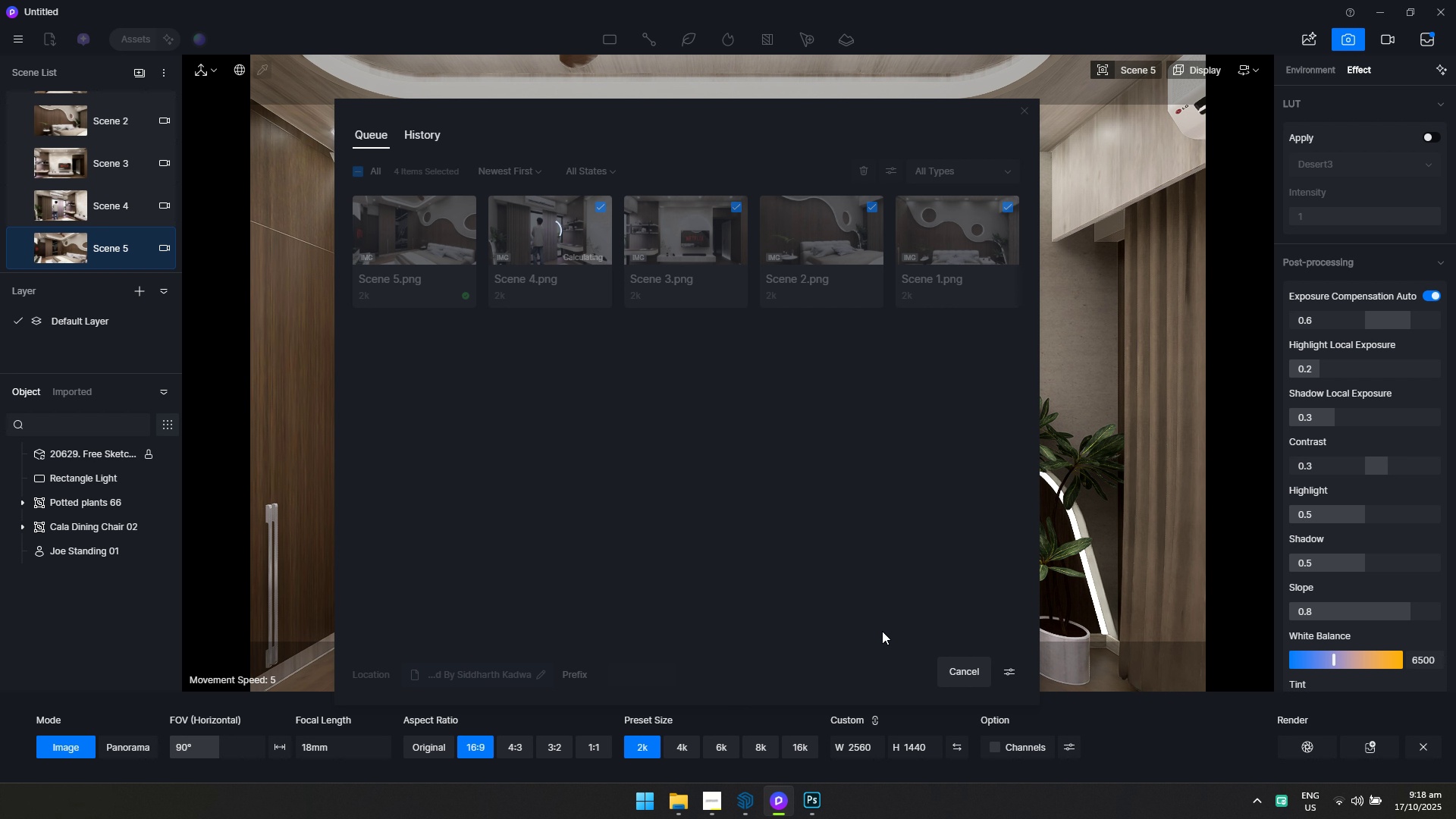 
key(Alt+AltLeft)
 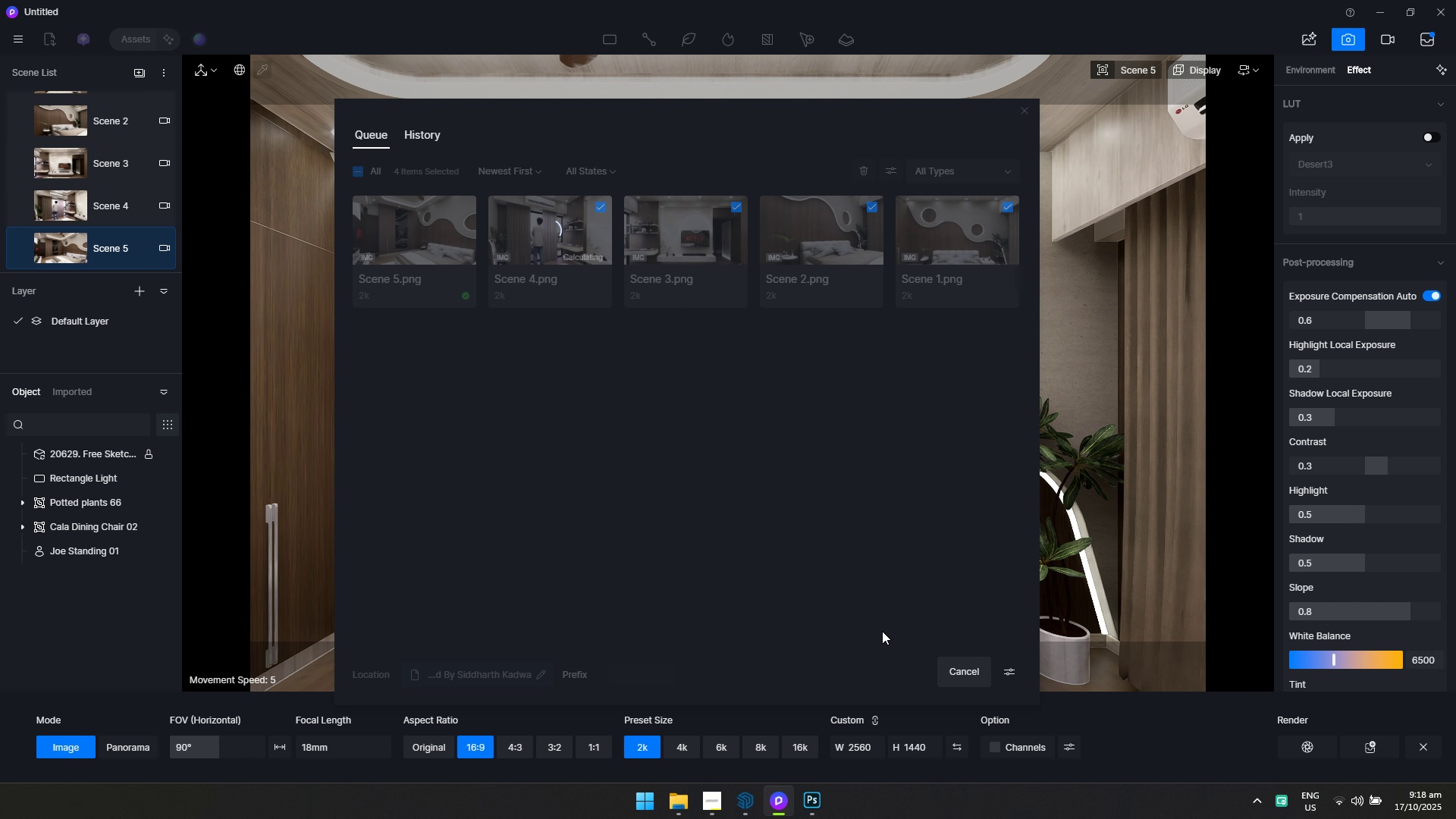 
key(Alt+Tab)
 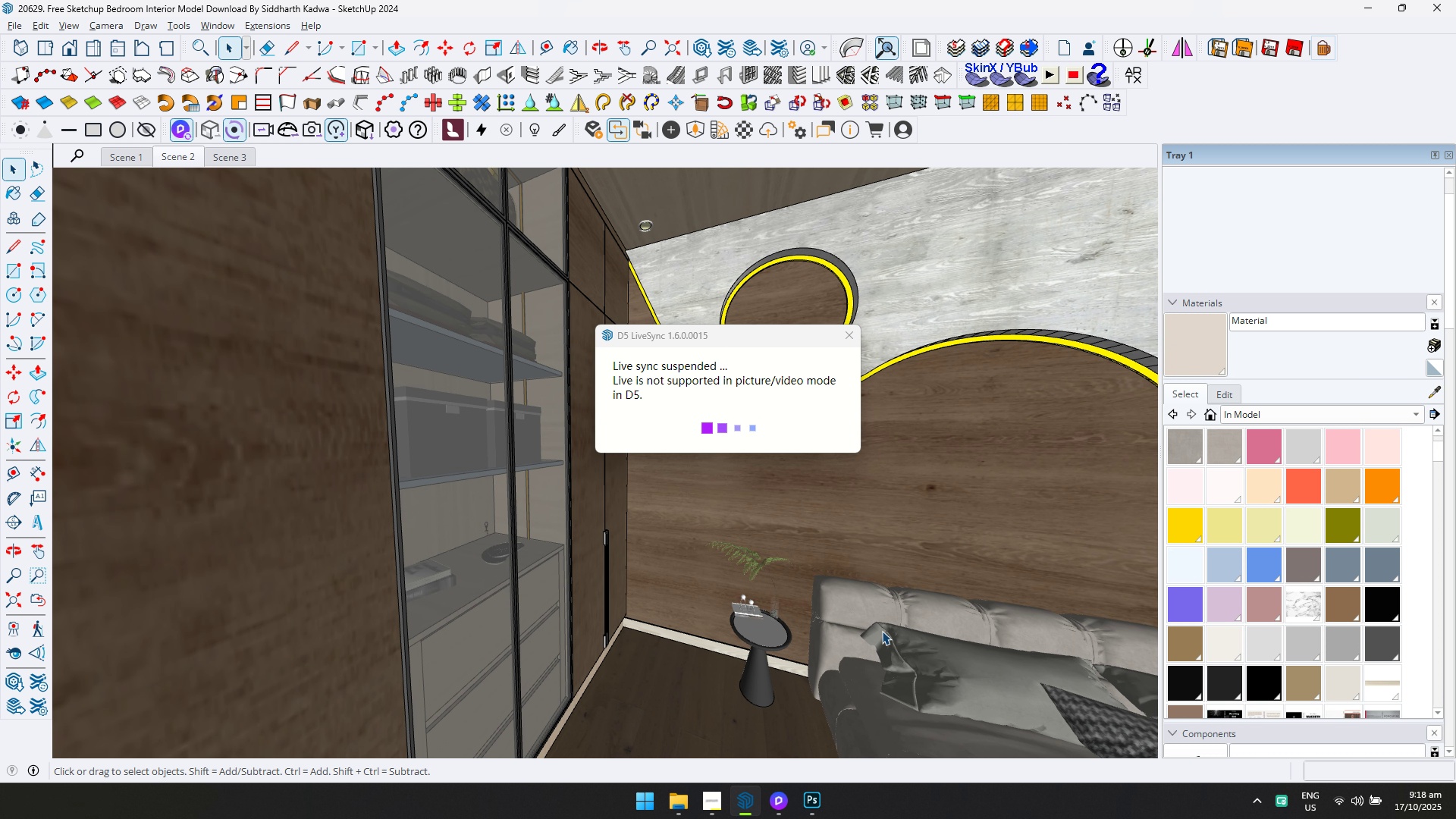 
wait(9.32)
 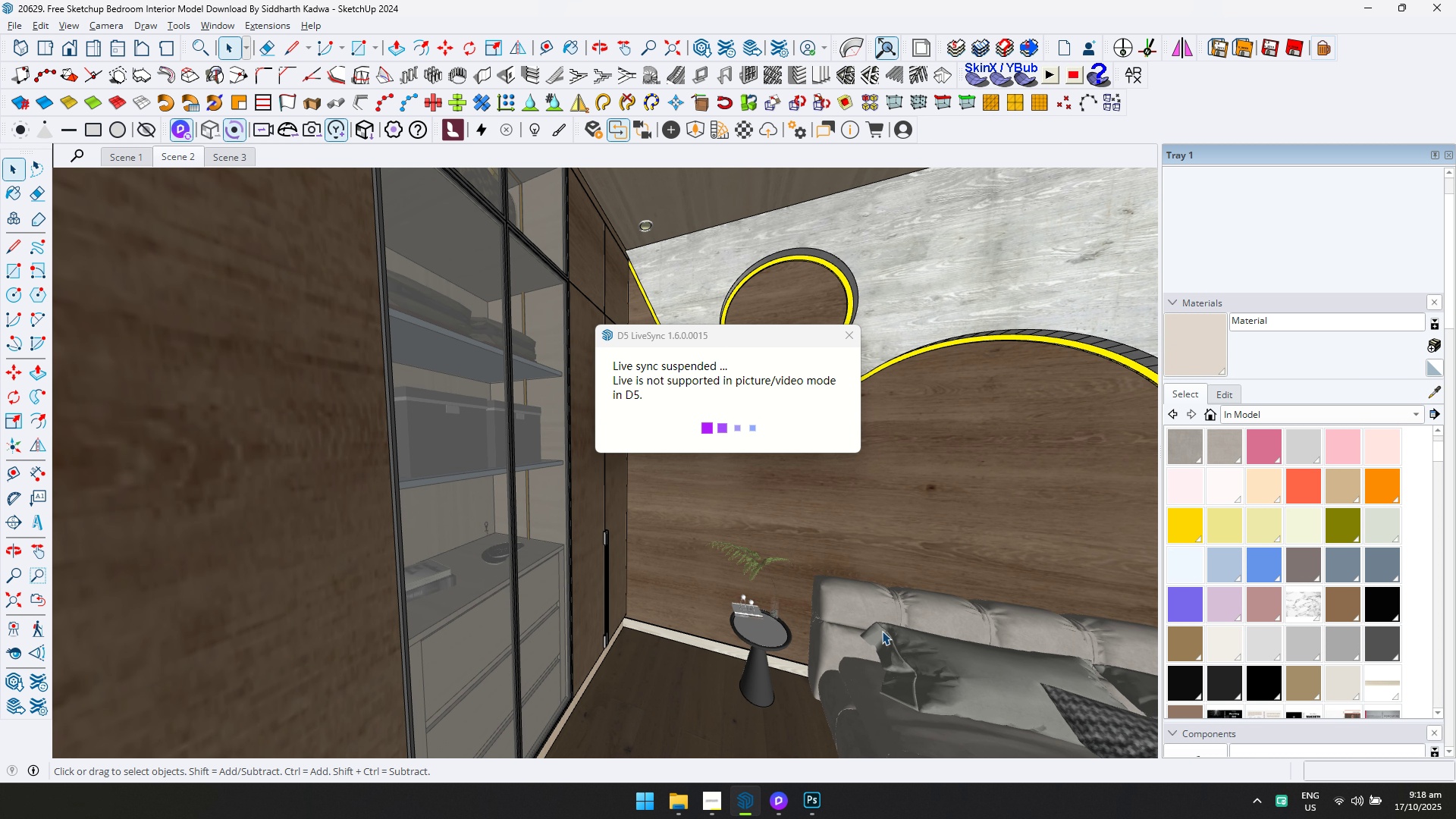 
key(Alt+AltLeft)
 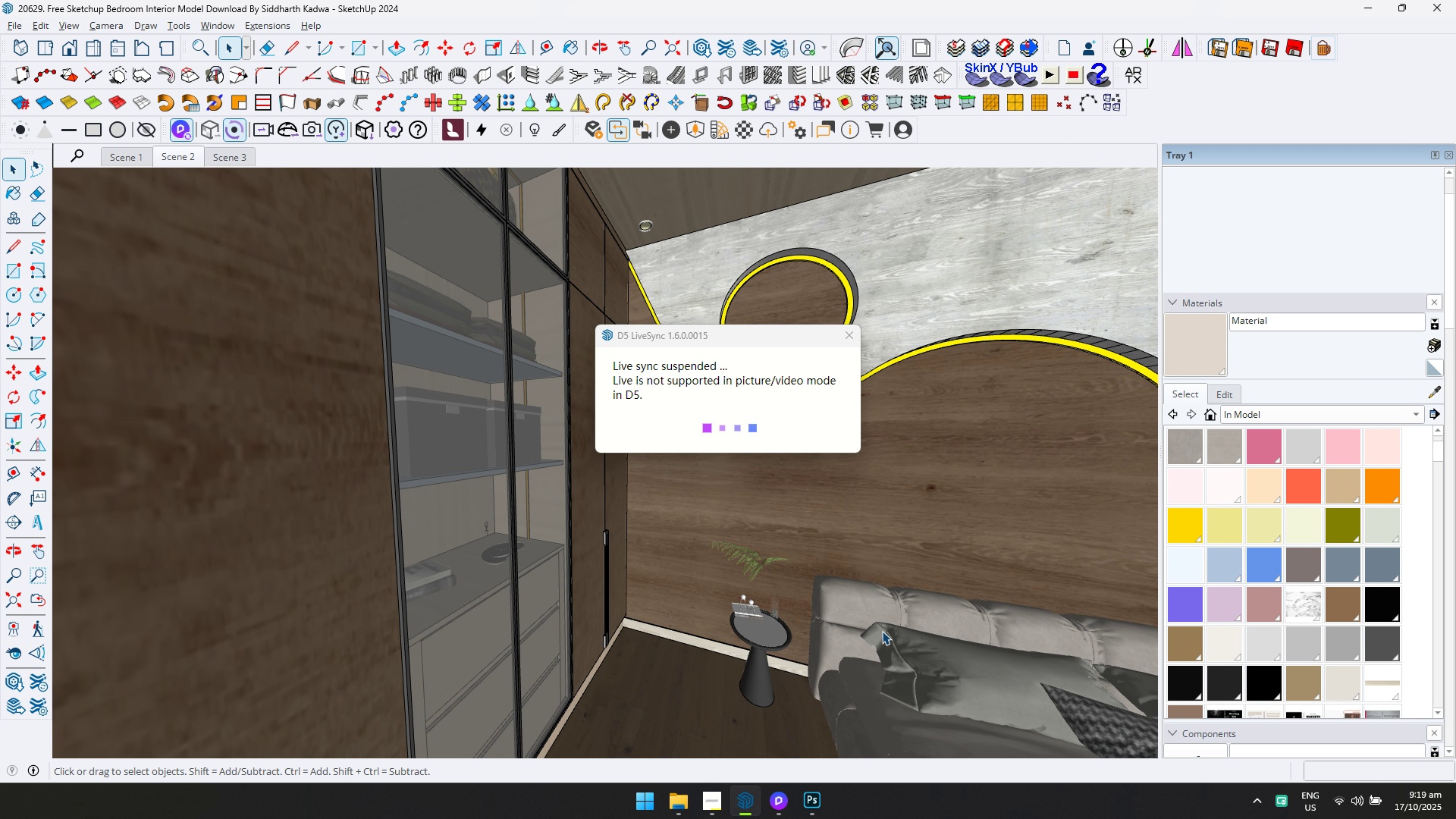 
key(Alt+Tab)
 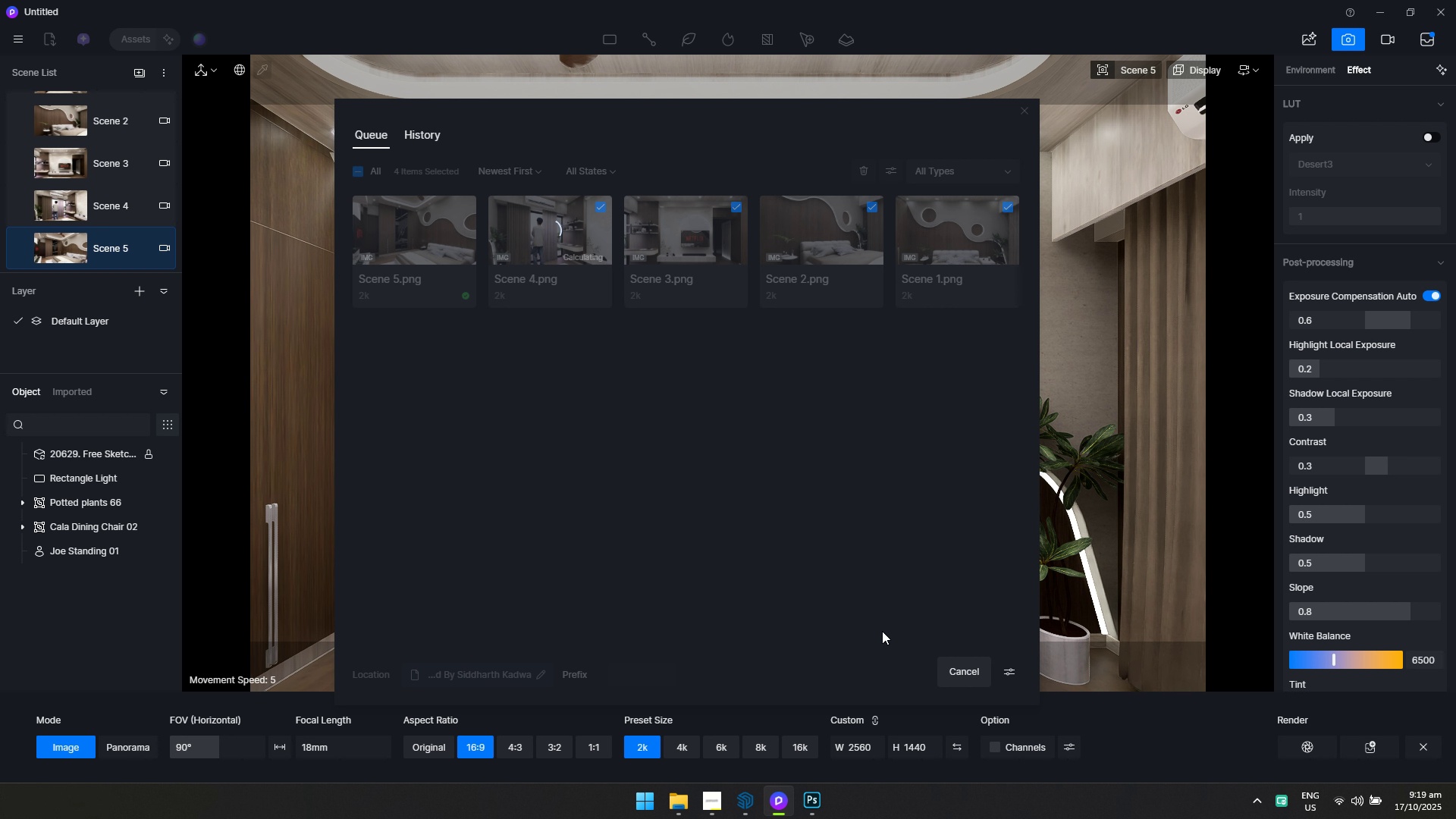 
key(Alt+AltLeft)
 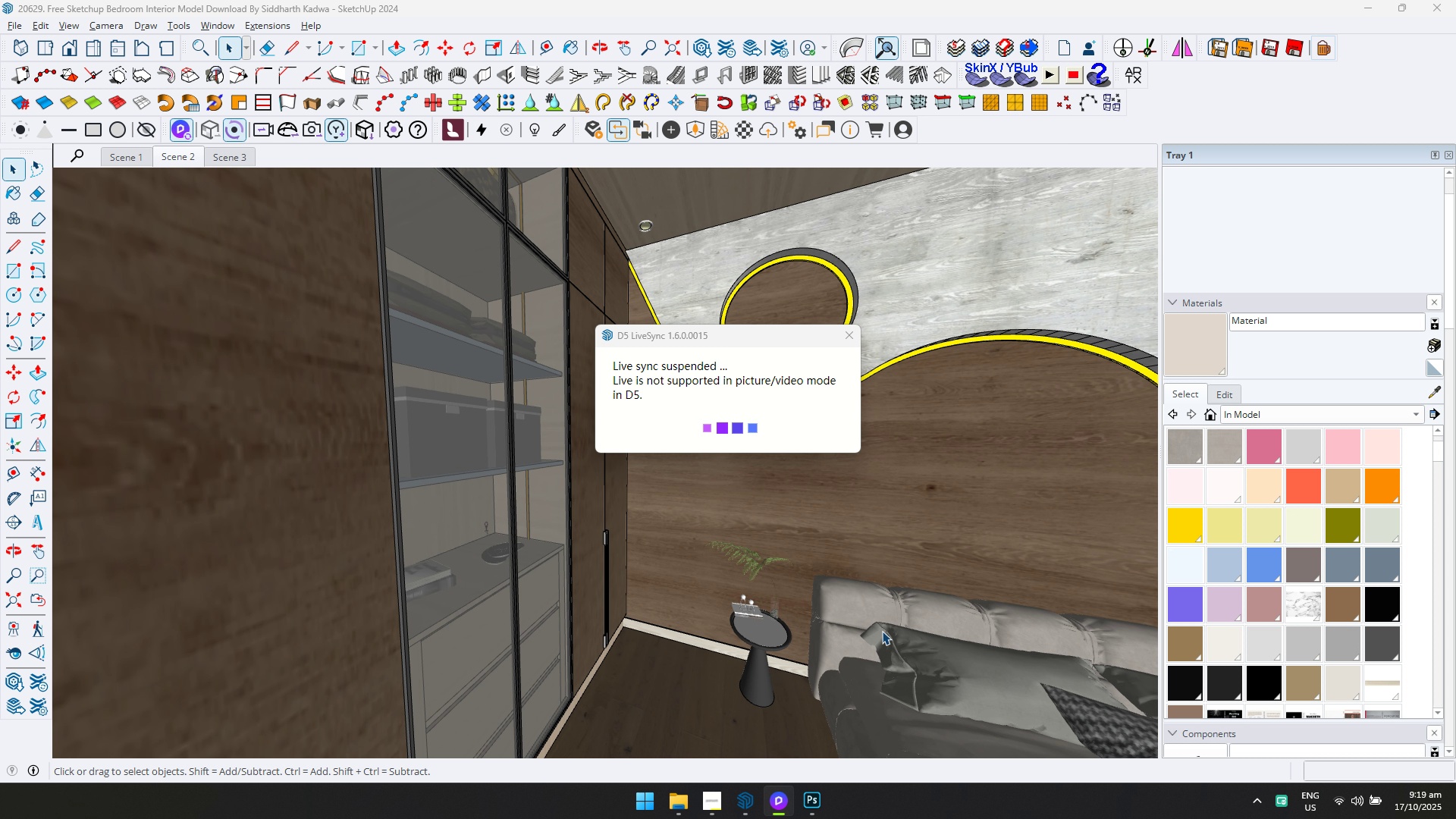 
key(Alt+Tab)
 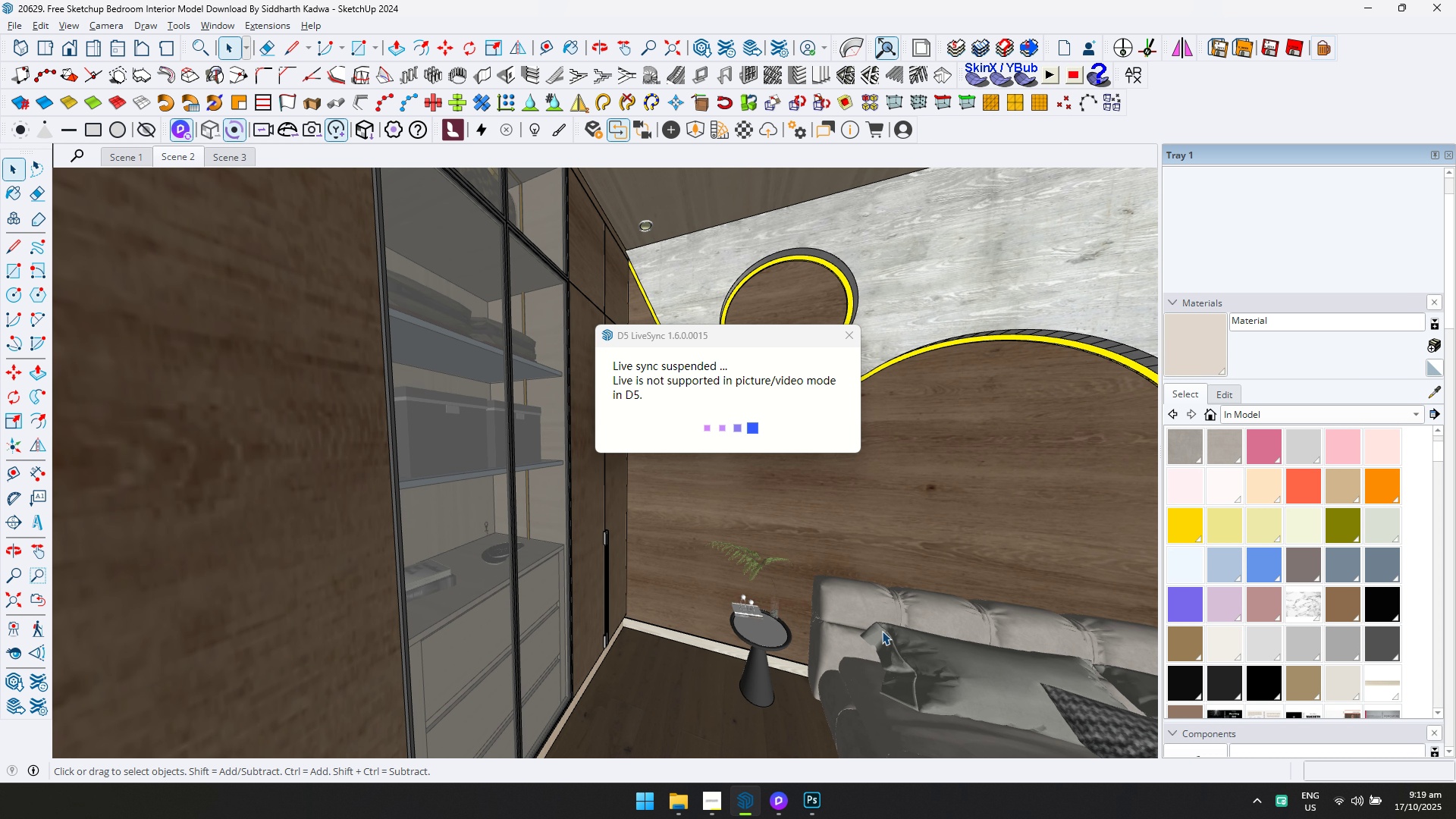 
key(Alt+AltLeft)
 